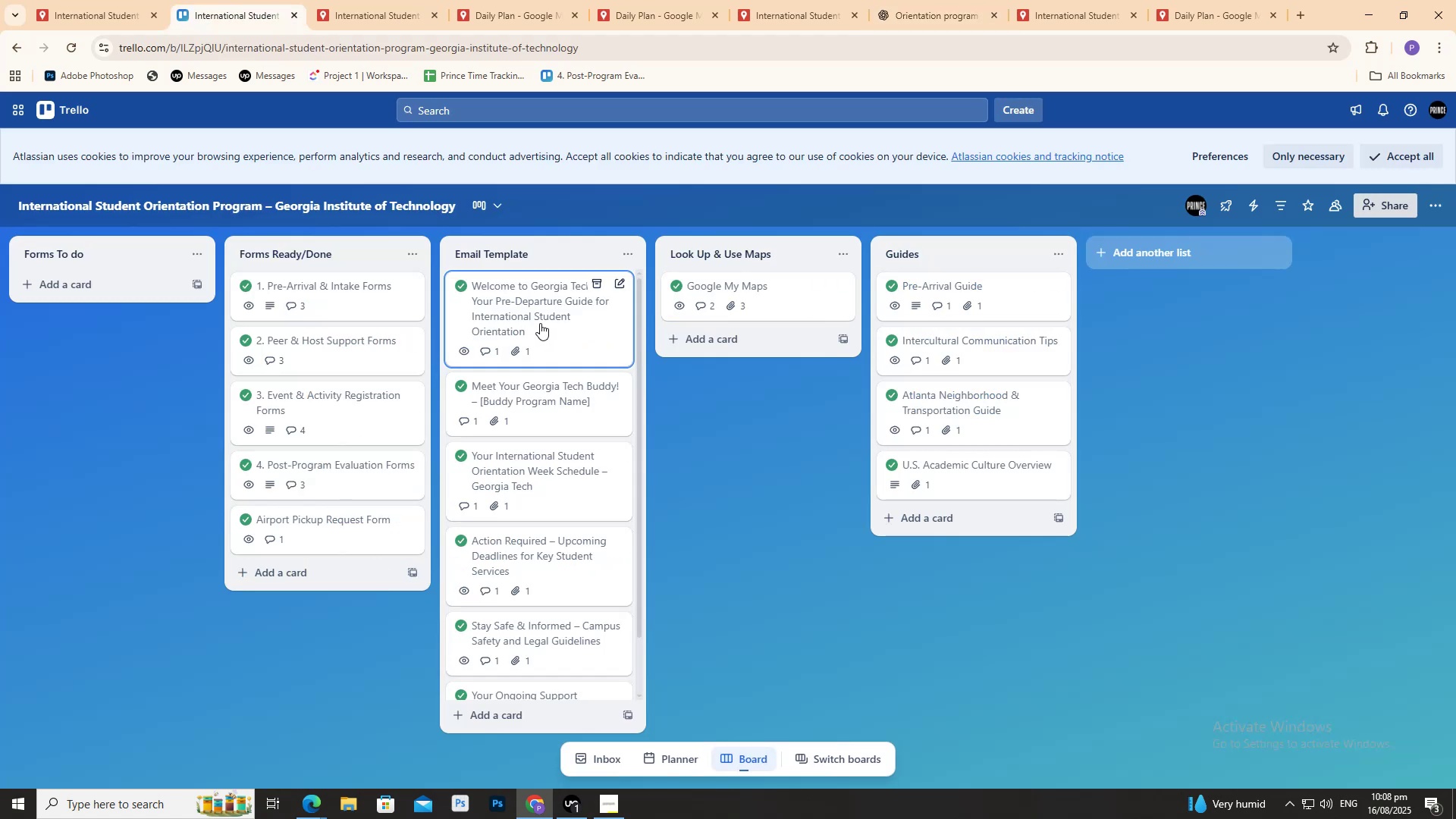 
double_click([540, 323])
 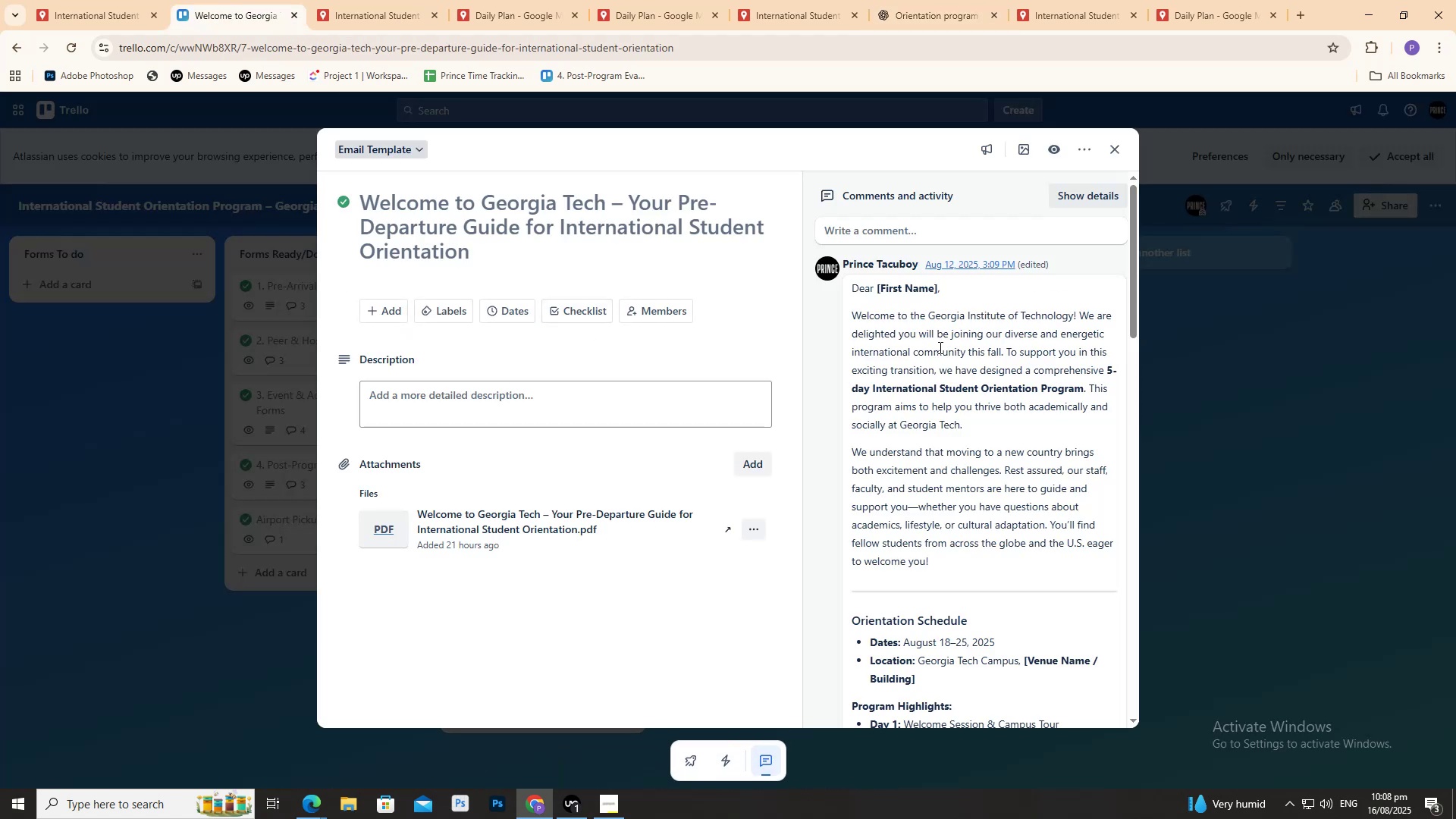 
scroll: coordinate [907, 489], scroll_direction: down, amount: 26.0
 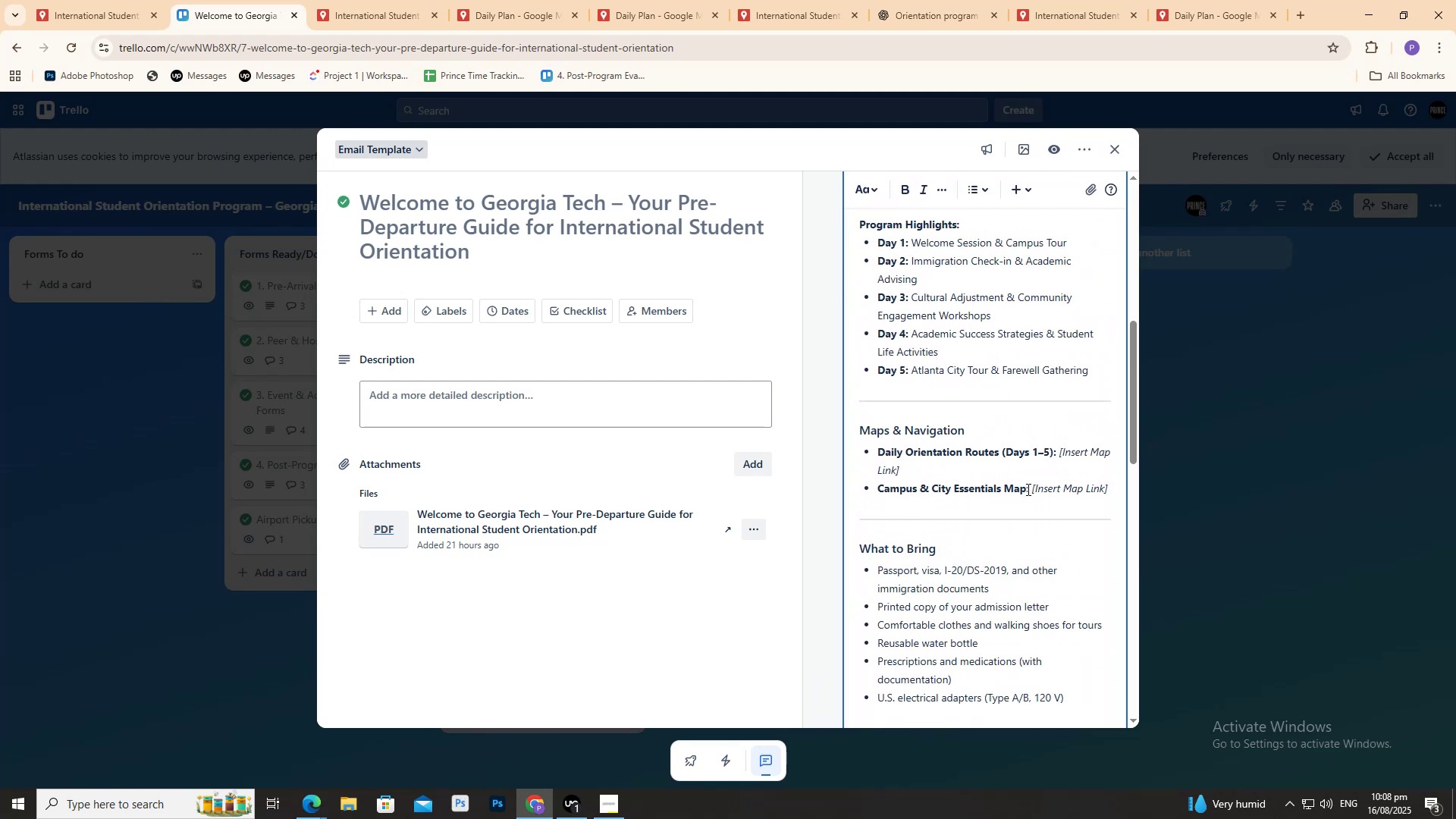 
left_click_drag(start_coordinate=[1031, 489], to_coordinate=[1106, 489])
 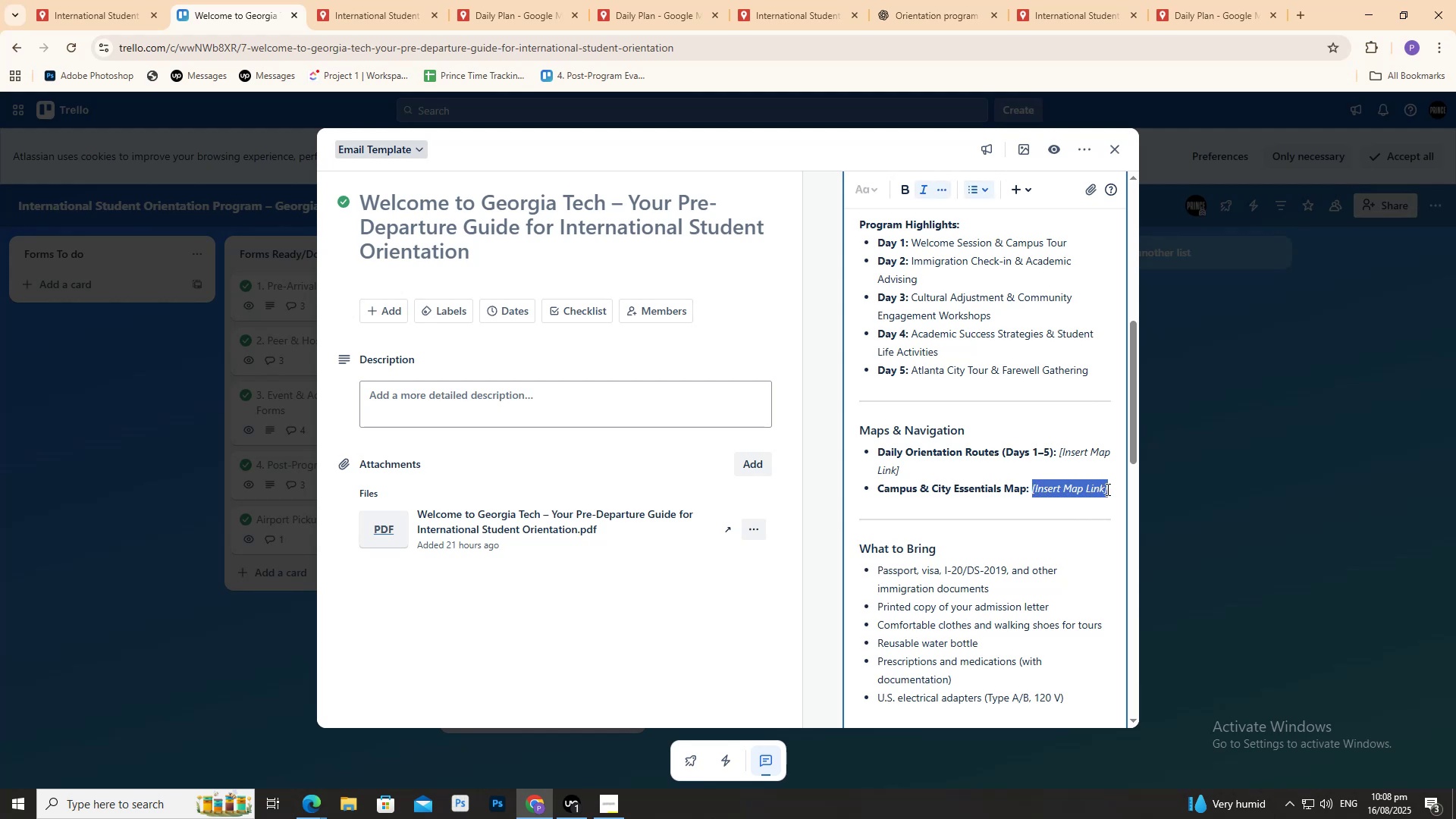 
key(Control+V)
 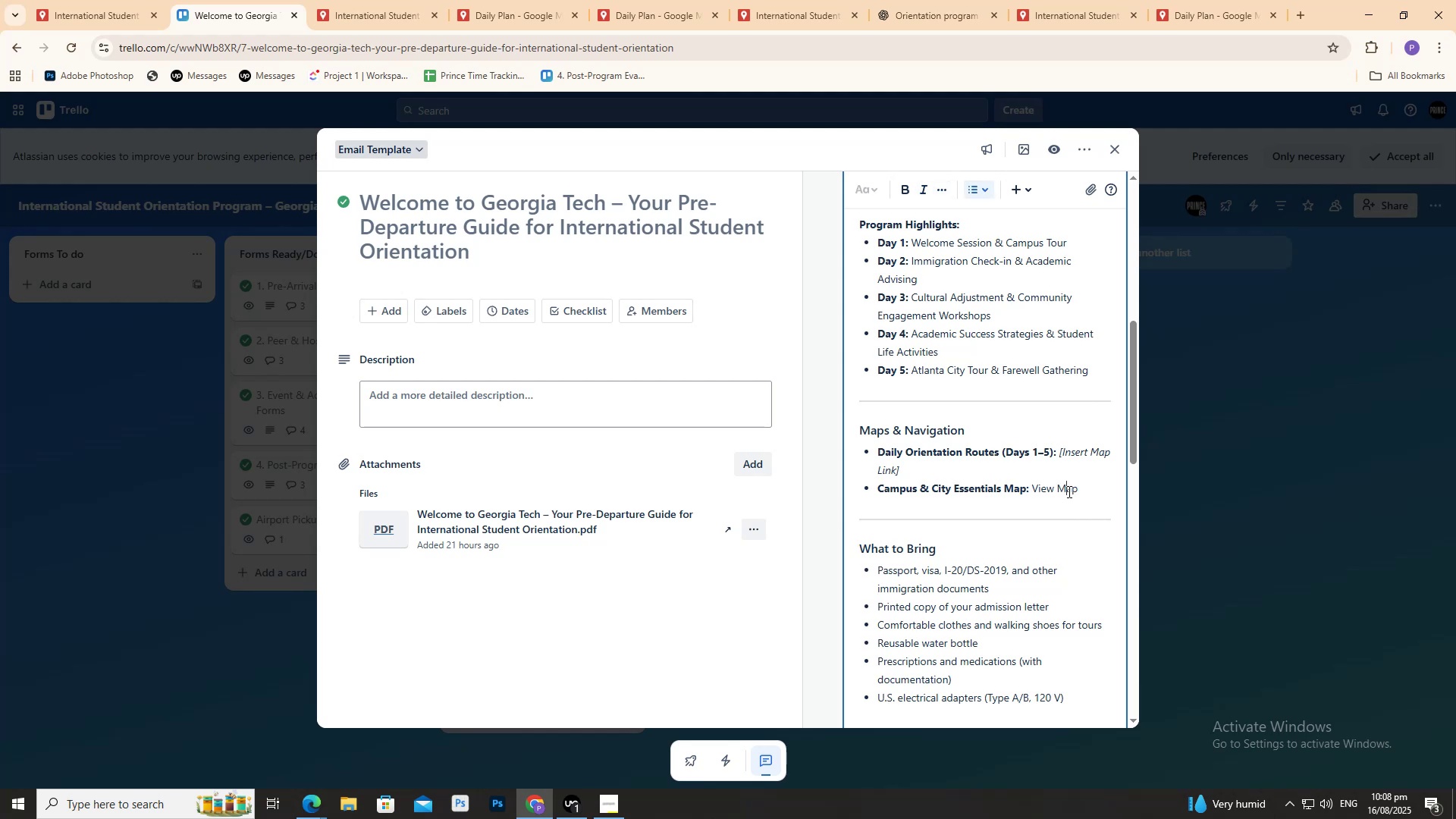 
double_click([1093, 495])
 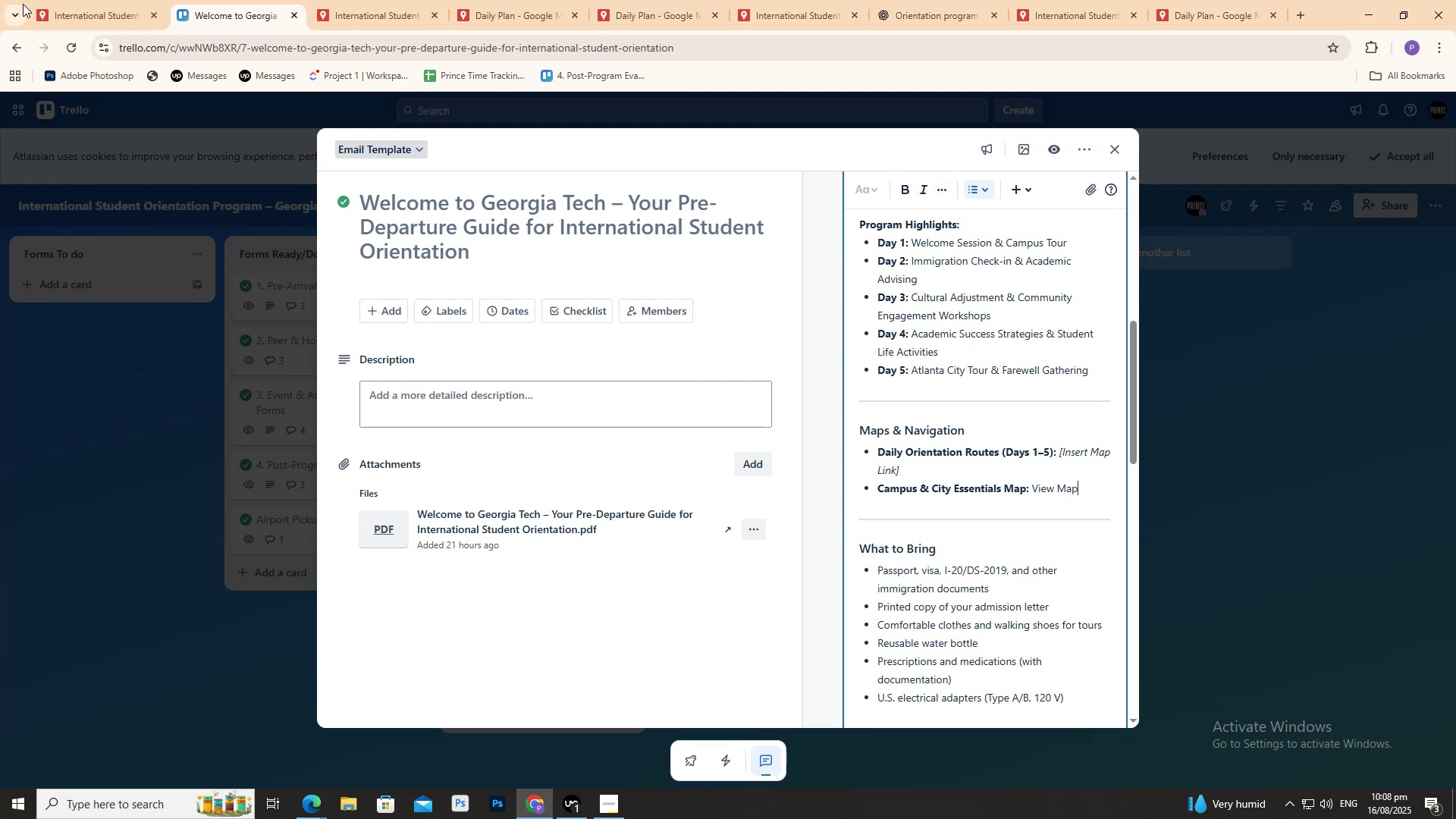 
left_click([74, 0])
 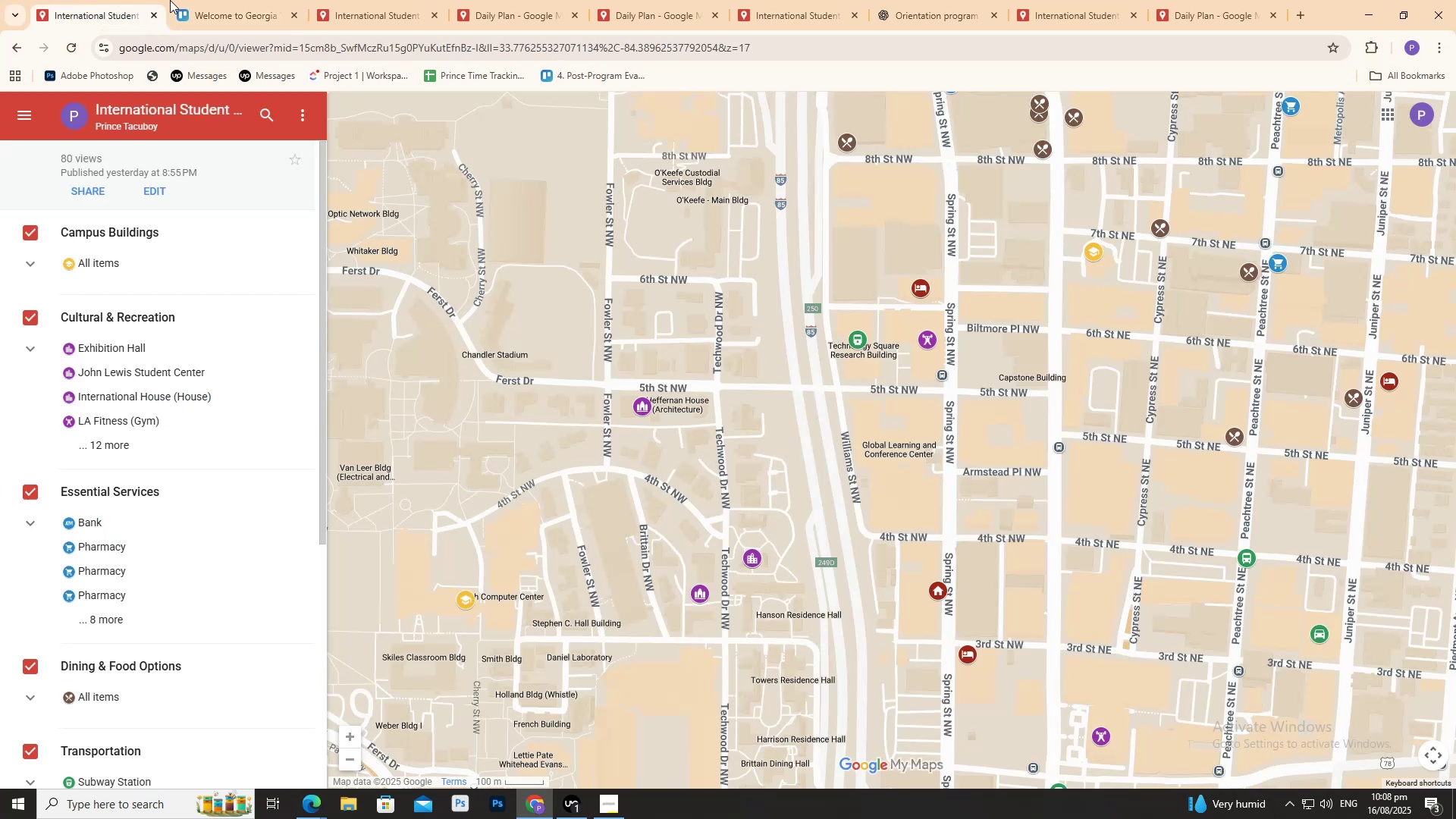 
left_click([180, 0])
 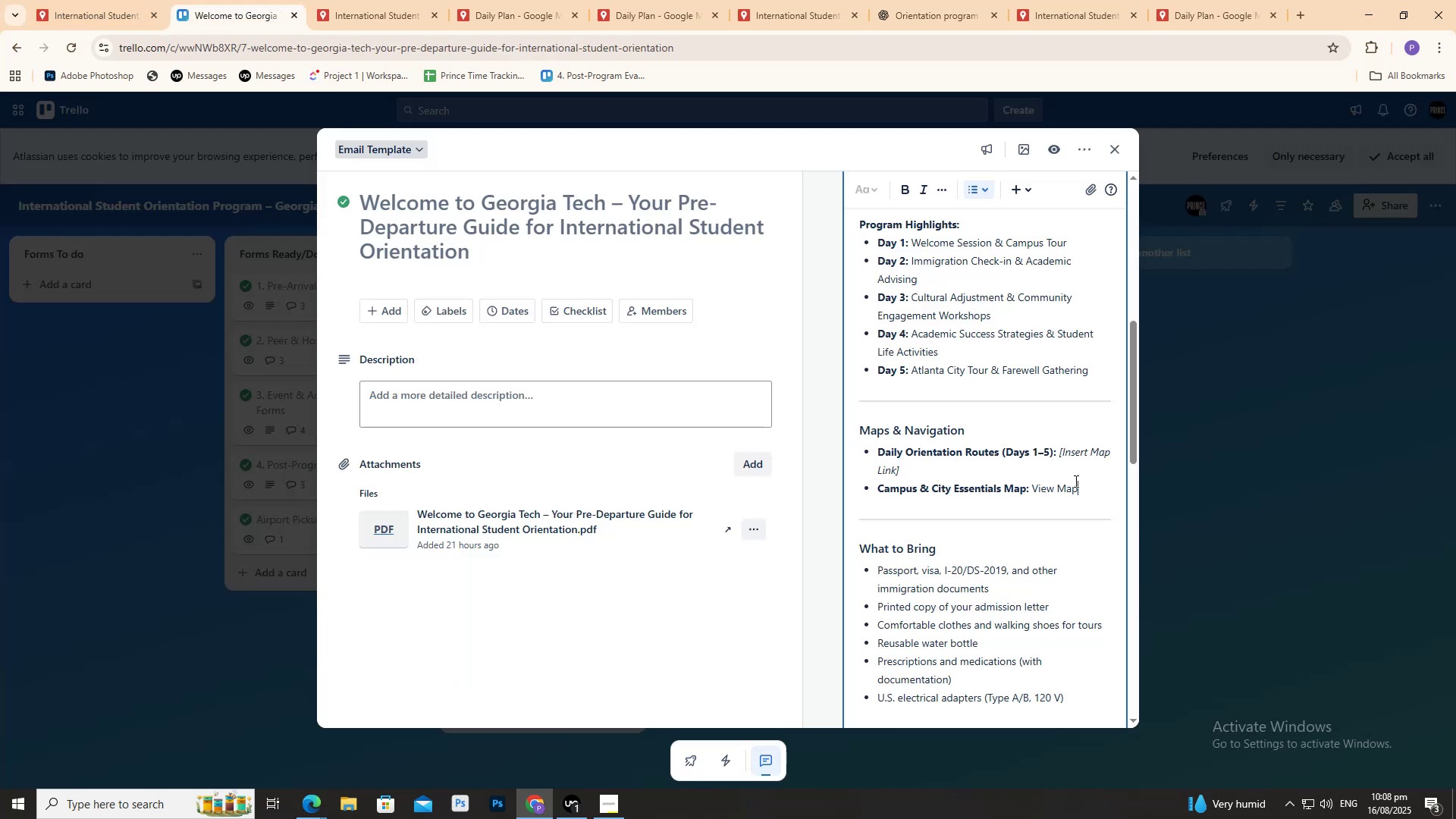 
double_click([1075, 481])
 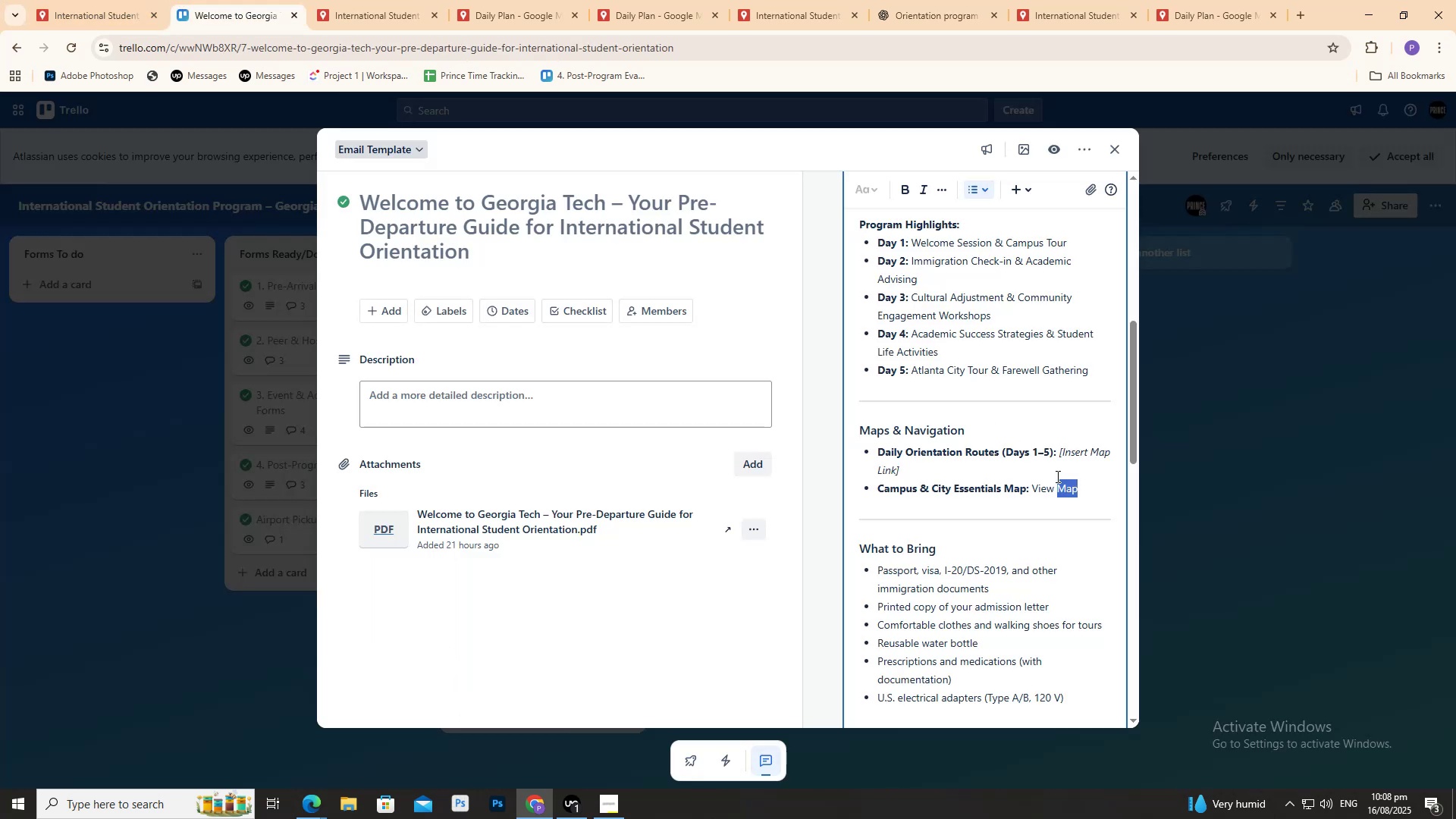 
scroll: coordinate [1023, 498], scroll_direction: down, amount: 12.0
 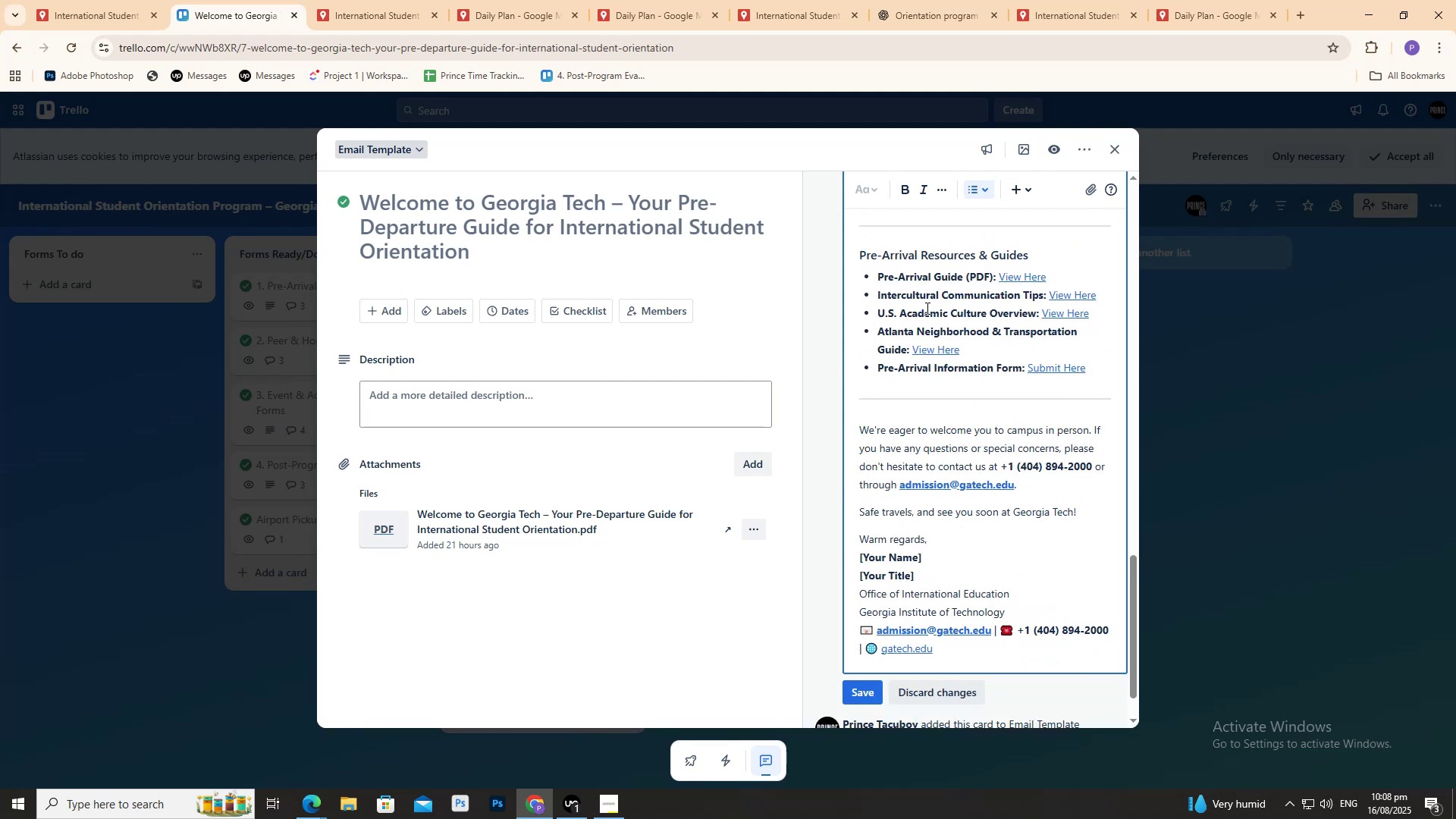 
scroll: coordinate [965, 315], scroll_direction: up, amount: 11.0
 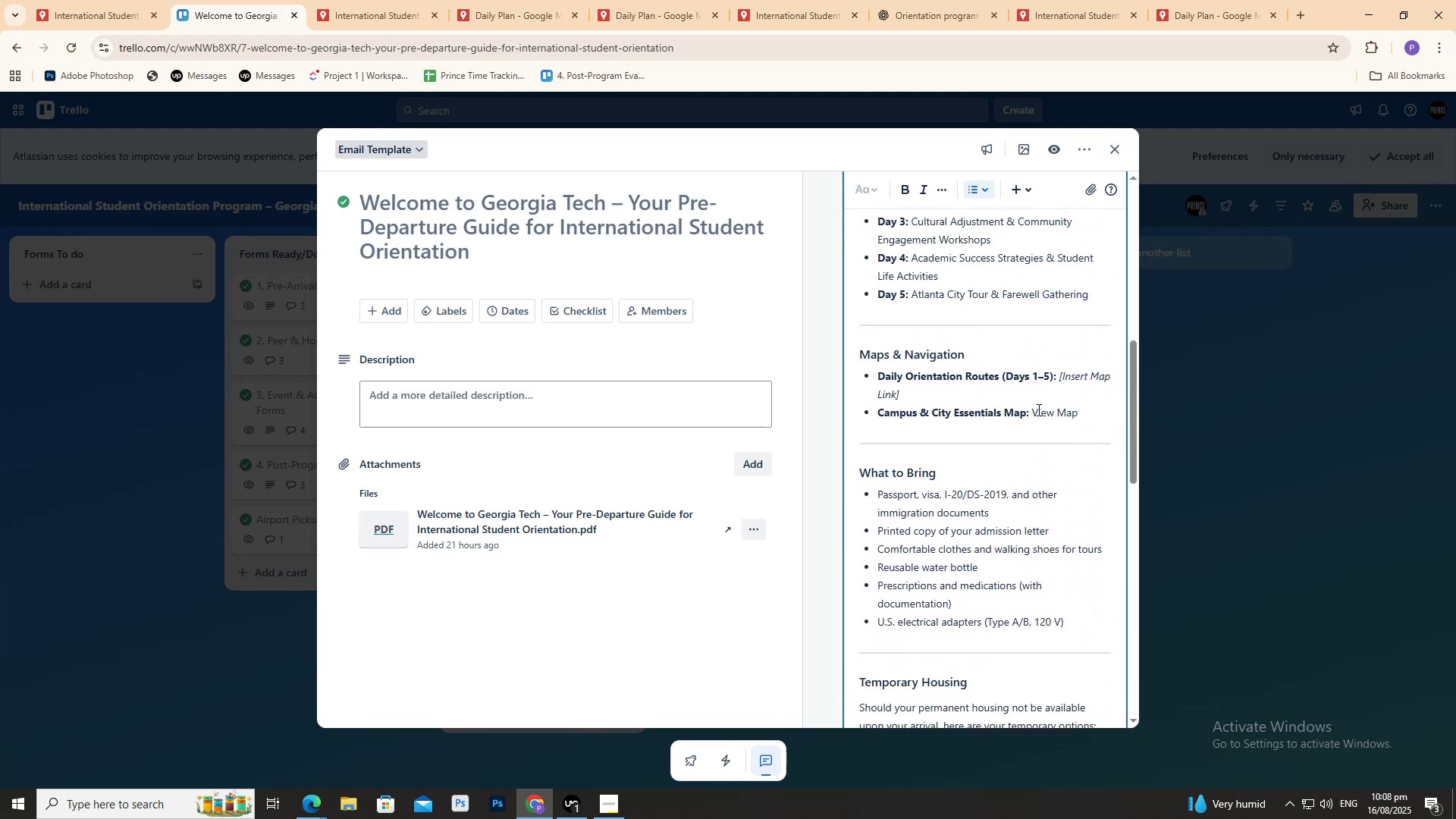 
left_click_drag(start_coordinate=[1032, 410], to_coordinate=[1078, 412])
 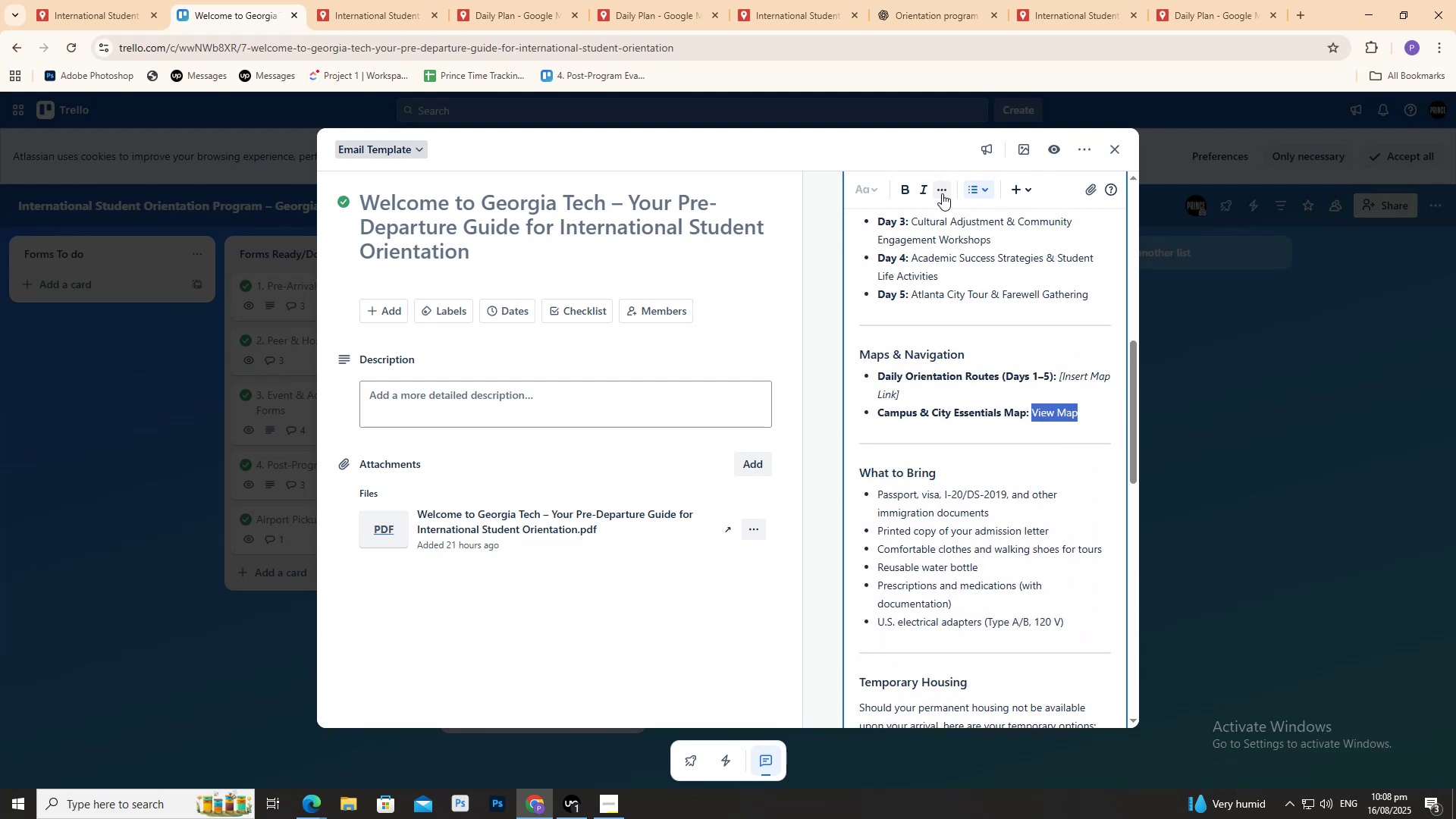 
left_click([942, 193])
 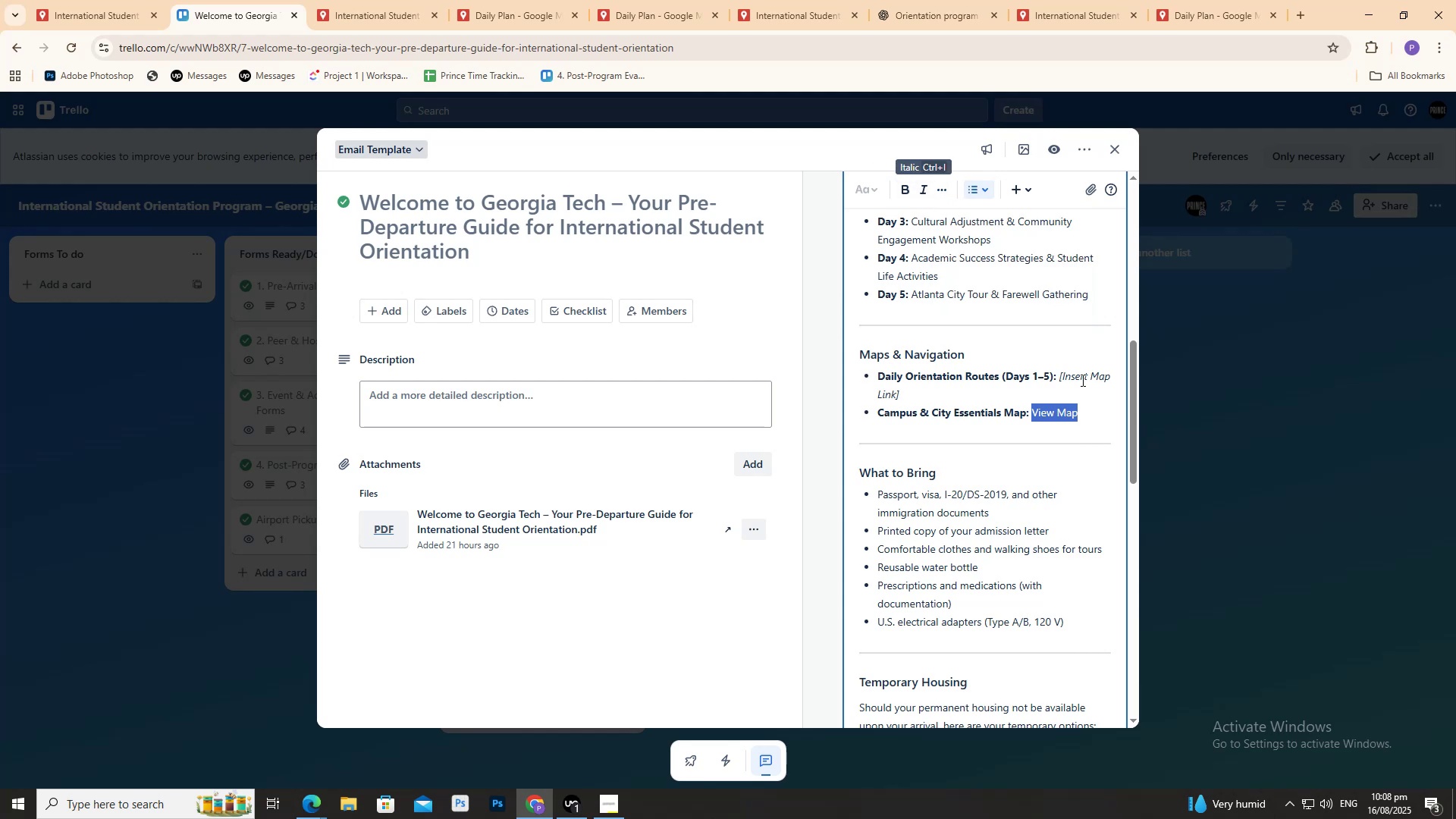 
right_click([1060, 413])
 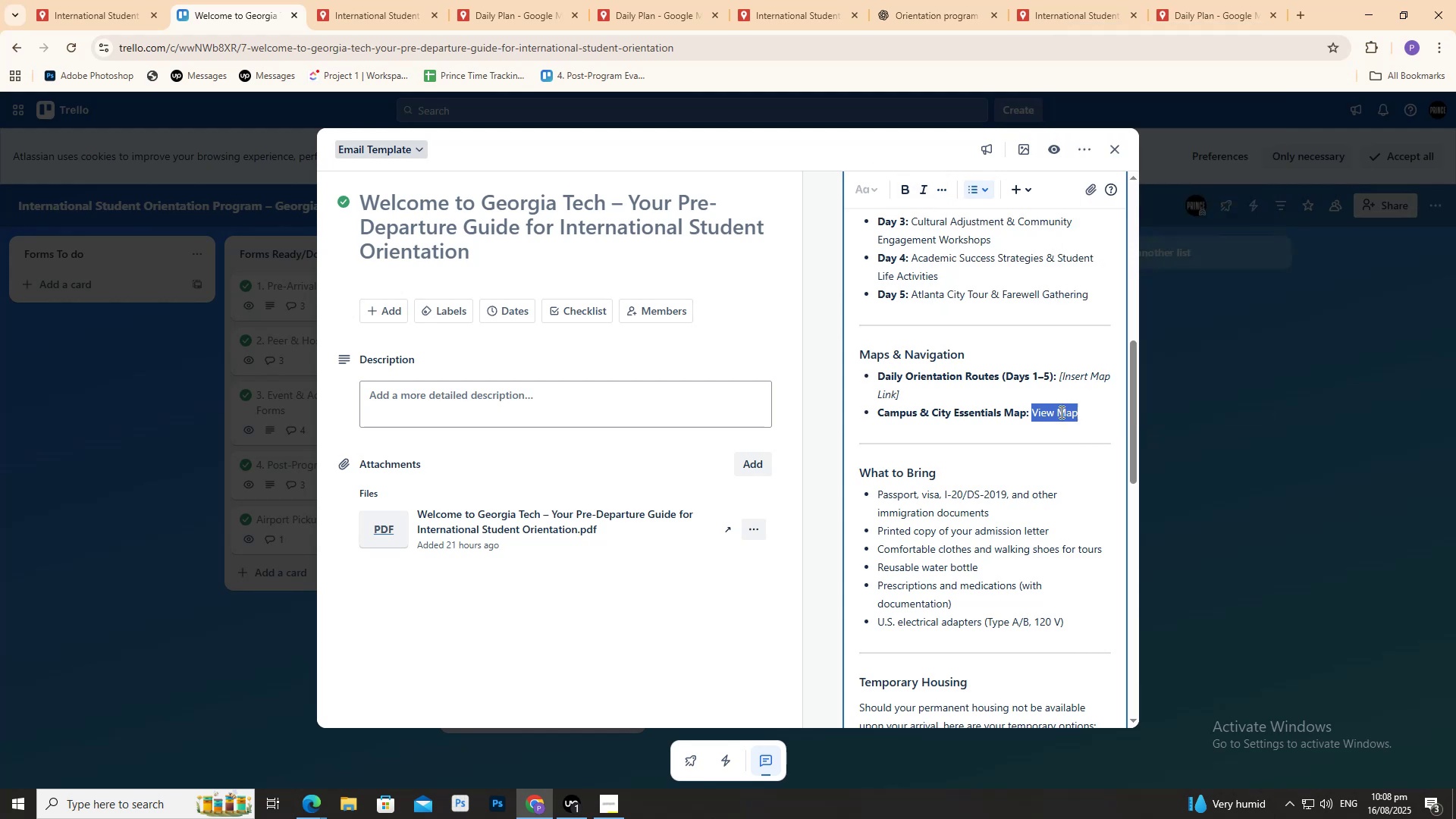 
double_click([1060, 412])
 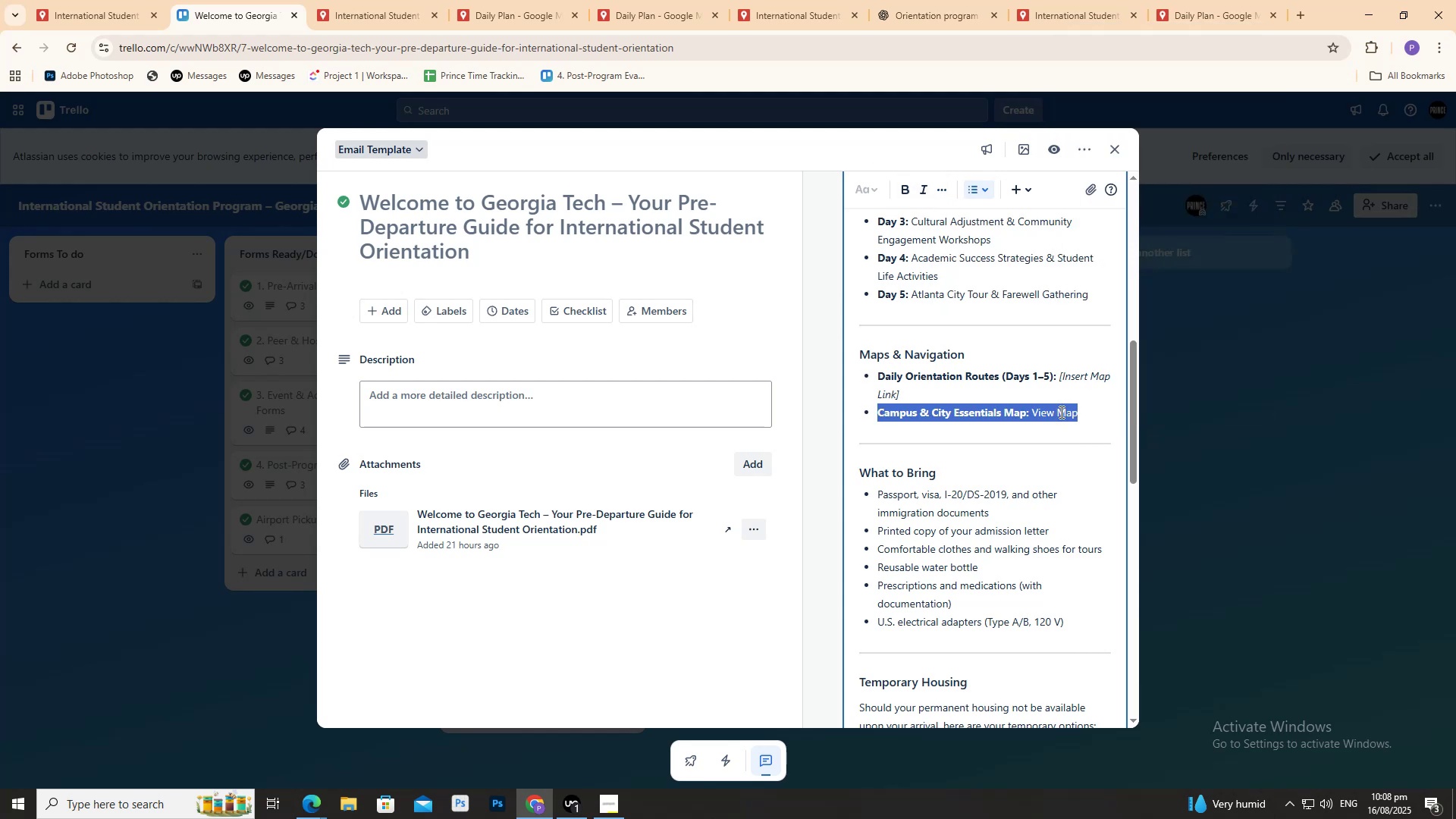 
triple_click([1060, 412])
 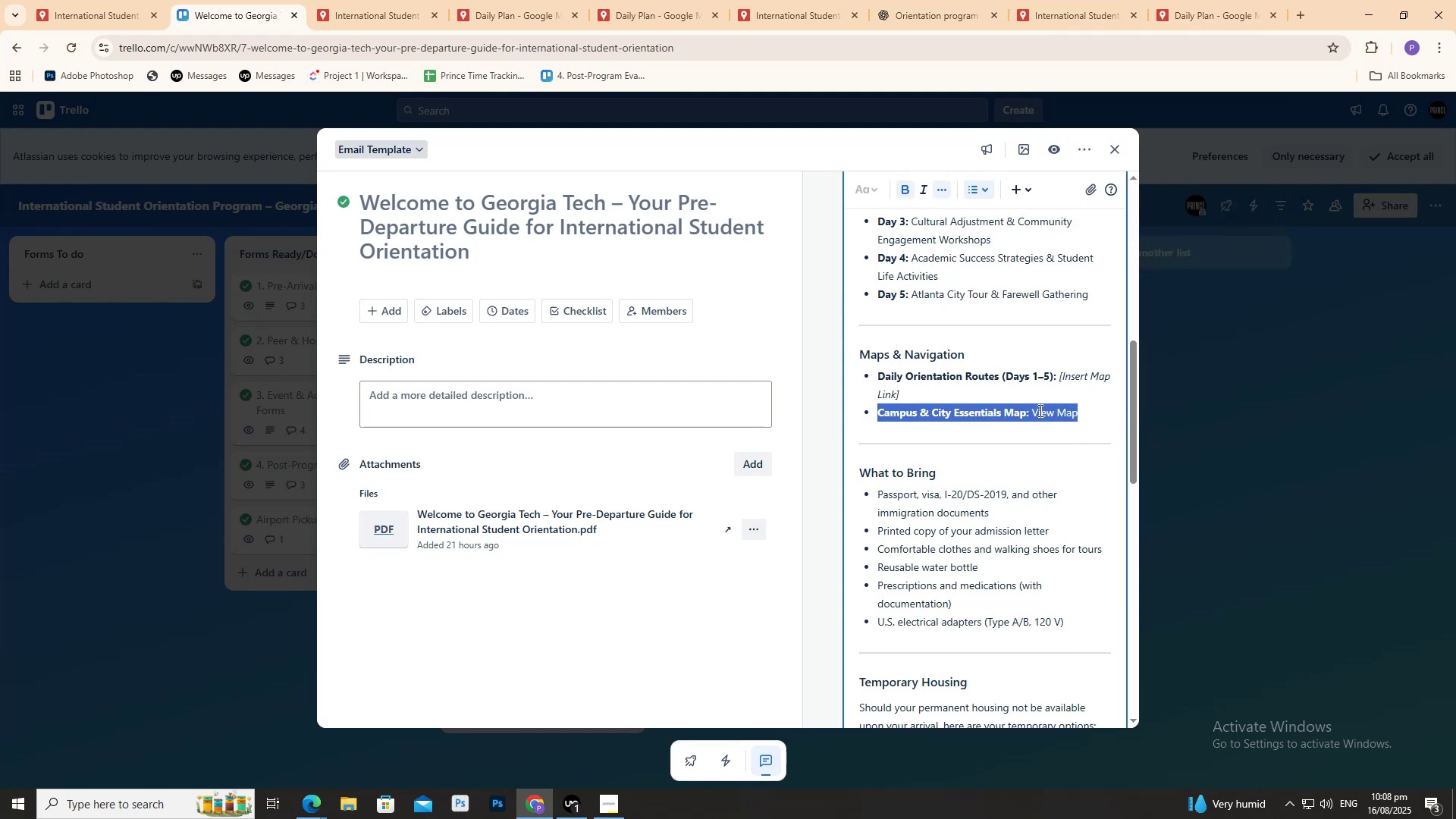 
triple_click([1036, 411])
 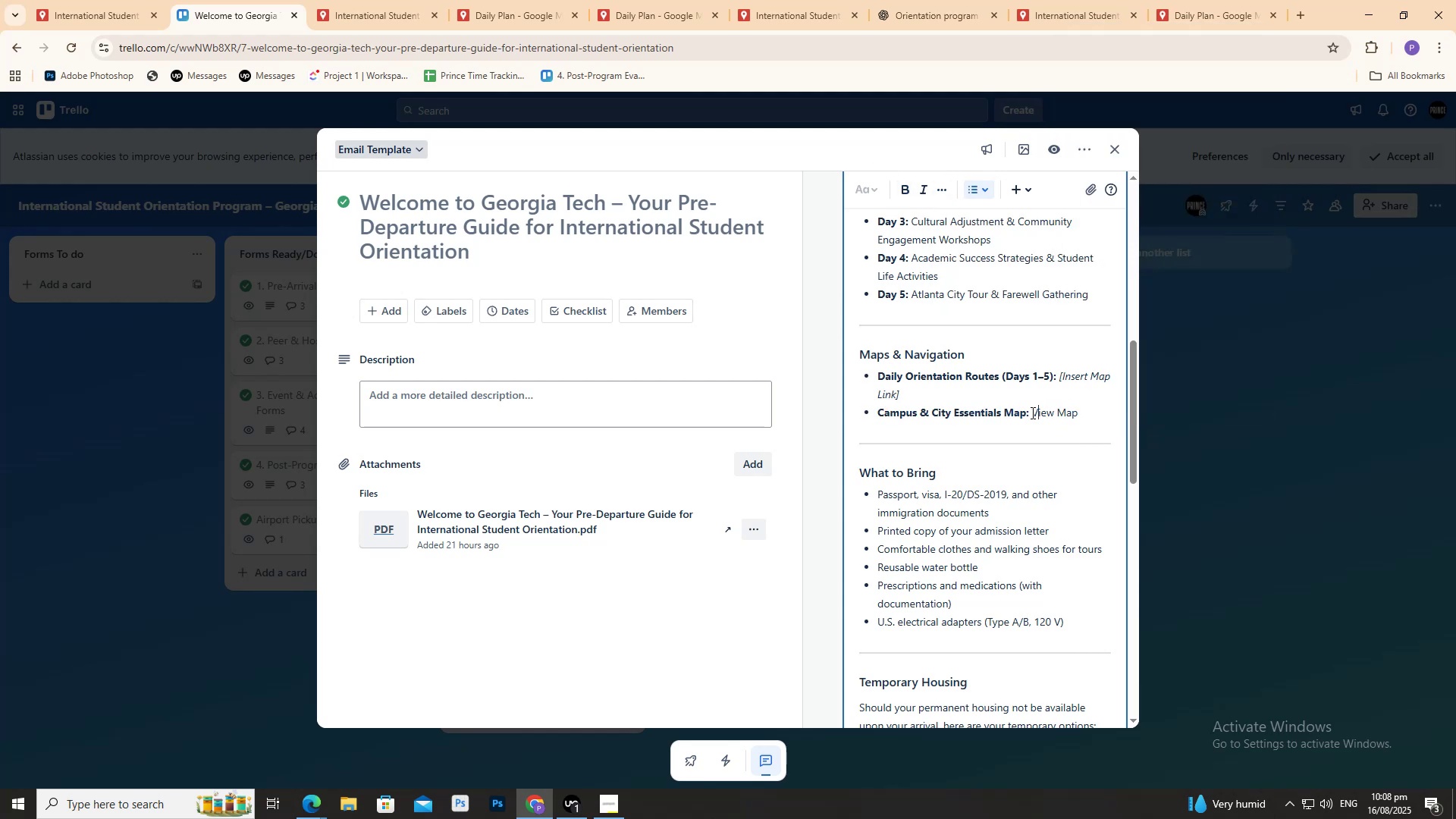 
left_click_drag(start_coordinate=[1032, 413], to_coordinate=[1078, 416])
 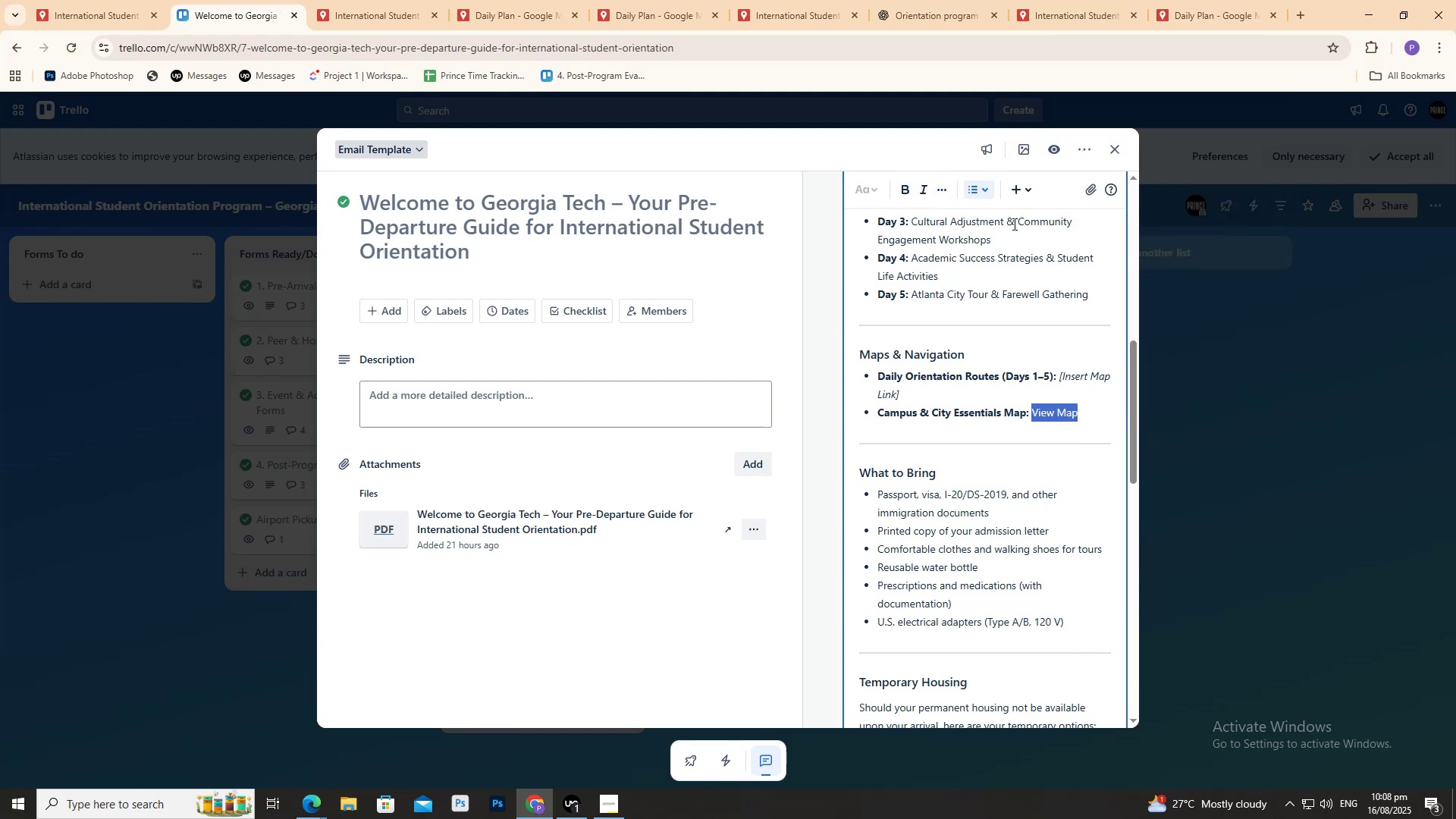 
mouse_move([1006, 218])
 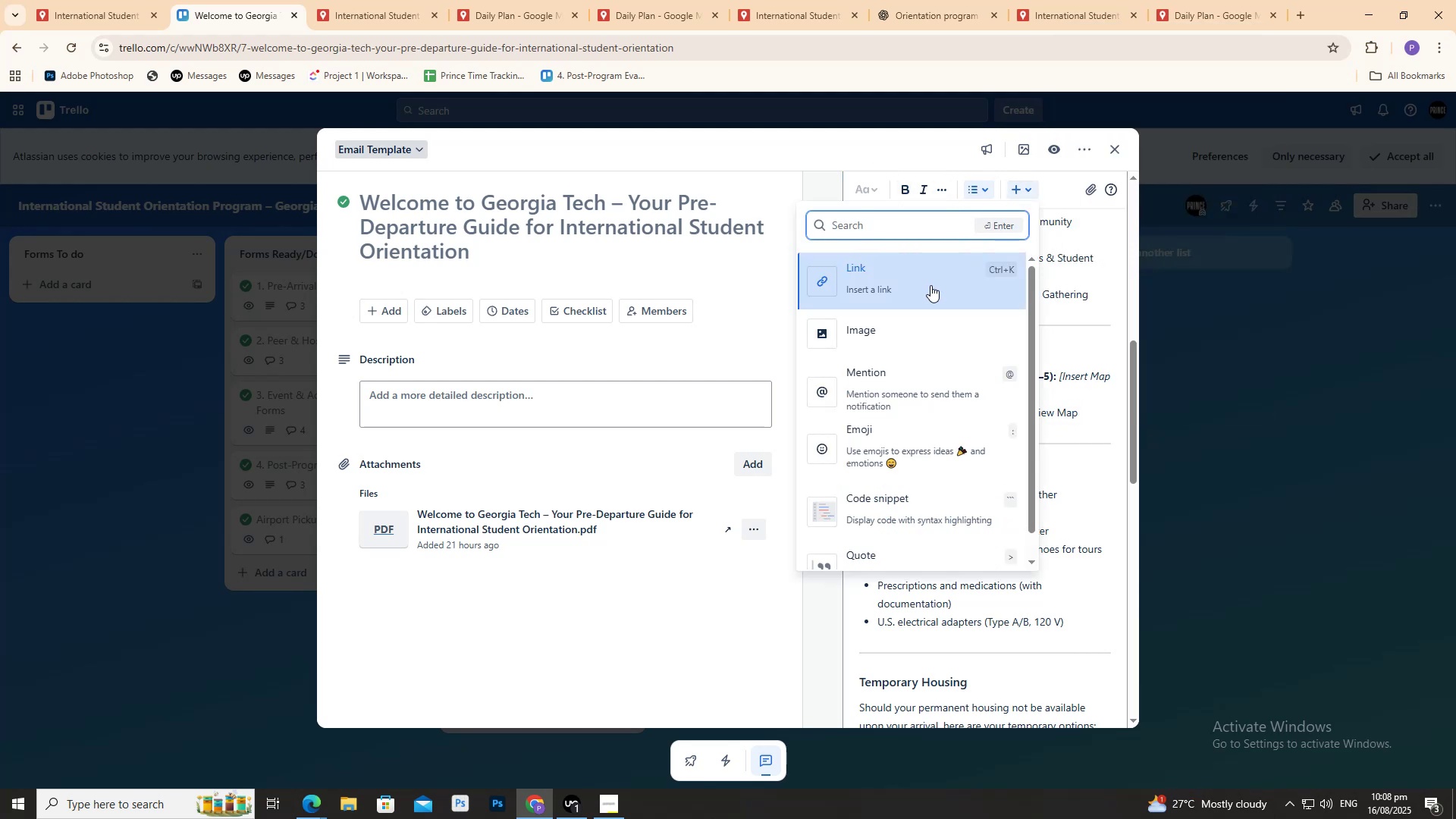 
left_click([930, 285])
 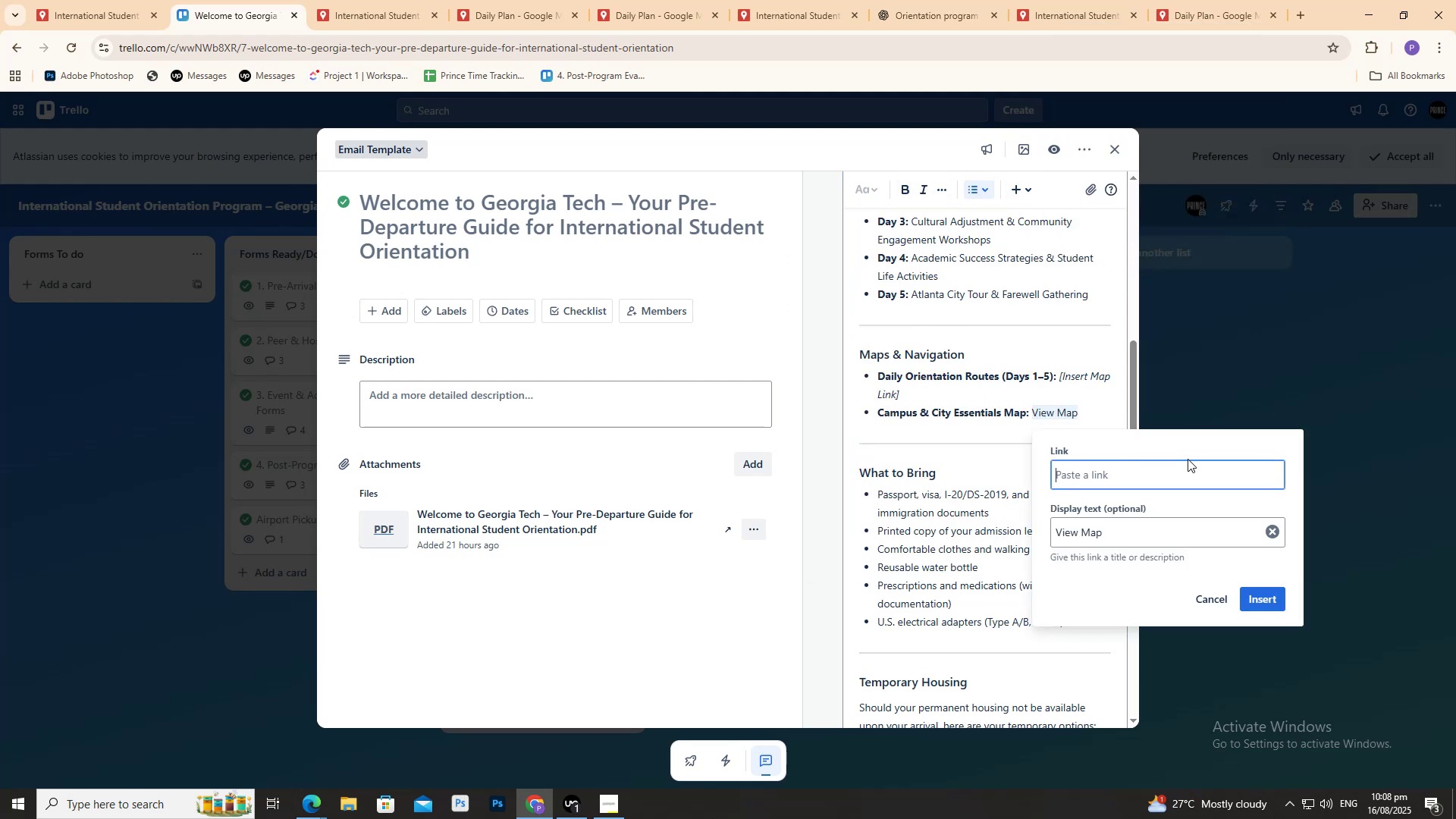 
key(Control+V)
 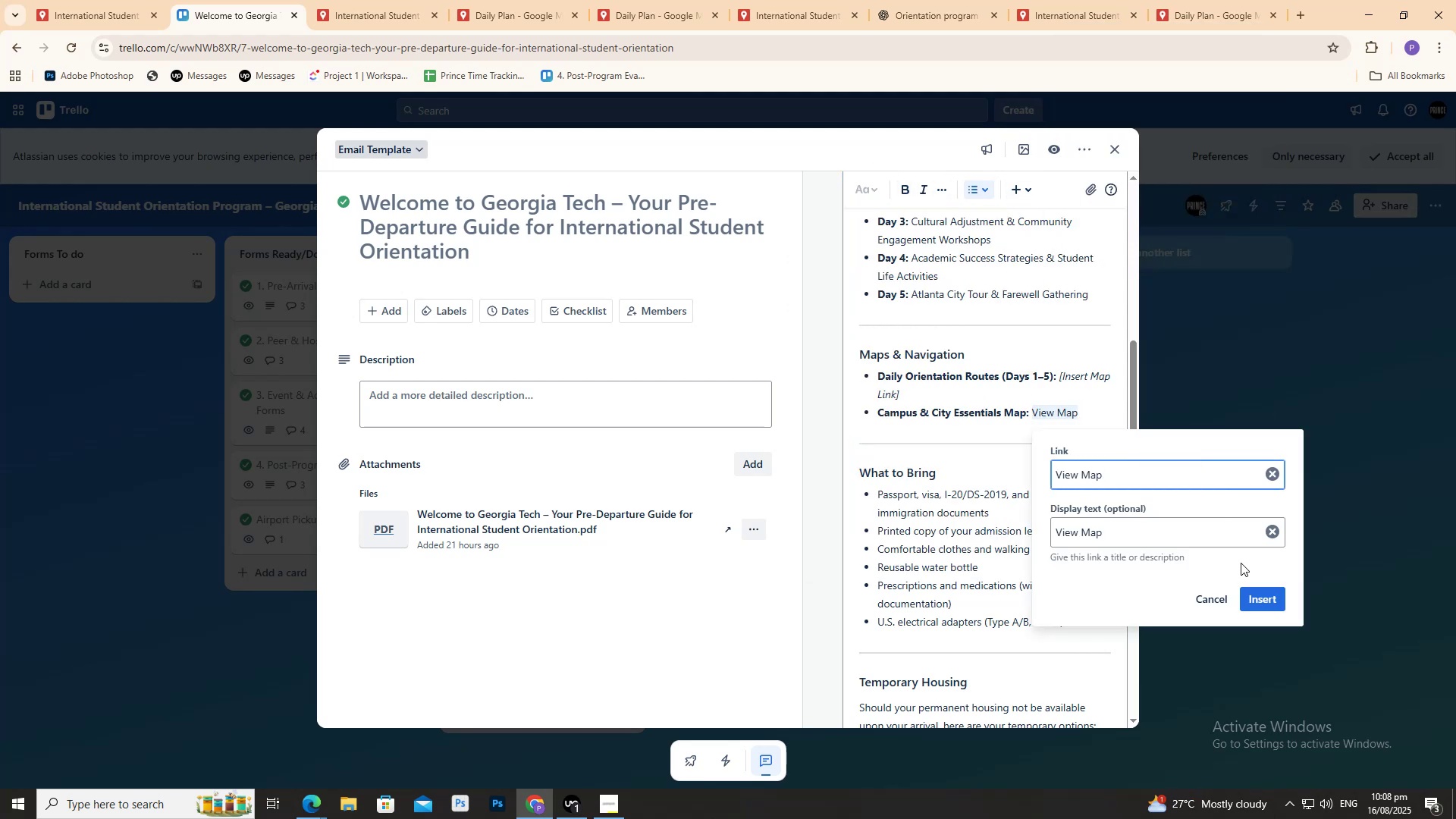 
hold_key(key=ControlLeft, duration=0.37)
 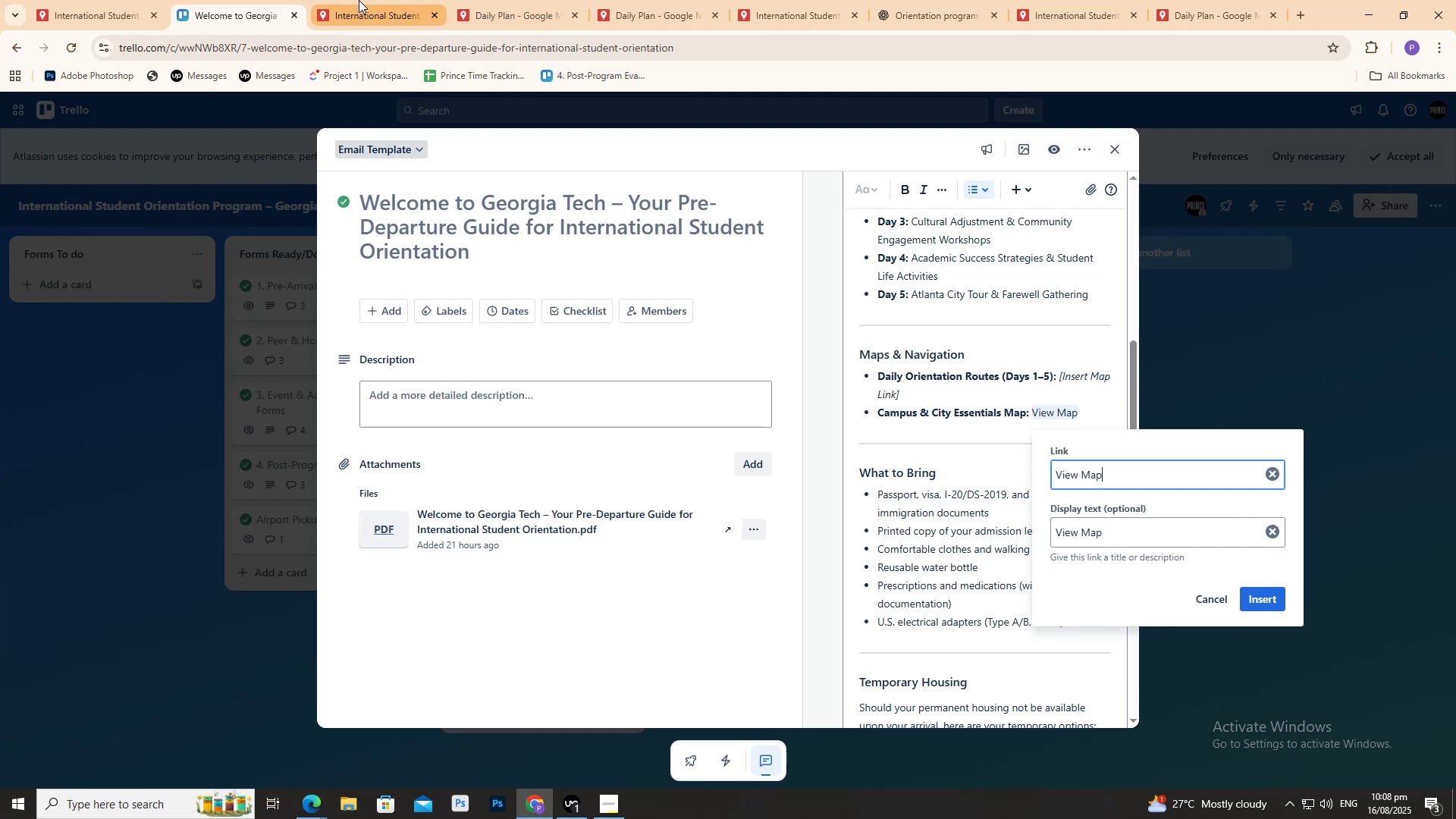 
left_click([359, 0])
 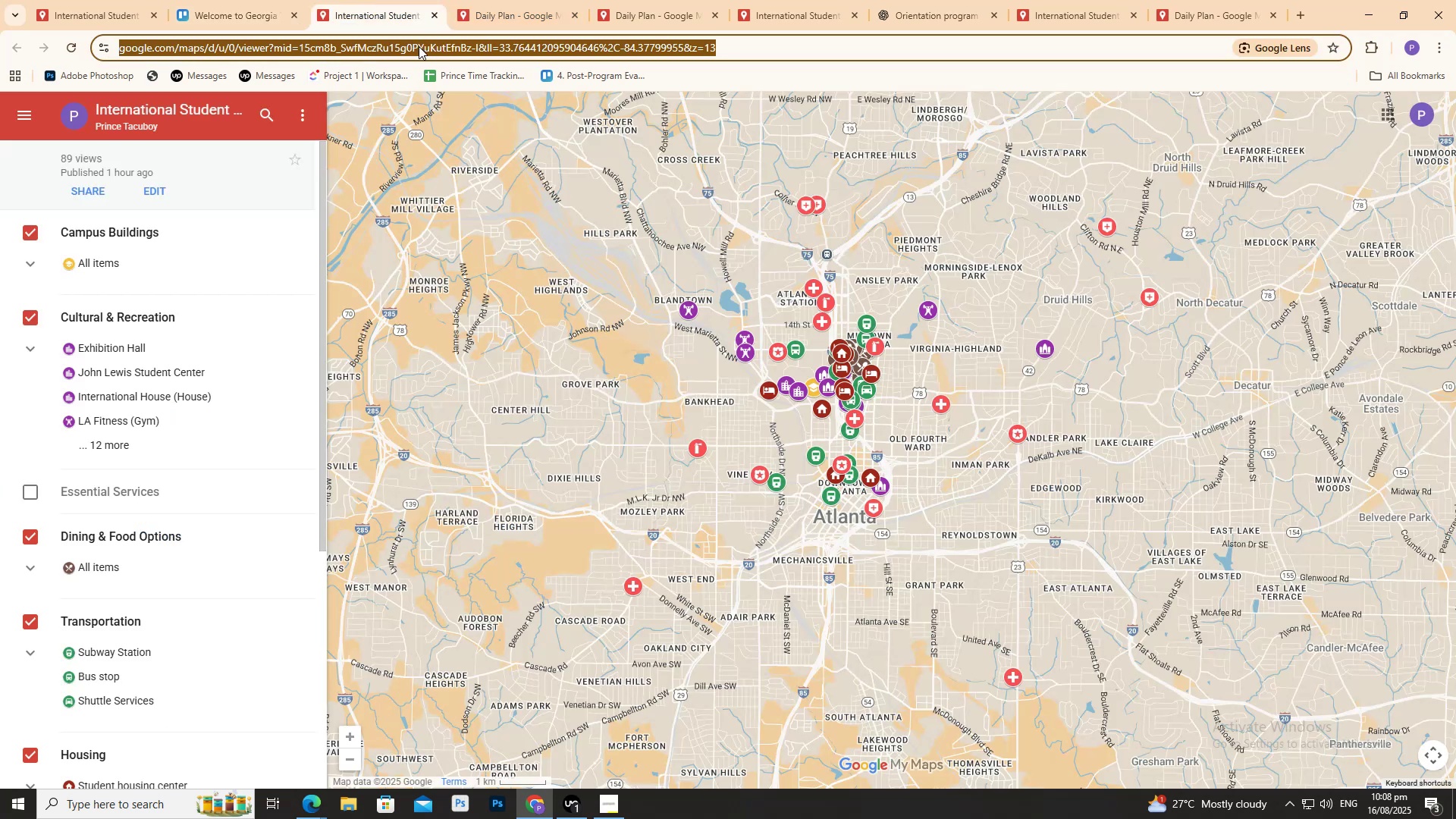 
left_click([419, 46])
 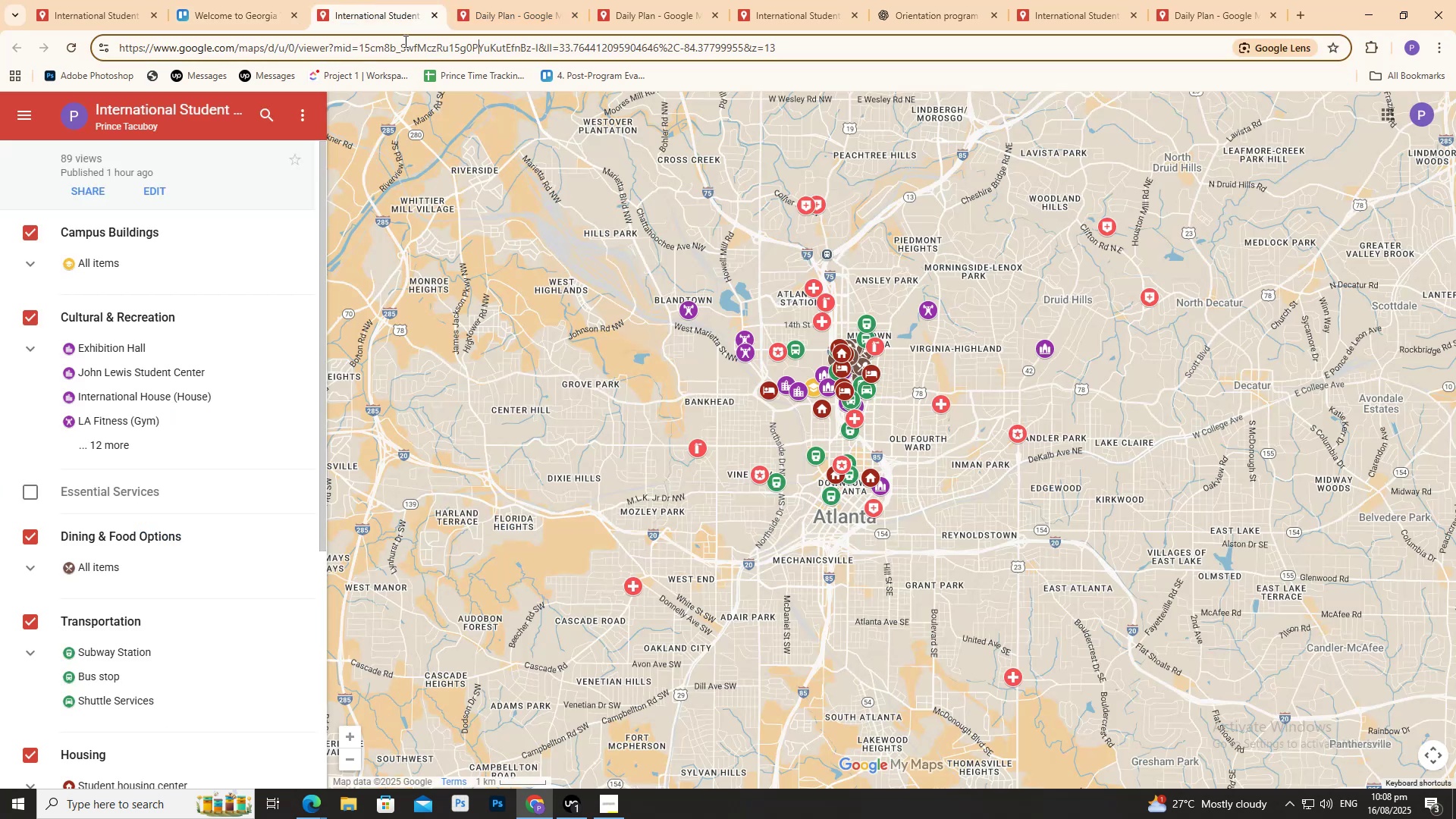 
double_click([404, 40])
 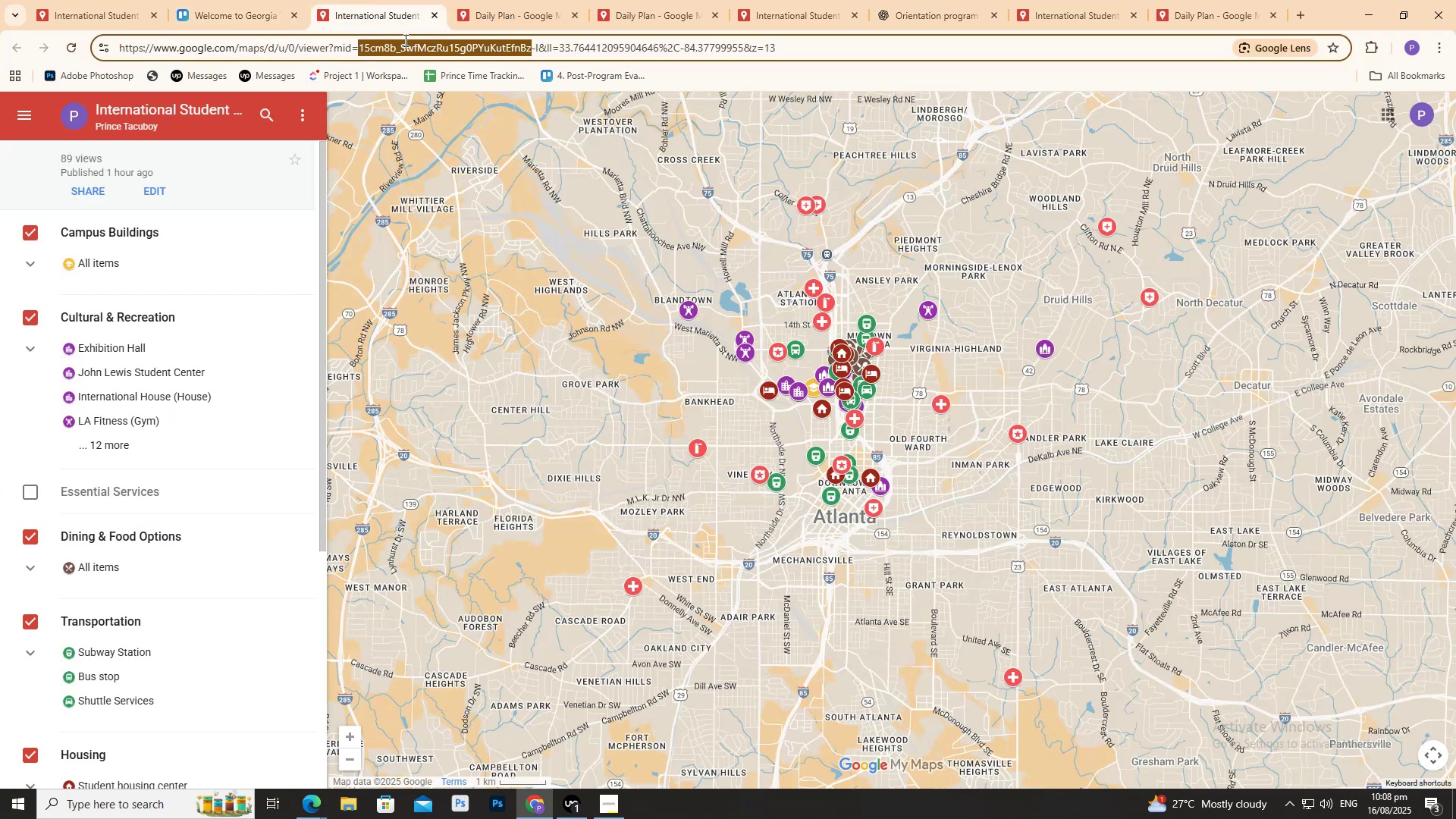 
triple_click([404, 40])
 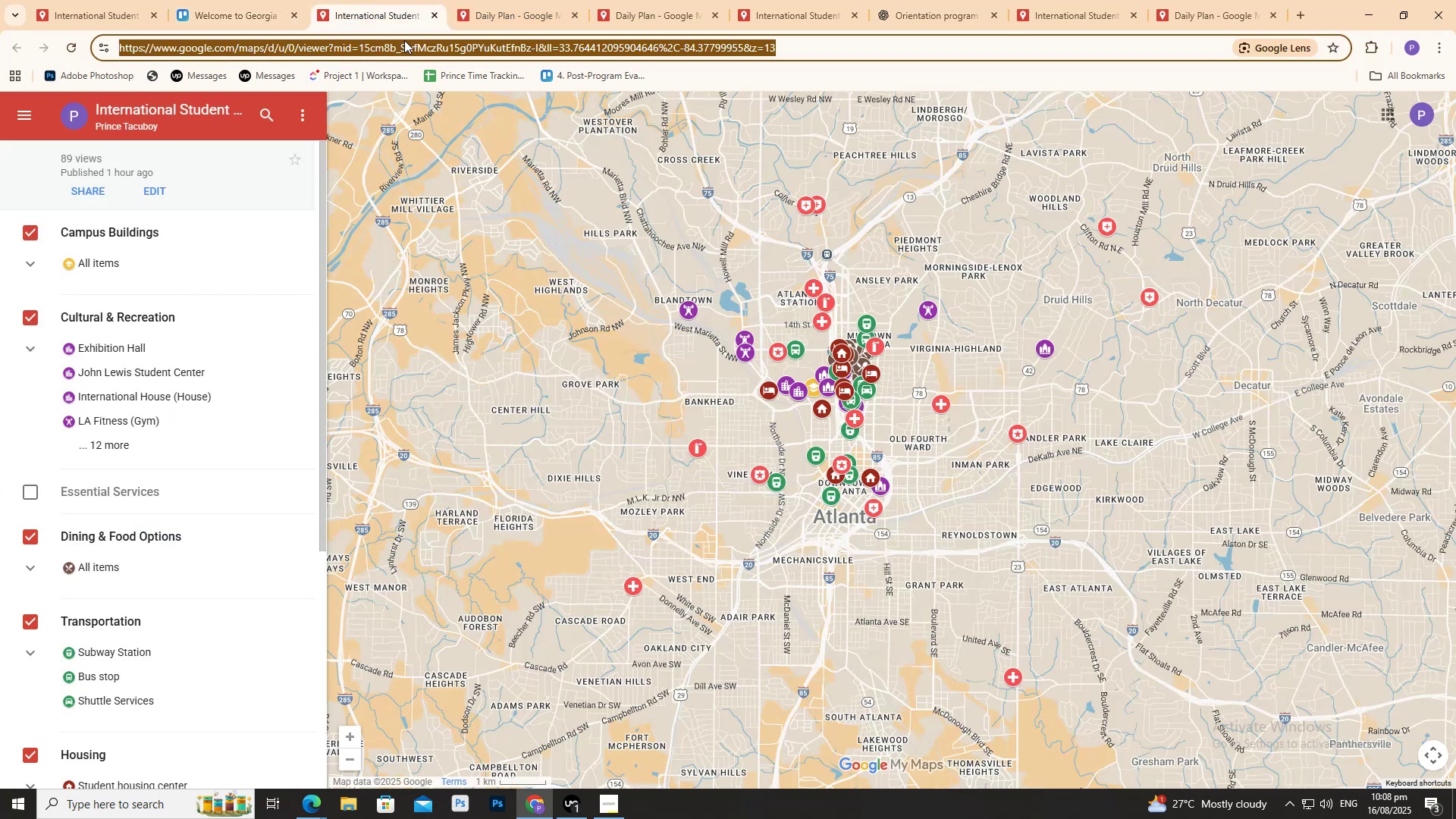 
triple_click([404, 40])
 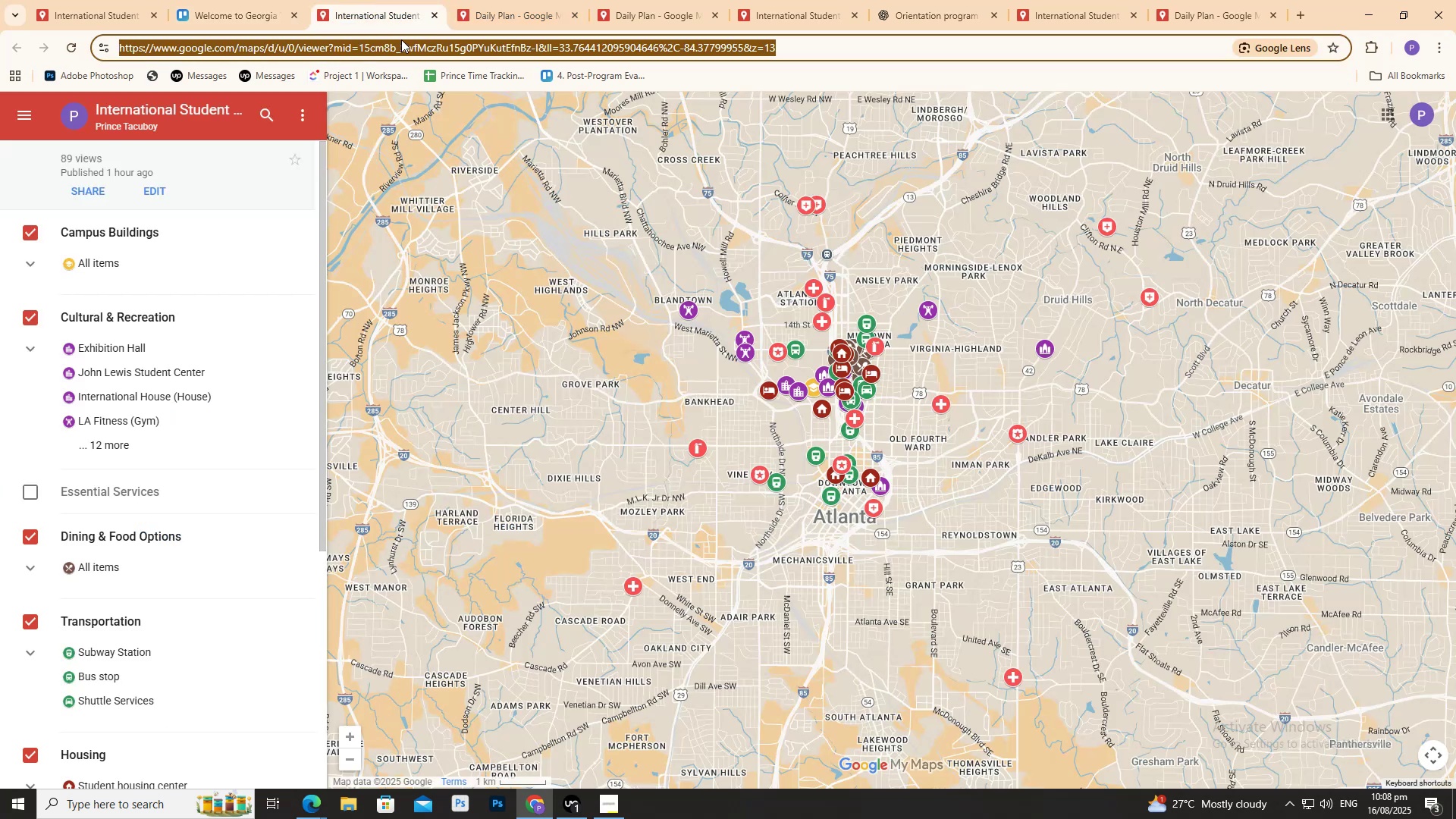 
key(Control+C)
 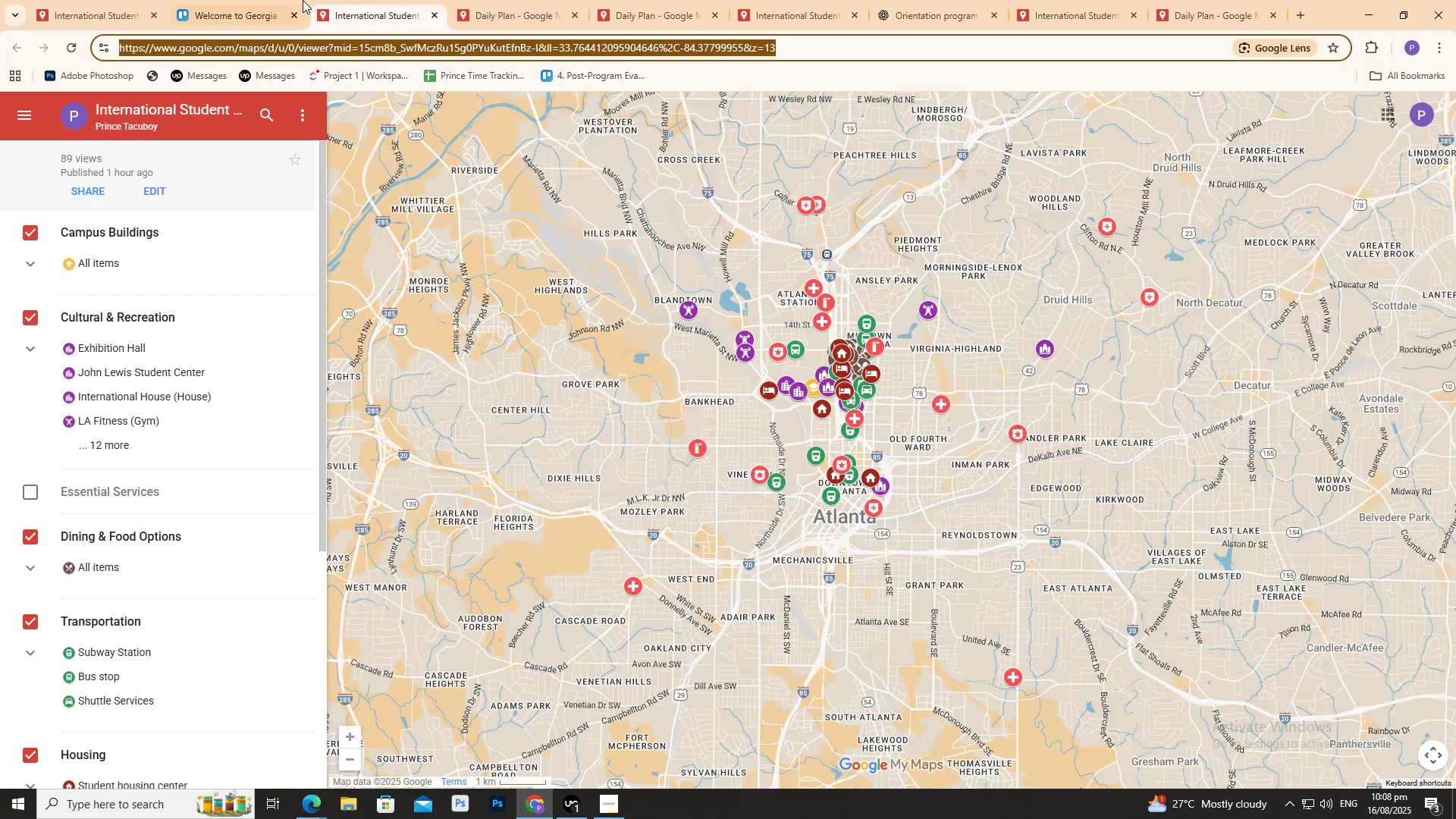 
key(Control+C)
 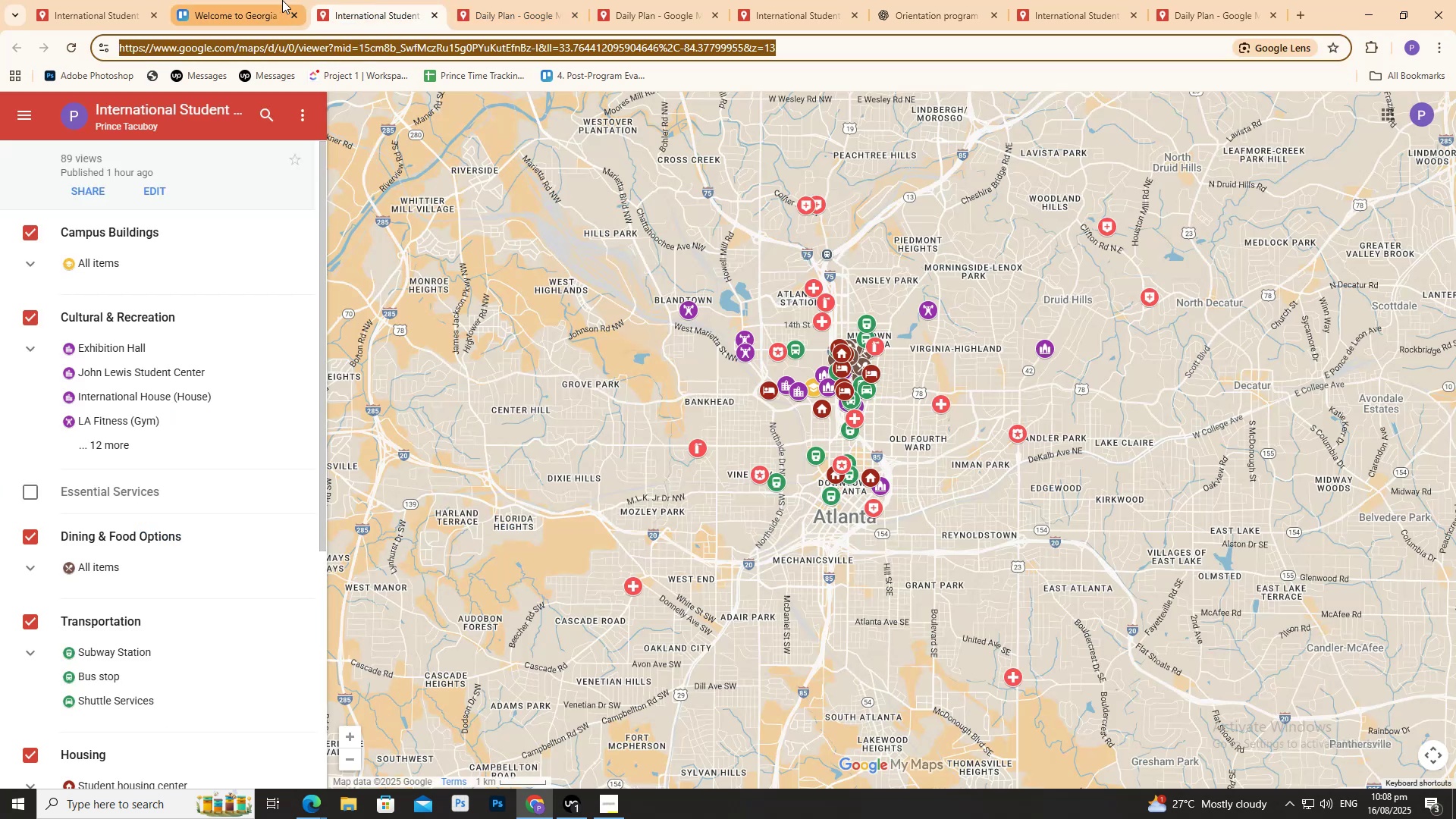 
left_click([282, 0])
 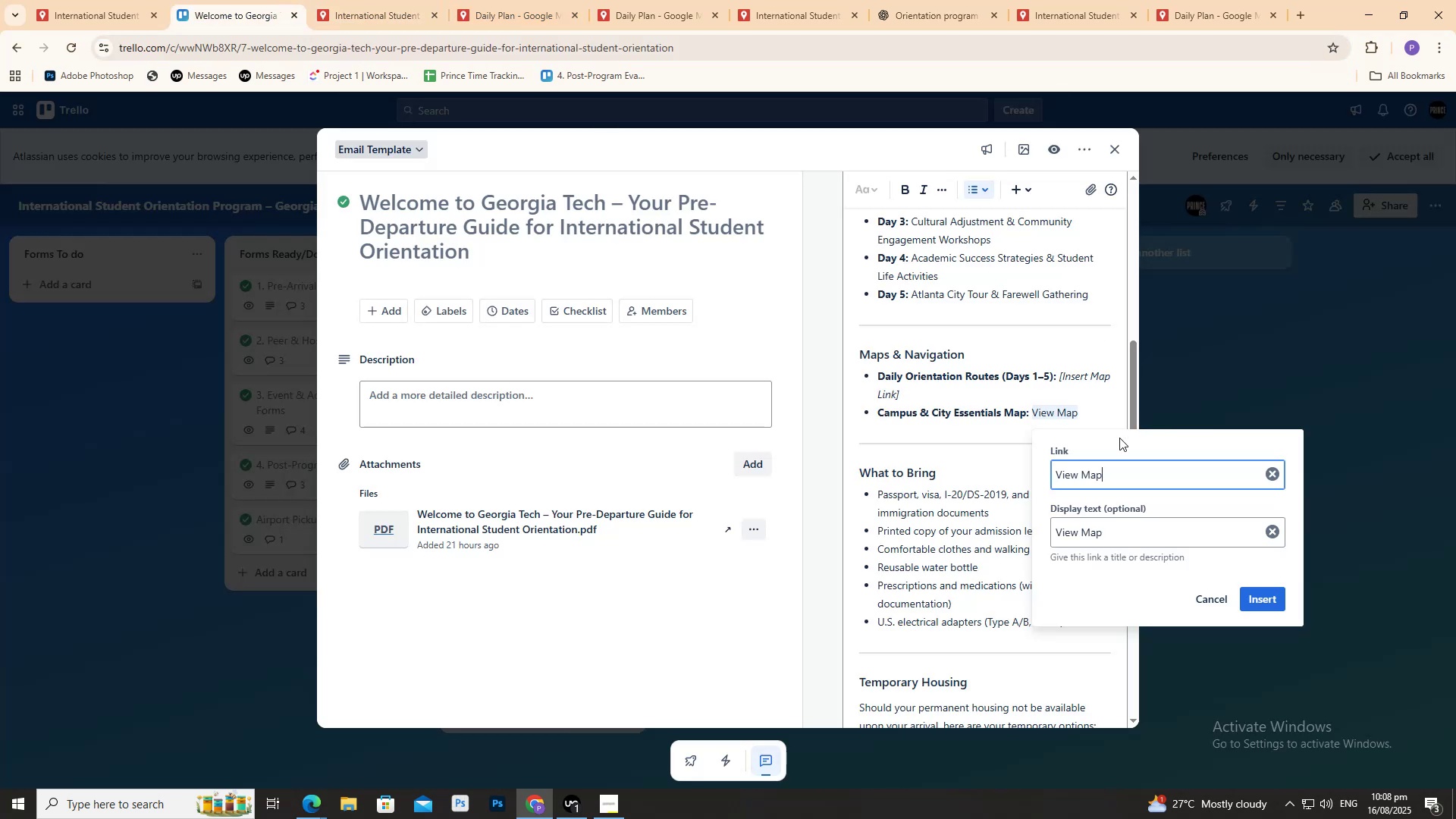 
key(Control+A)
 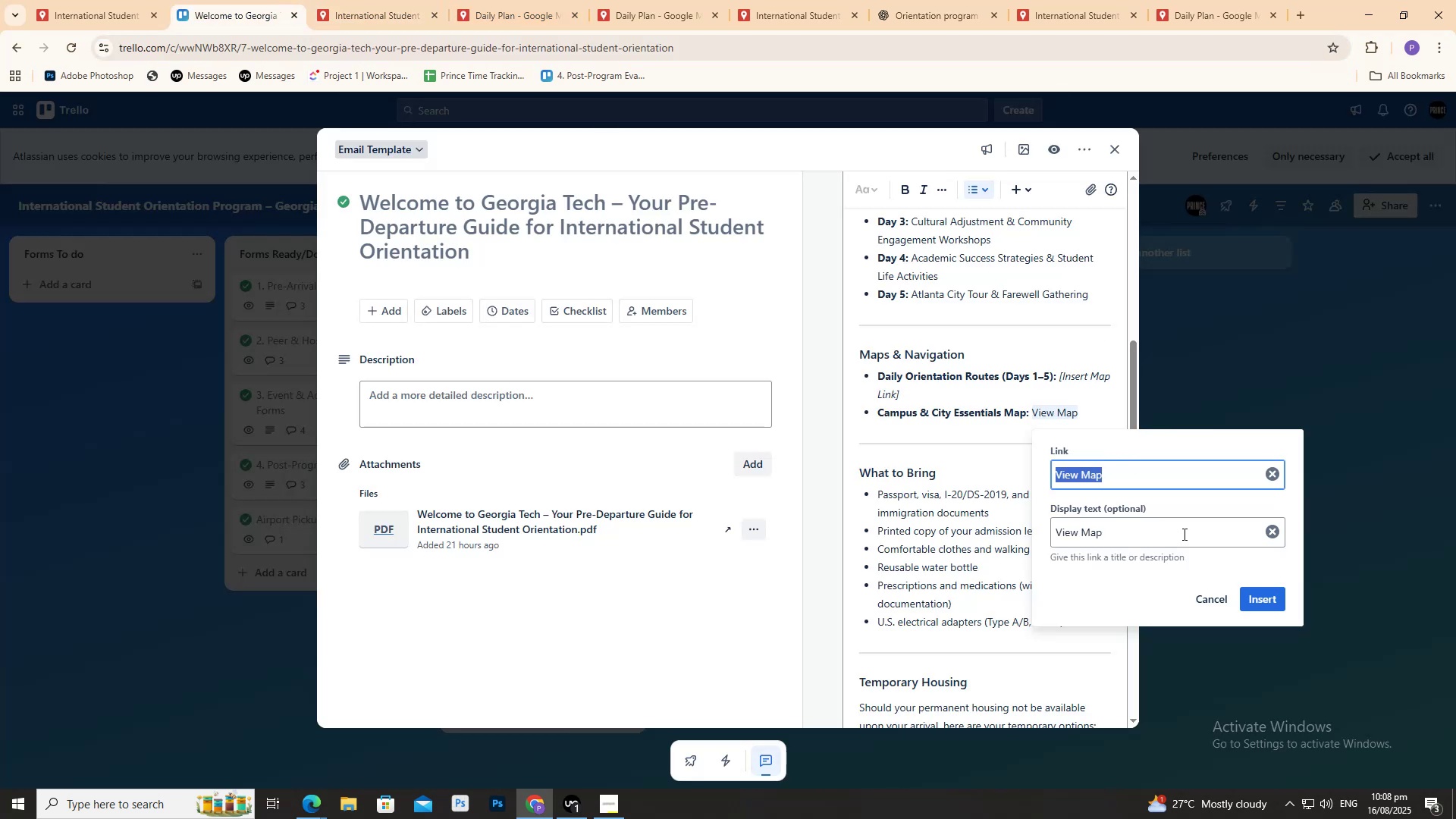 
key(Control+V)
 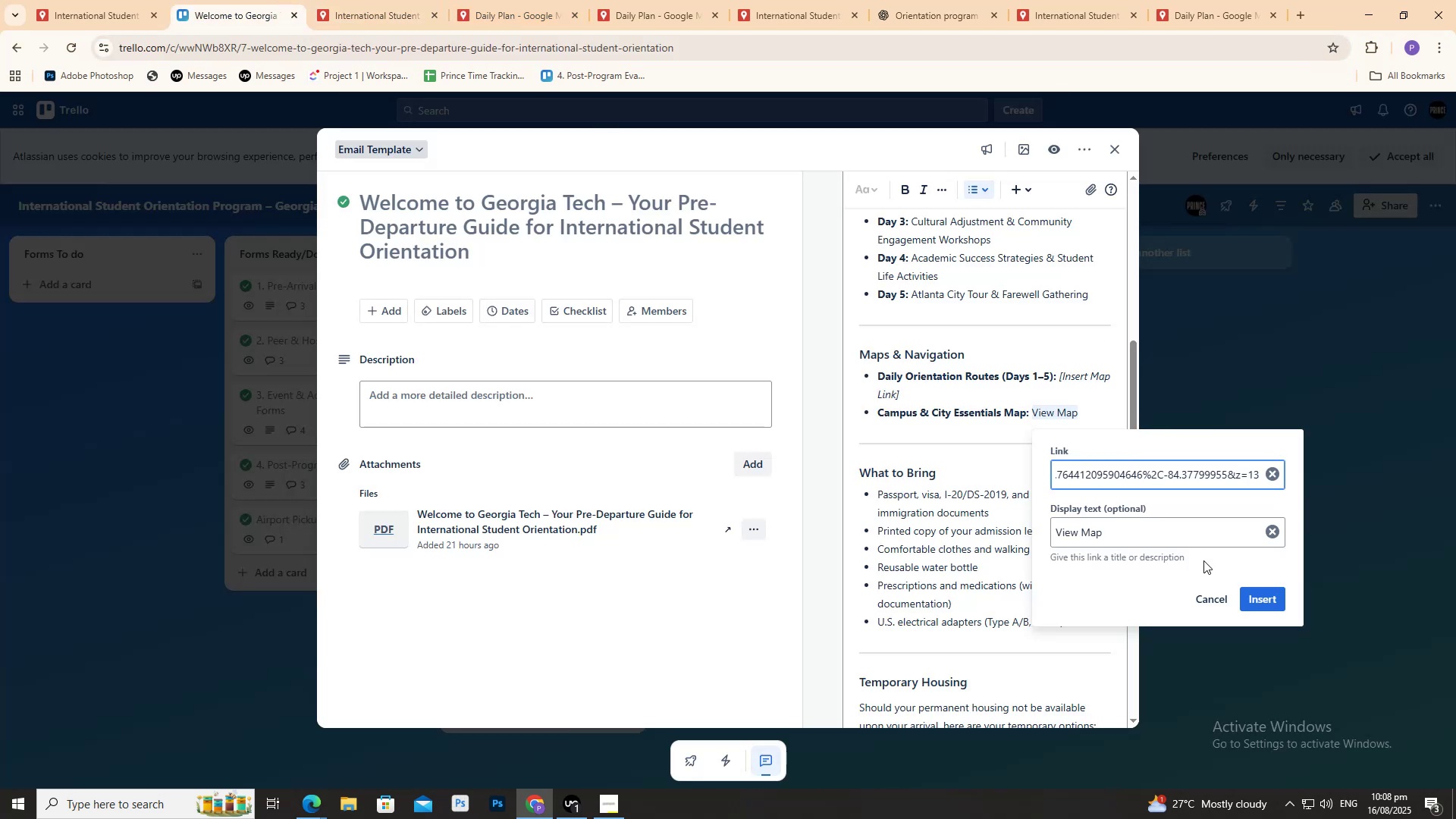 
key(Control+Z)
 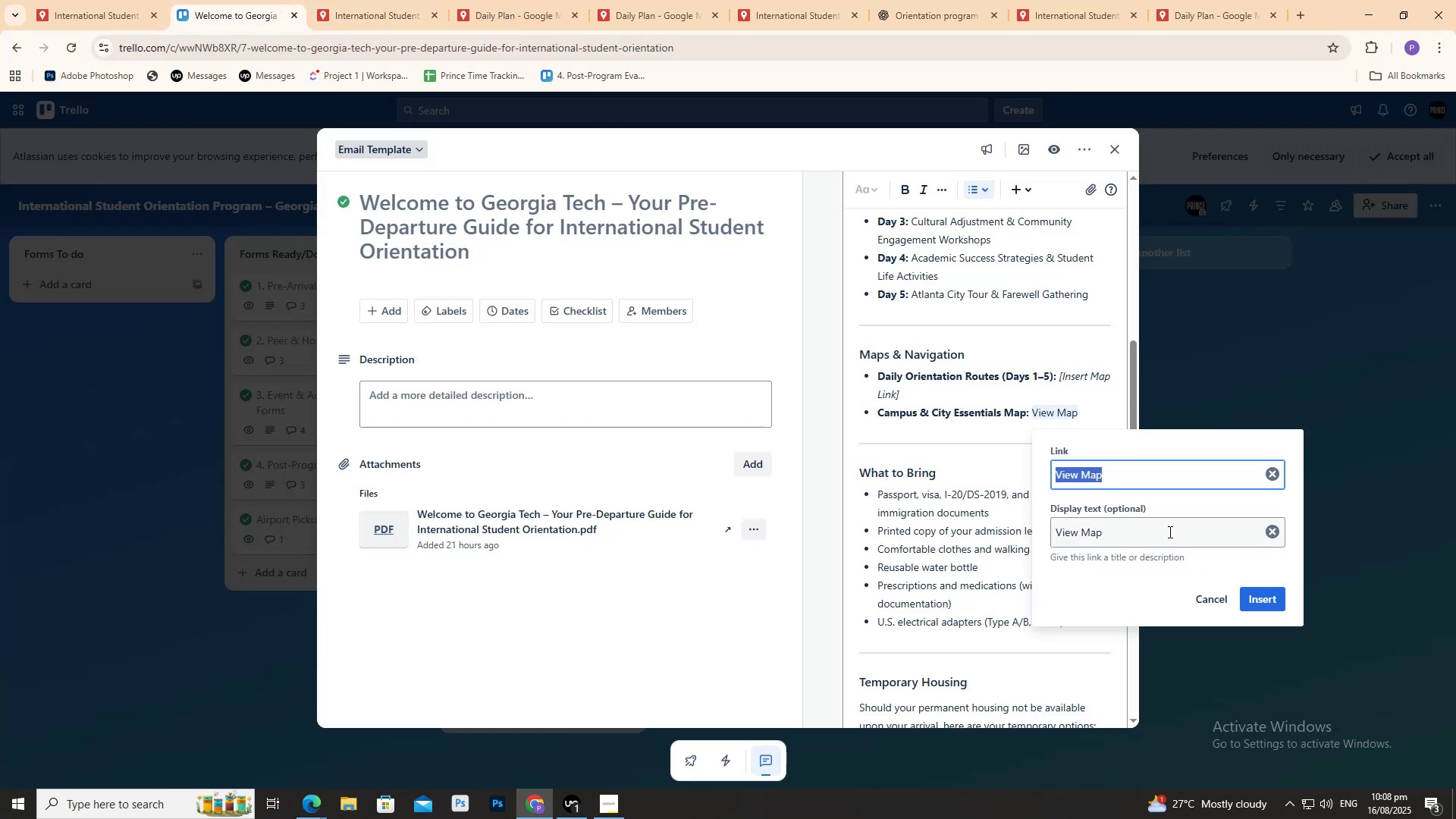 
left_click([1169, 531])
 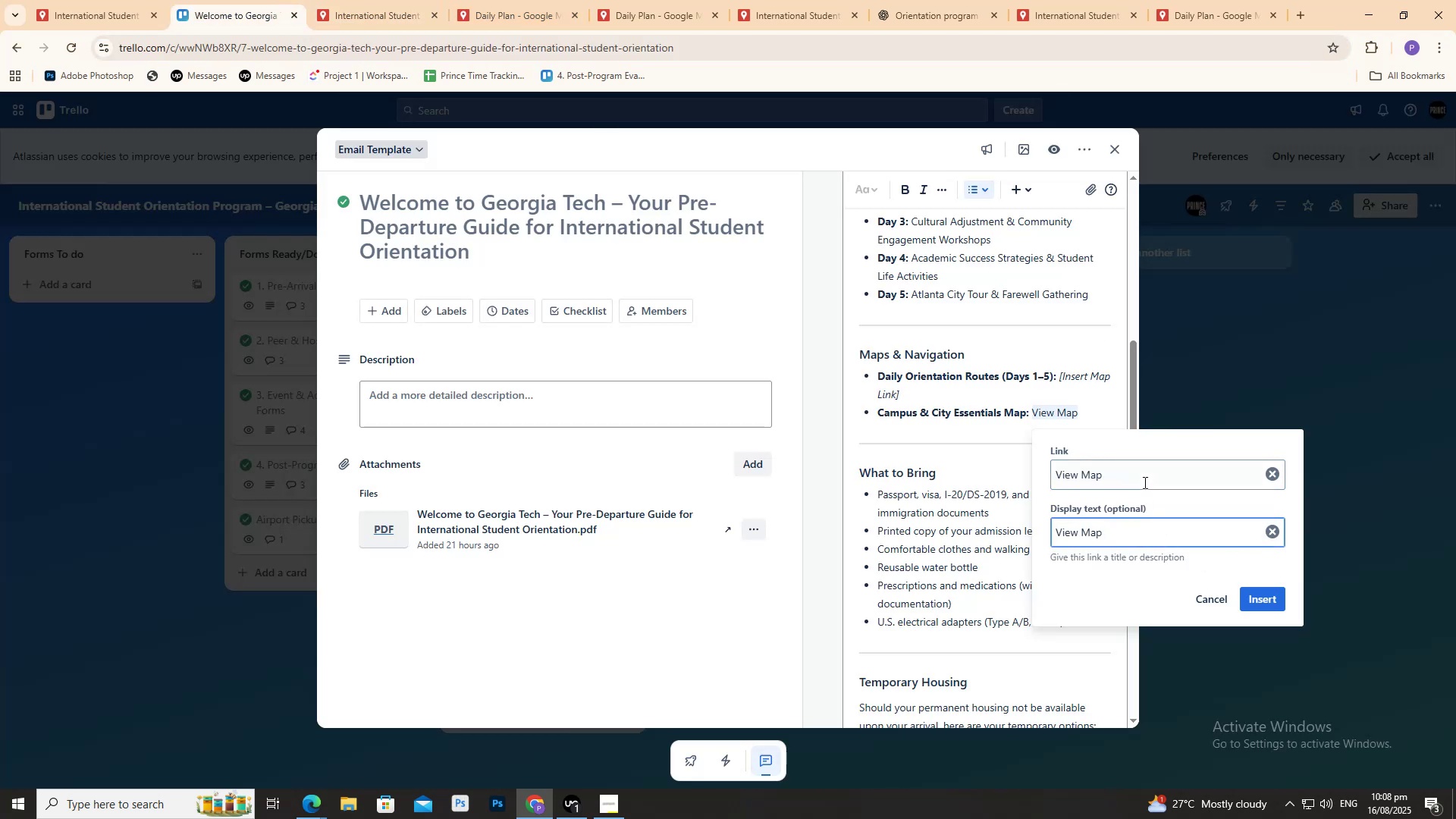 
double_click([1144, 482])
 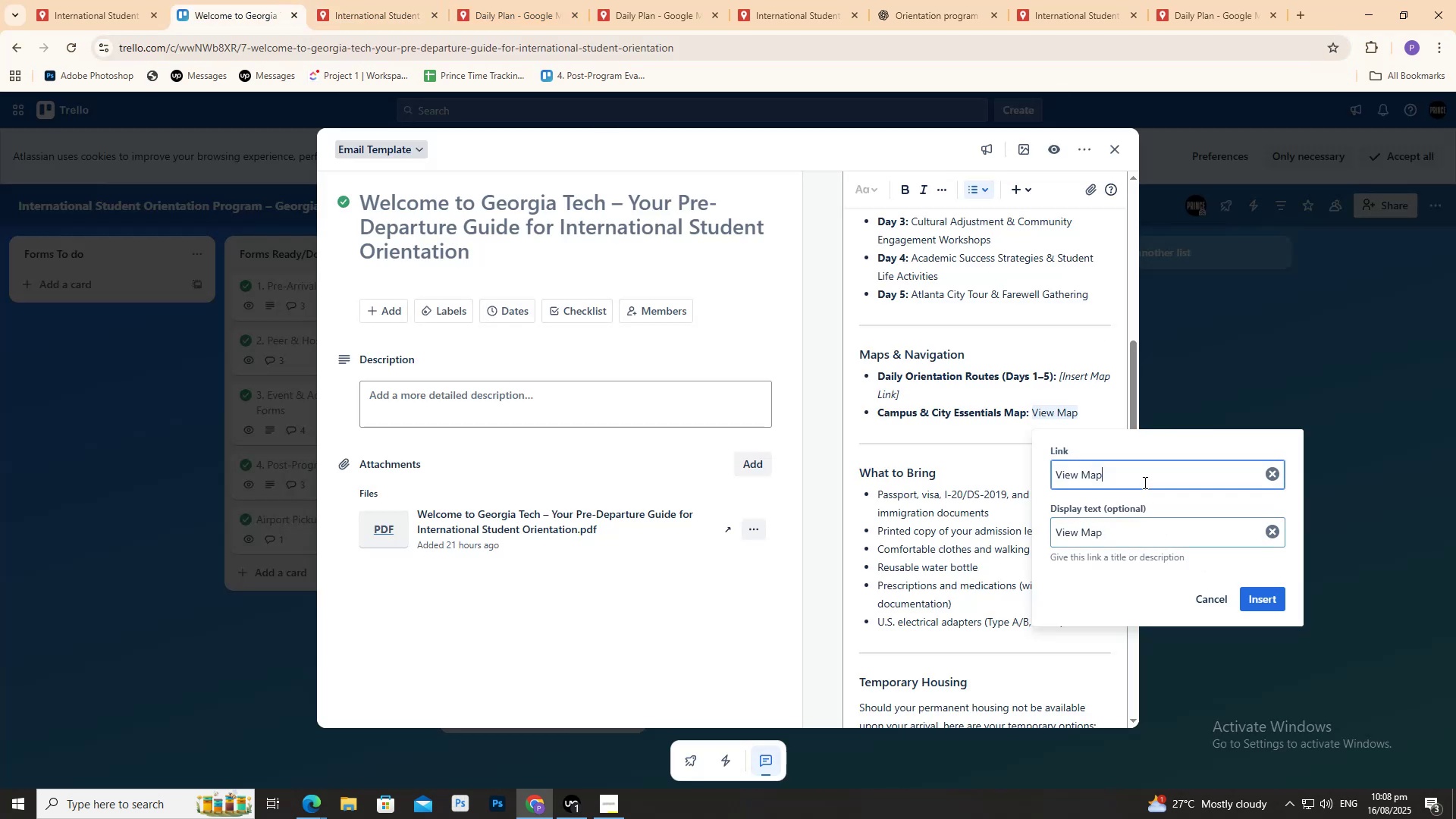 
key(Control+A)
 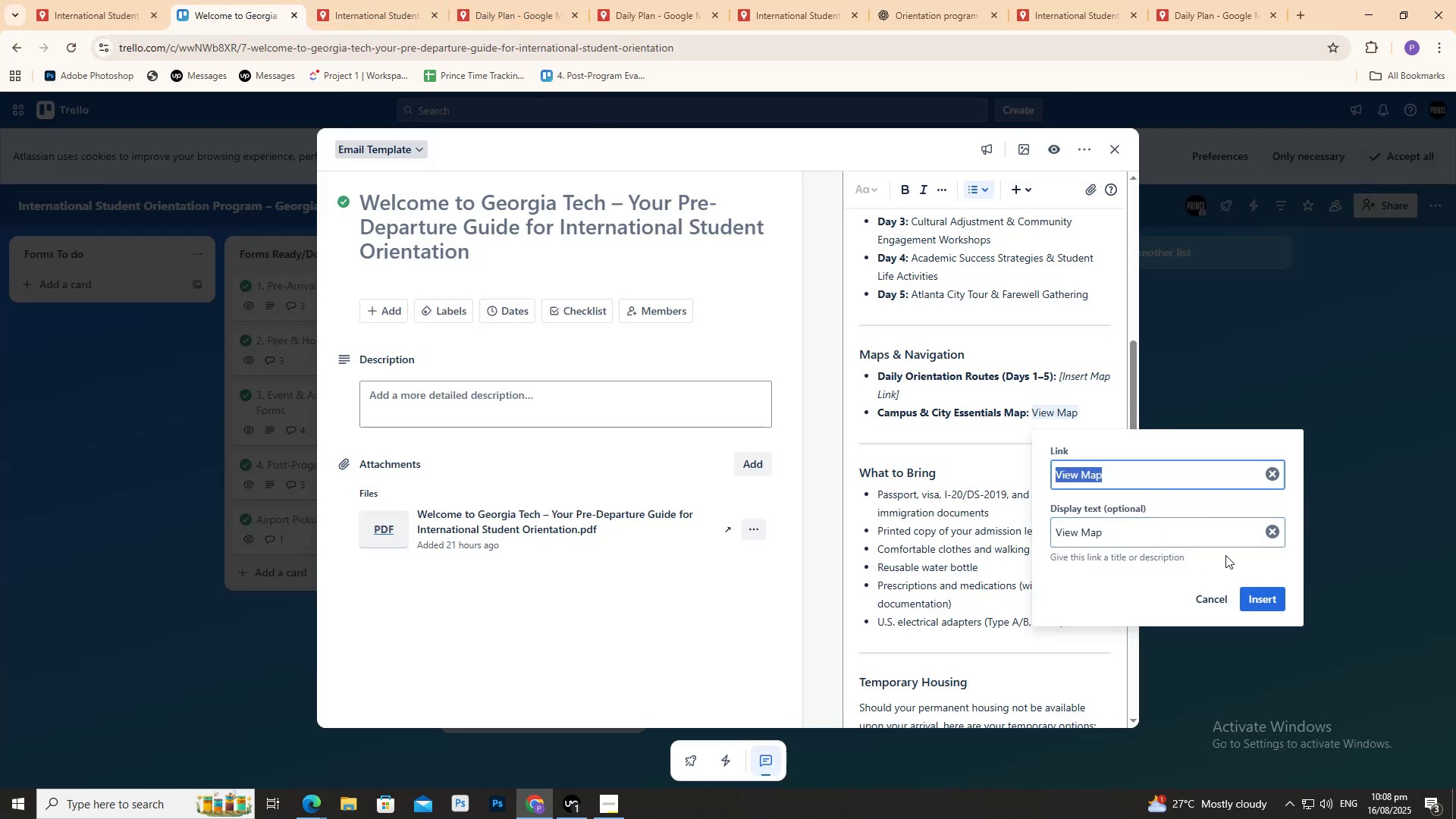 
key(Control+V)
 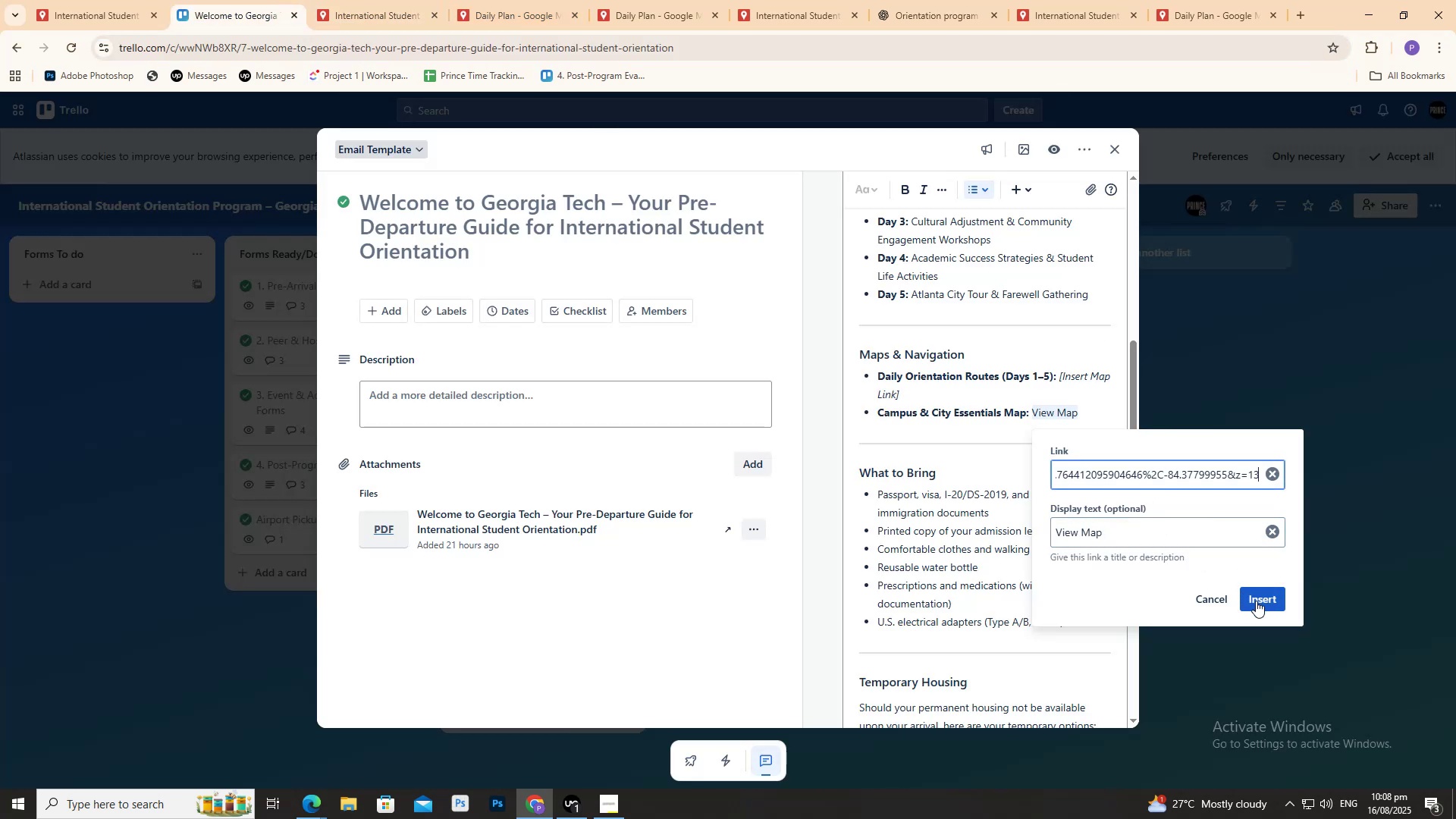 
left_click([1256, 601])
 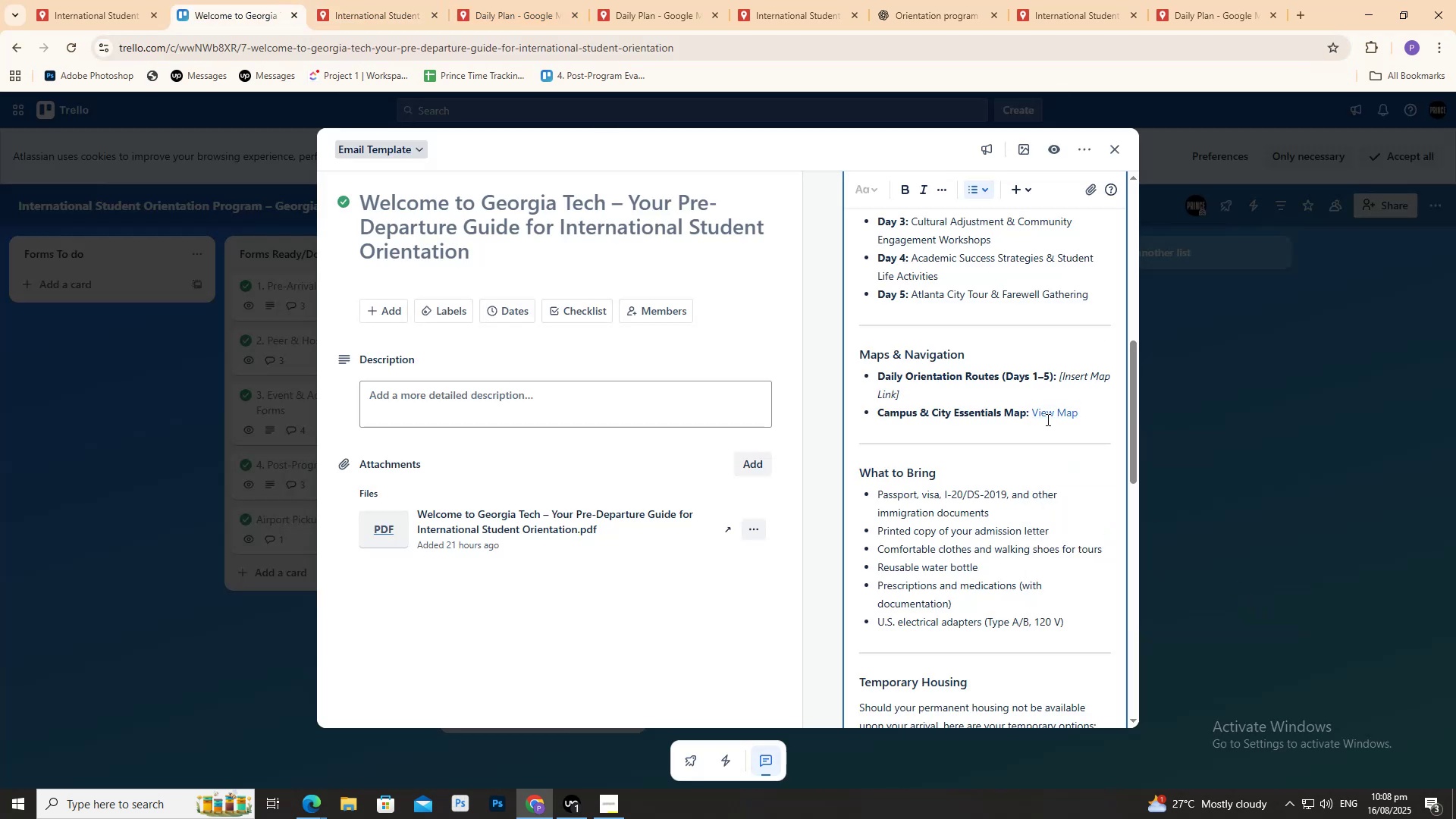 
left_click([1047, 416])
 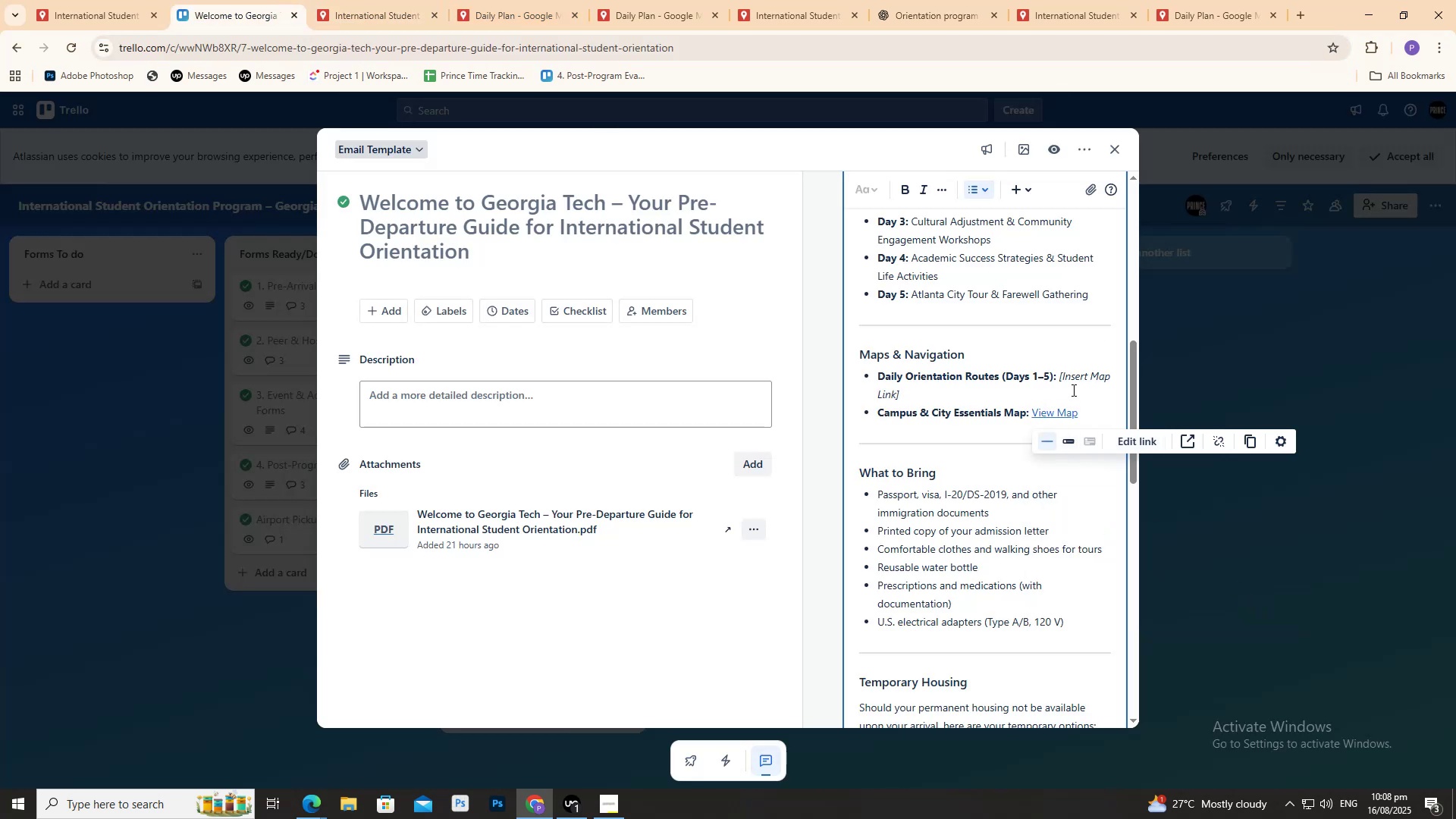 
left_click([1071, 379])
 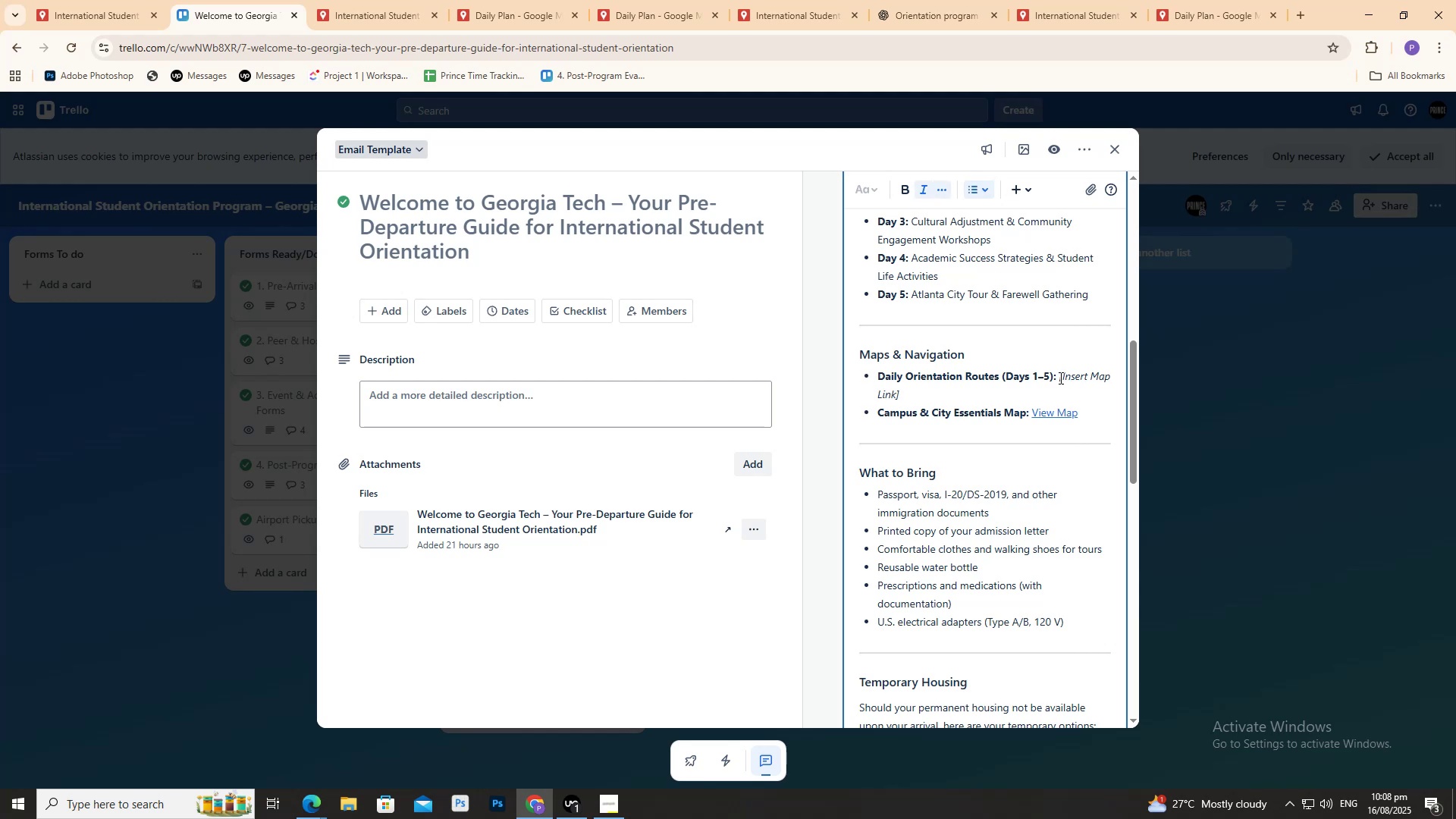 
left_click_drag(start_coordinate=[1059, 377], to_coordinate=[1112, 389])
 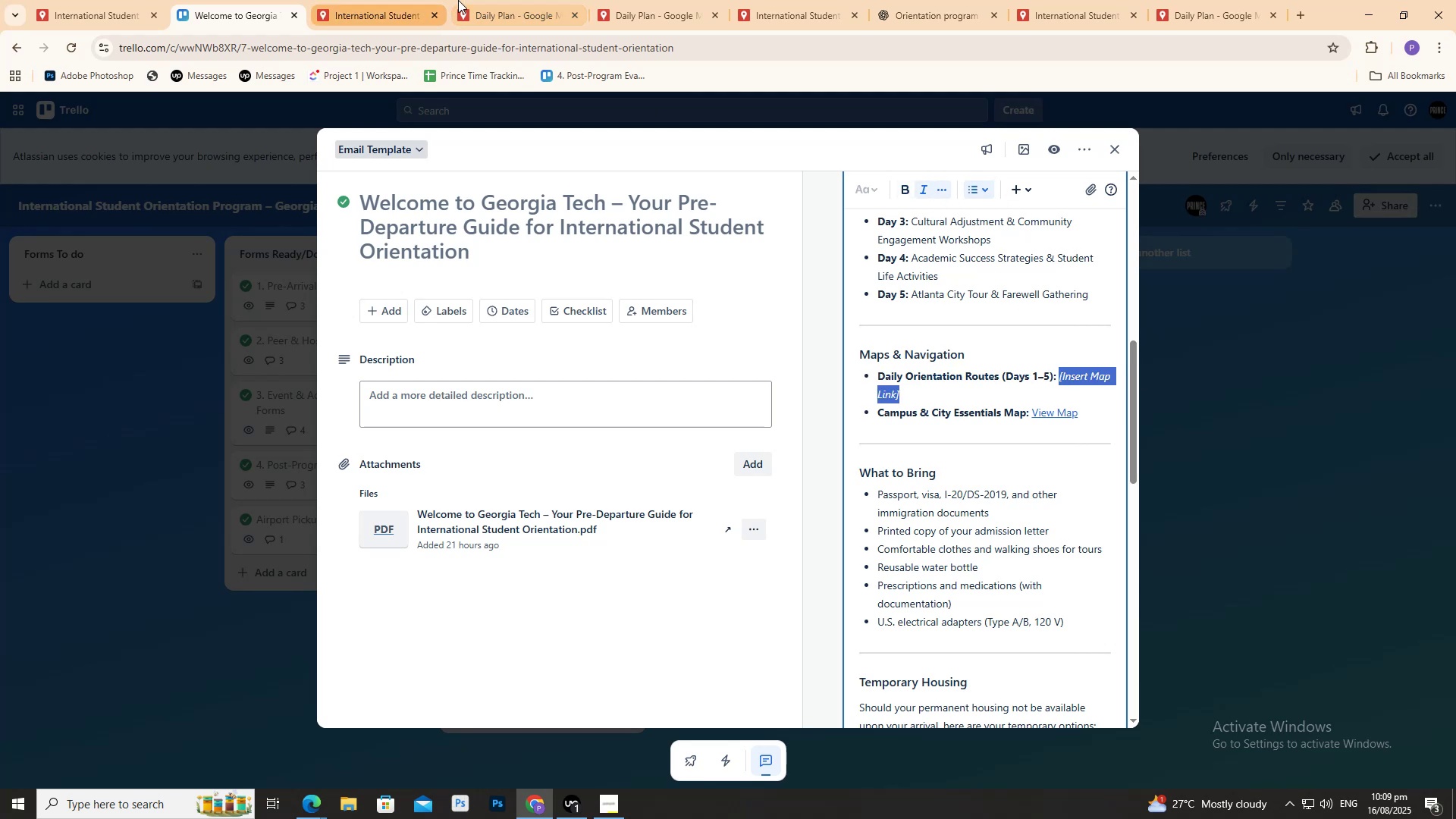 
left_click([497, 0])
 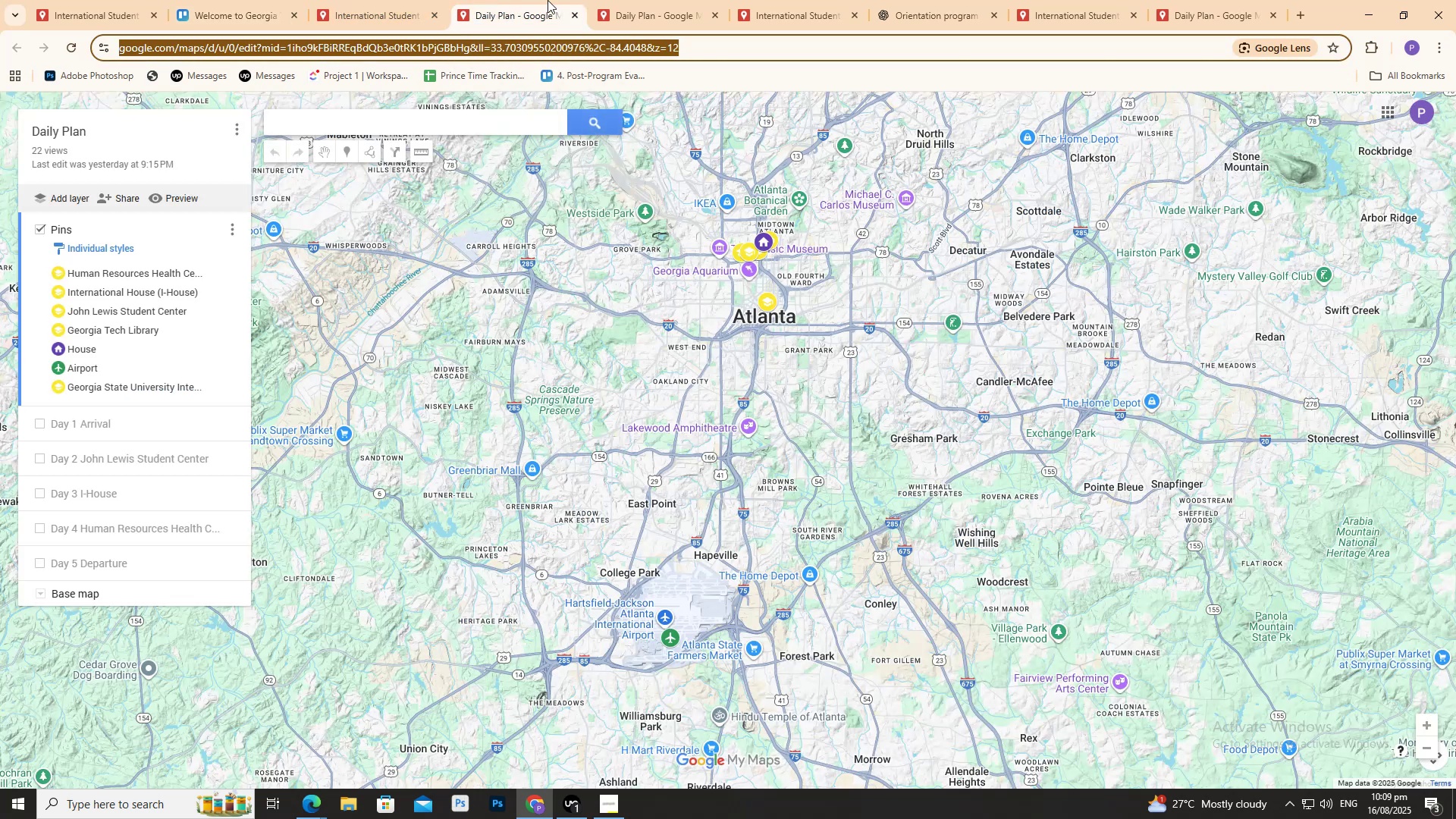 
left_click([632, 0])
 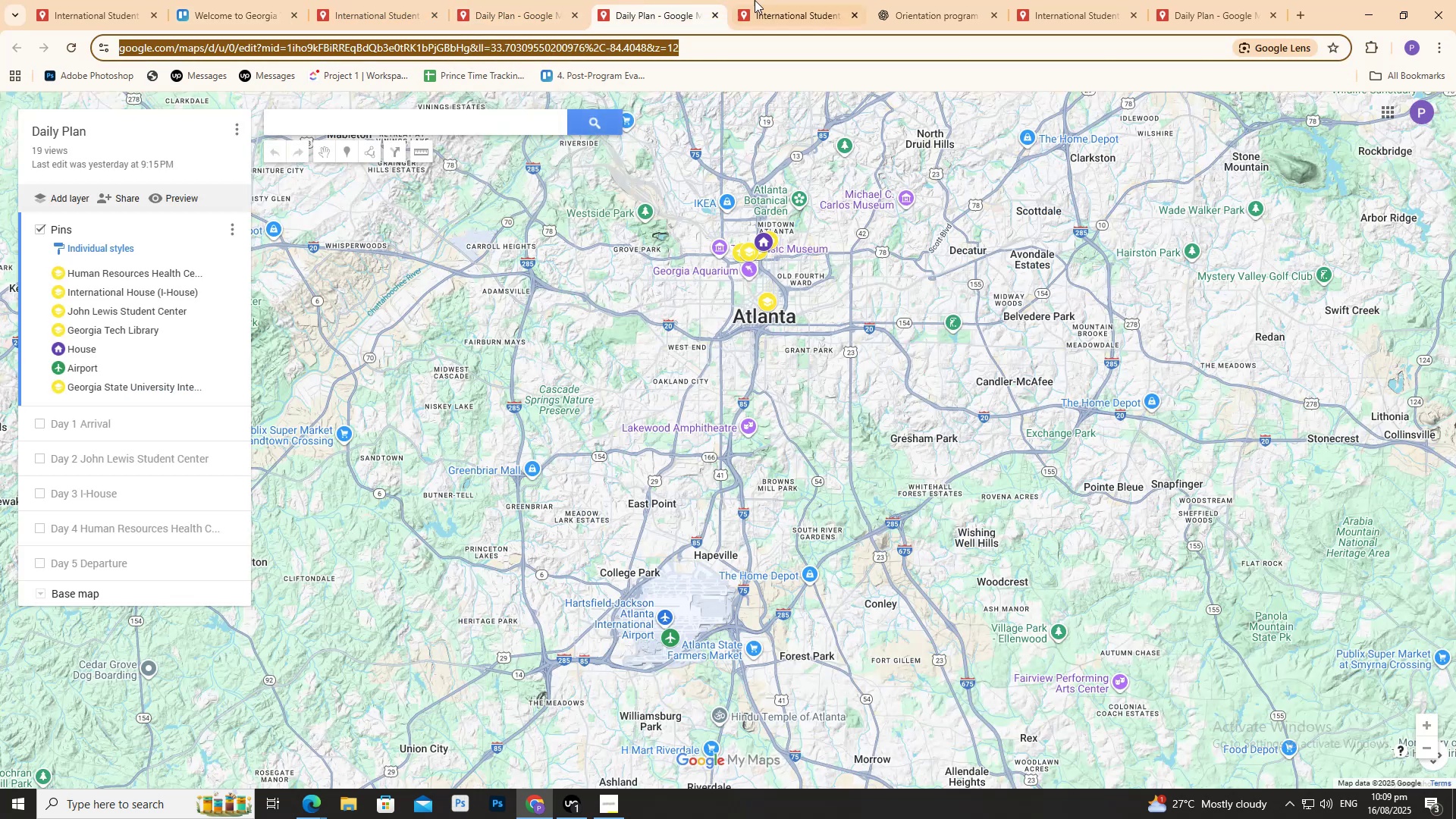 
double_click([755, 0])
 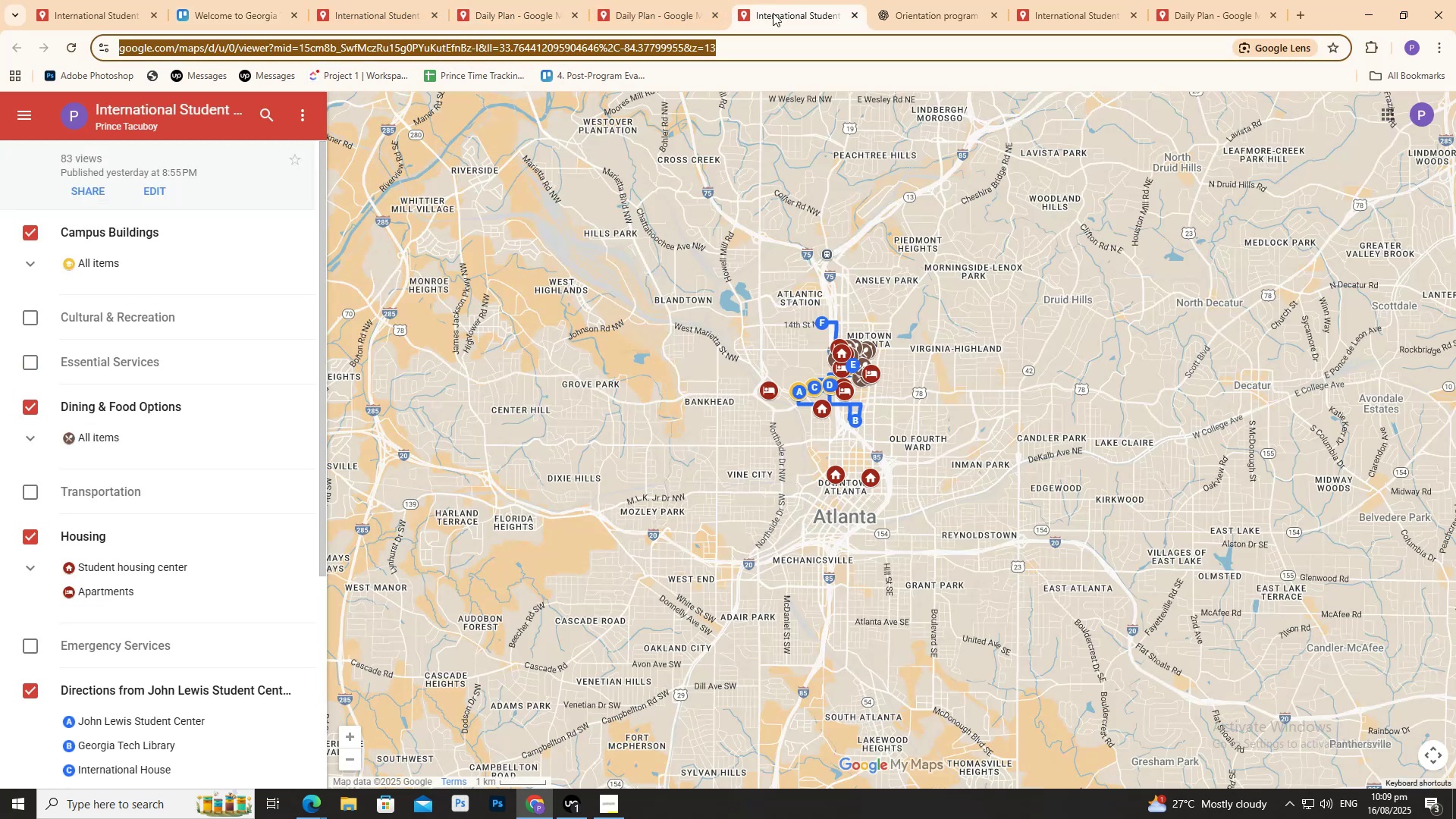 
key(Control+W)
 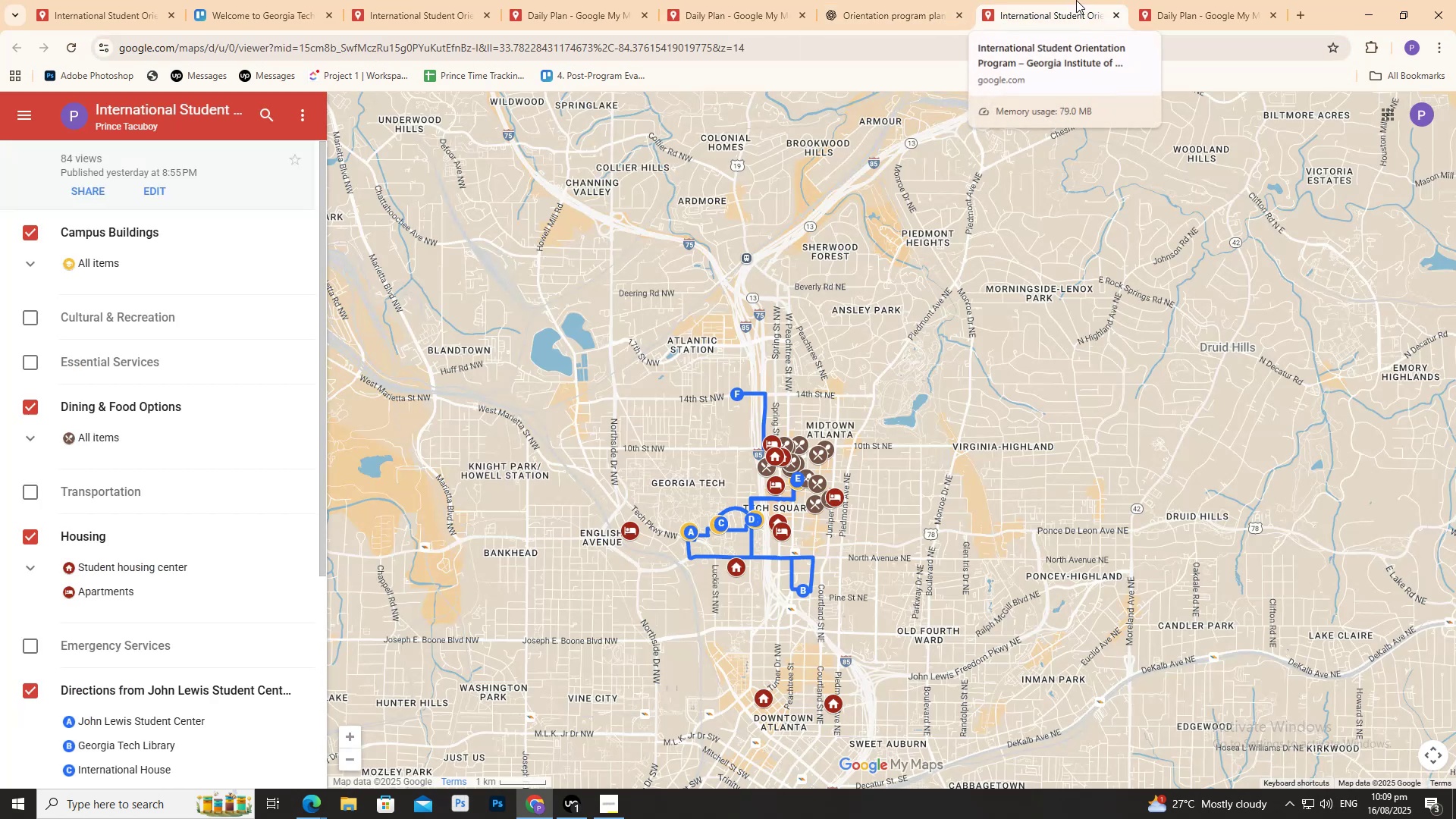 
left_click([1163, 0])
 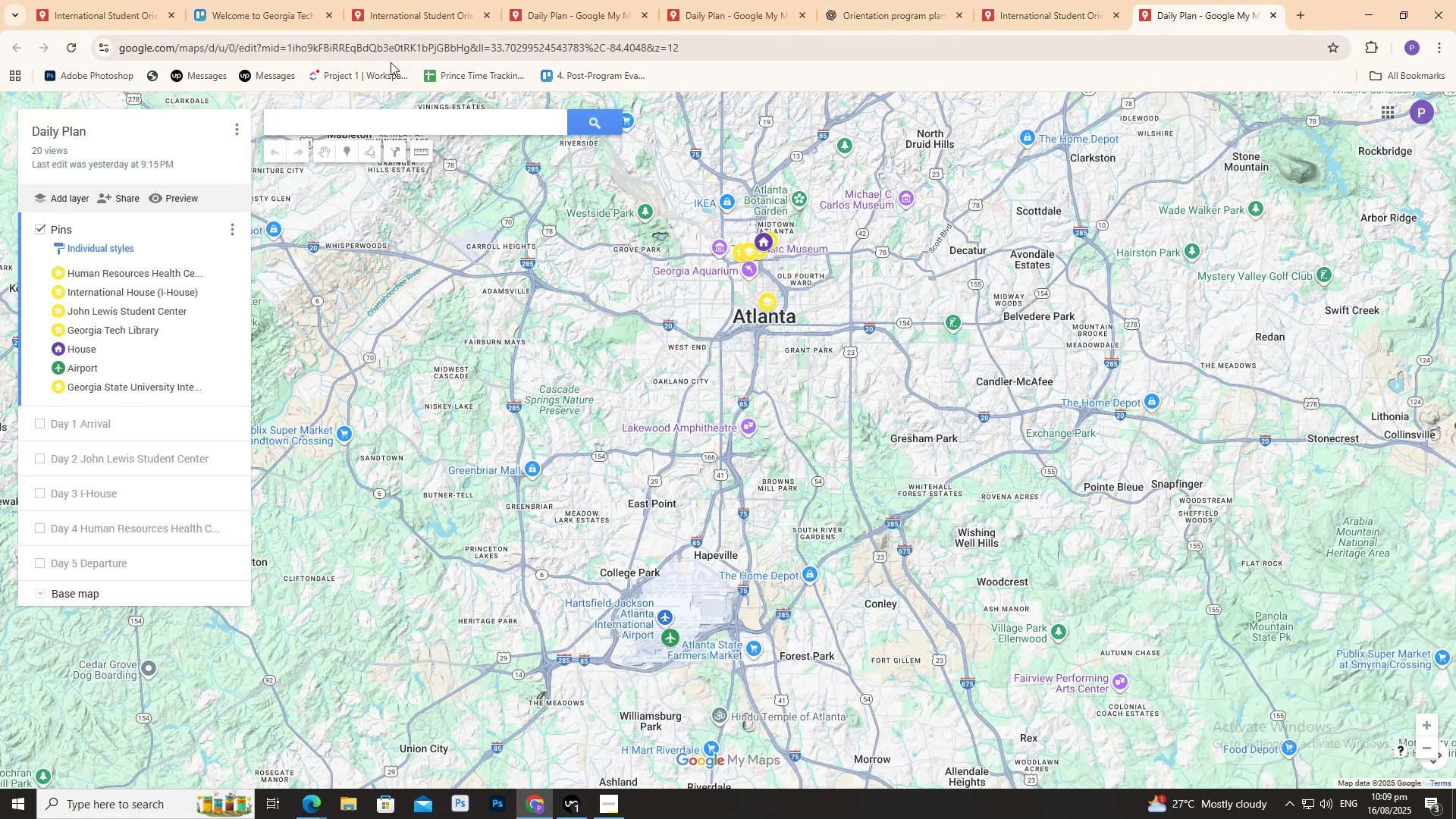 
left_click([382, 46])
 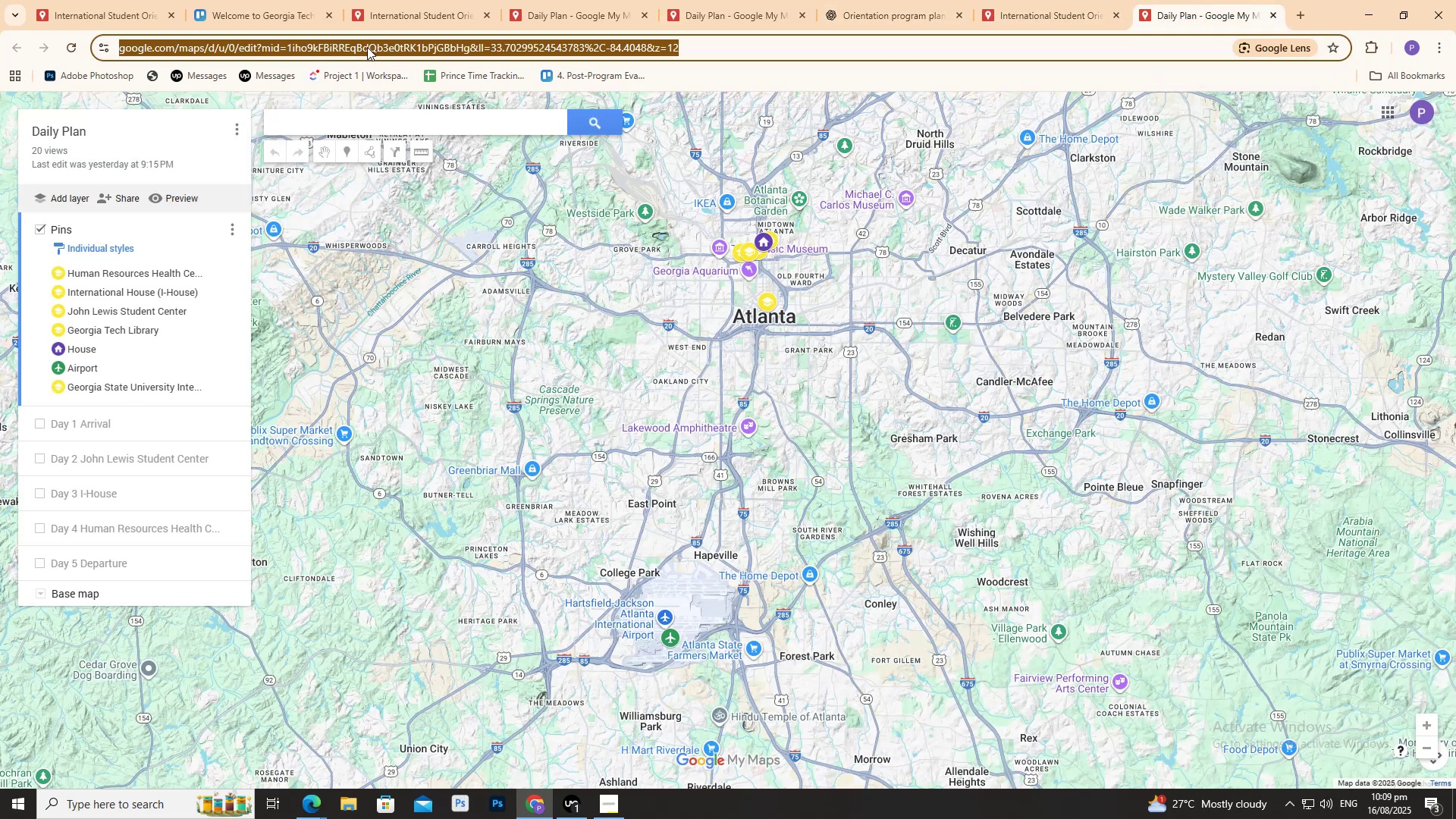 
key(Control+C)
 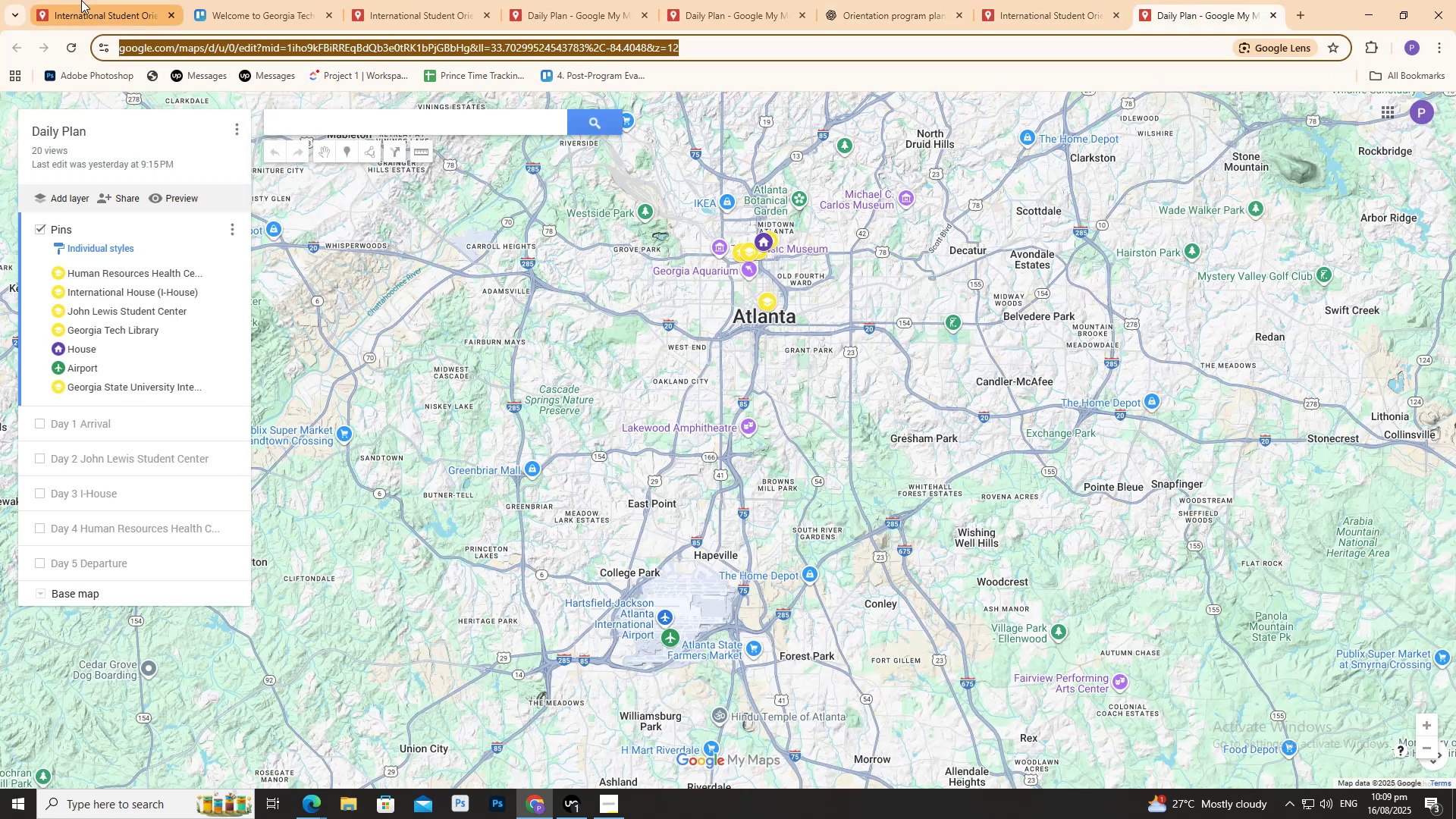 
key(Control+C)
 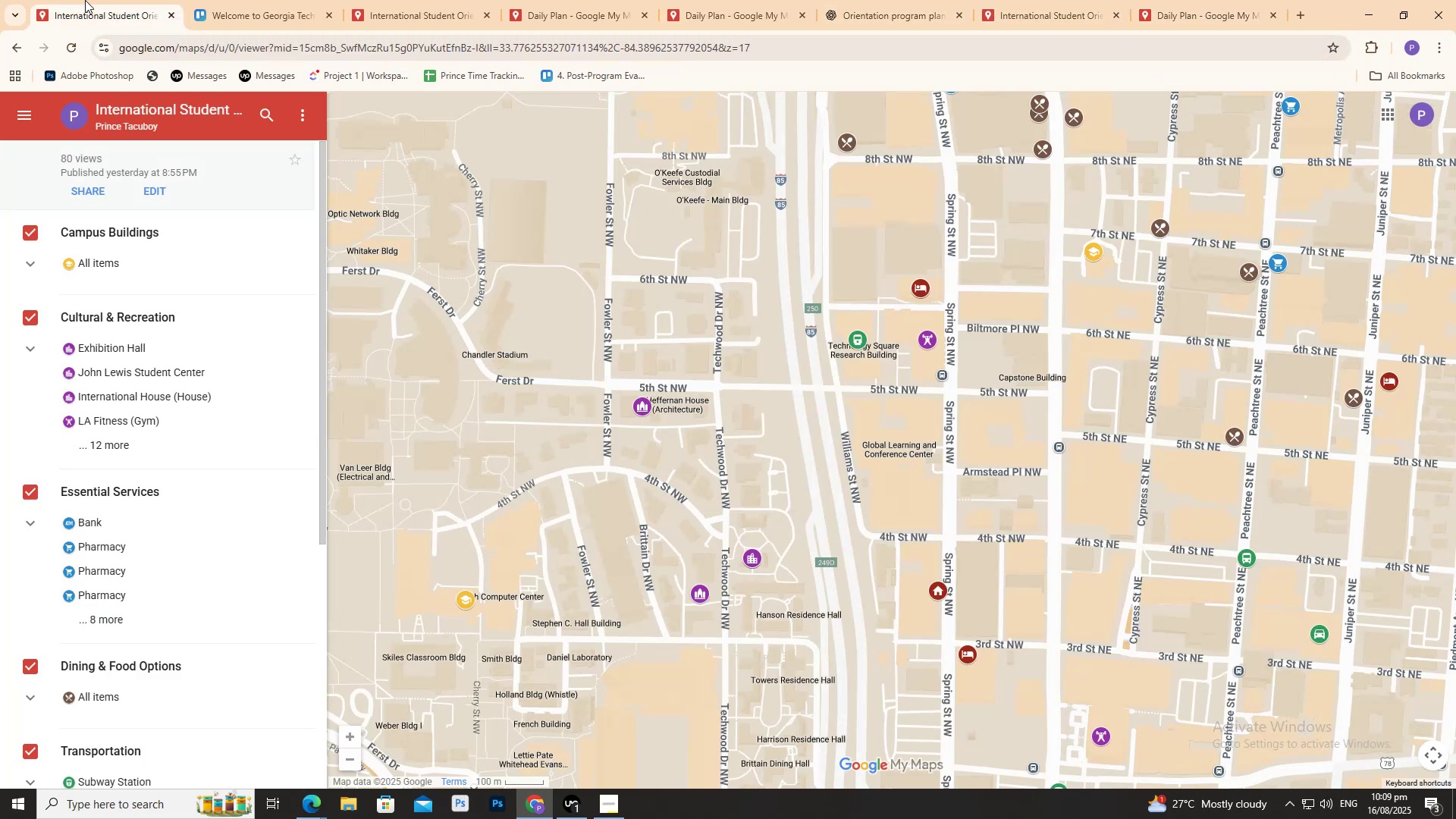 
left_click([85, 0])
 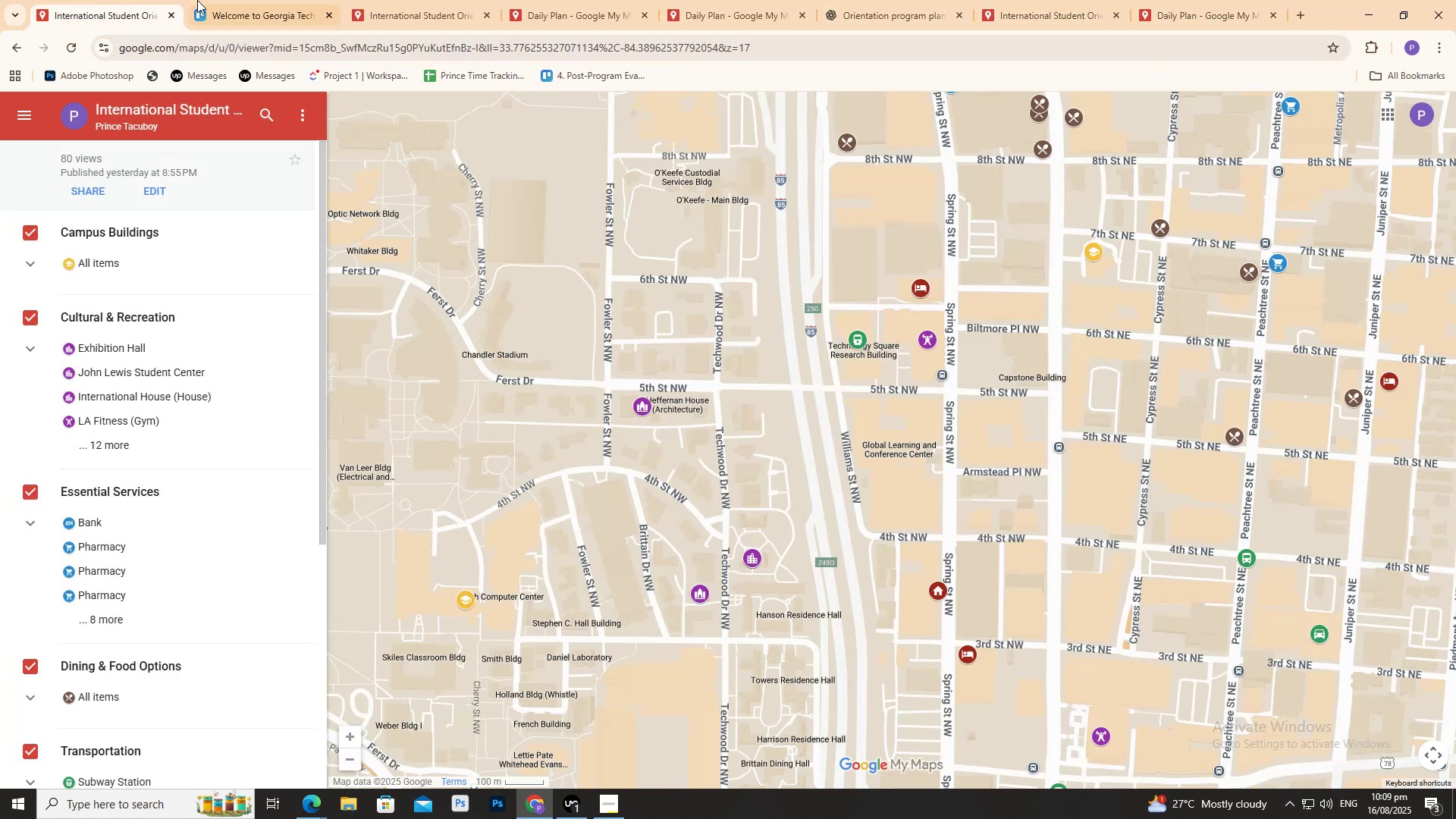 
double_click([197, 0])
 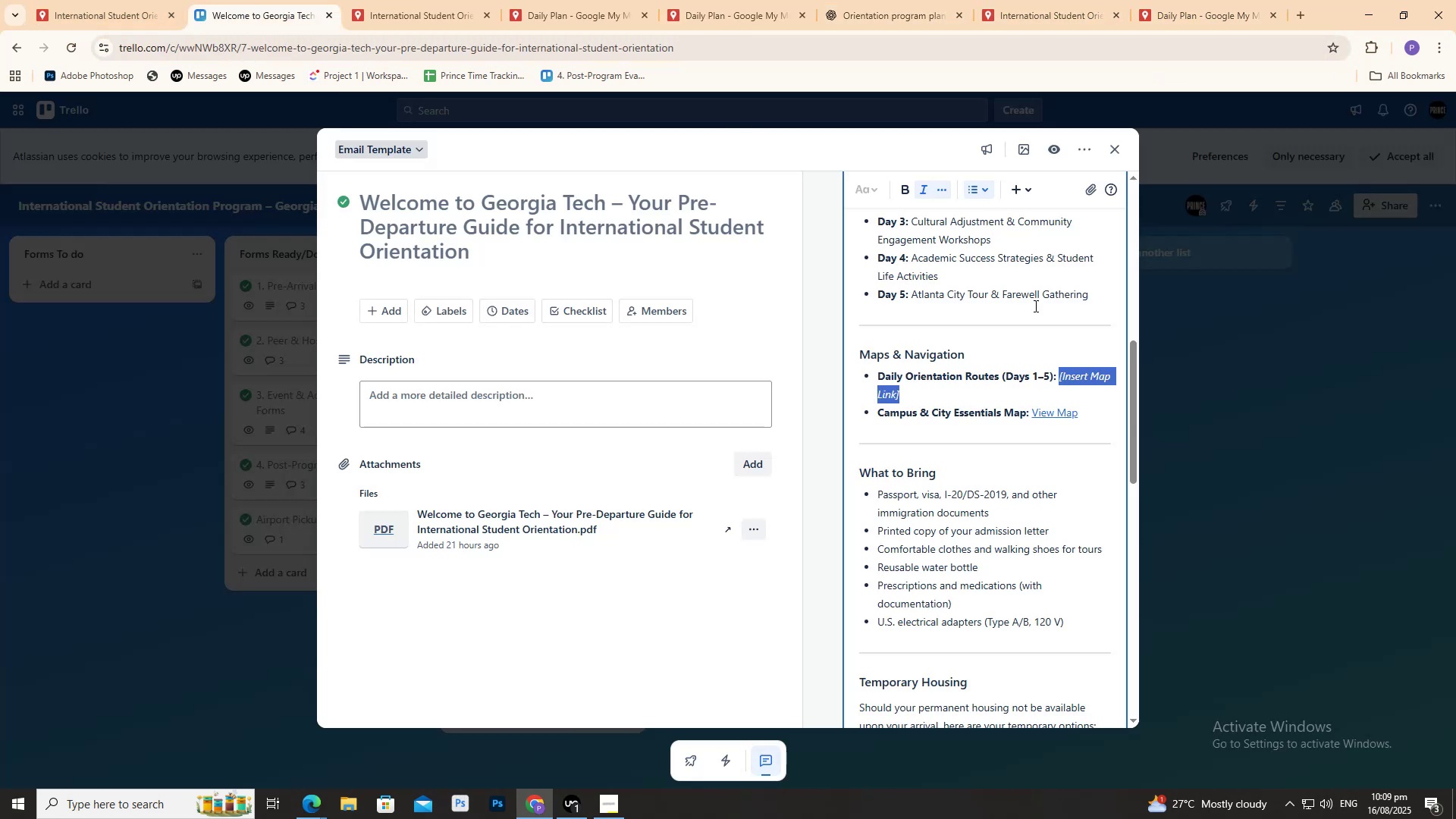 
key(Control+V)
 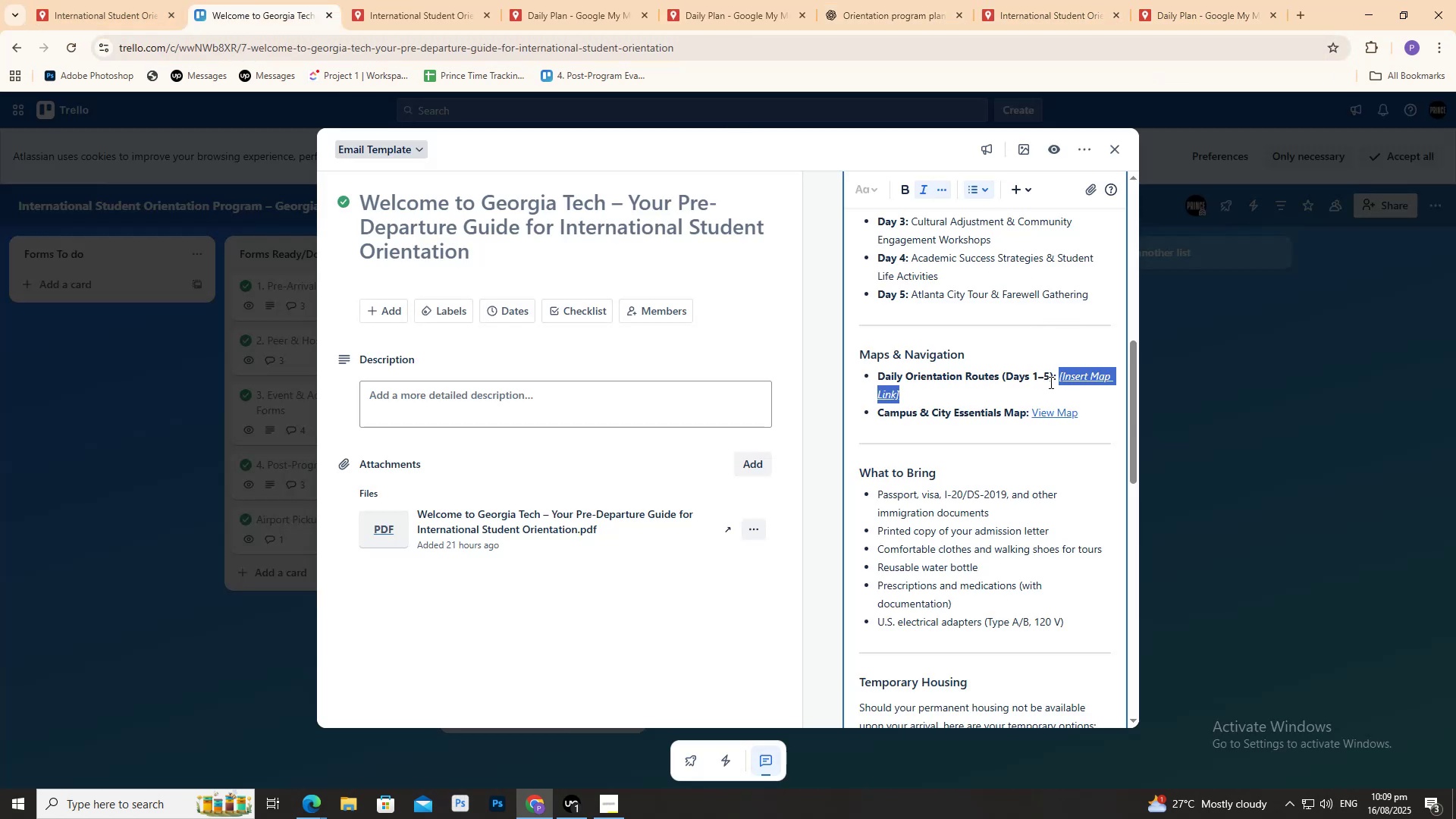 
left_click([1060, 381])
 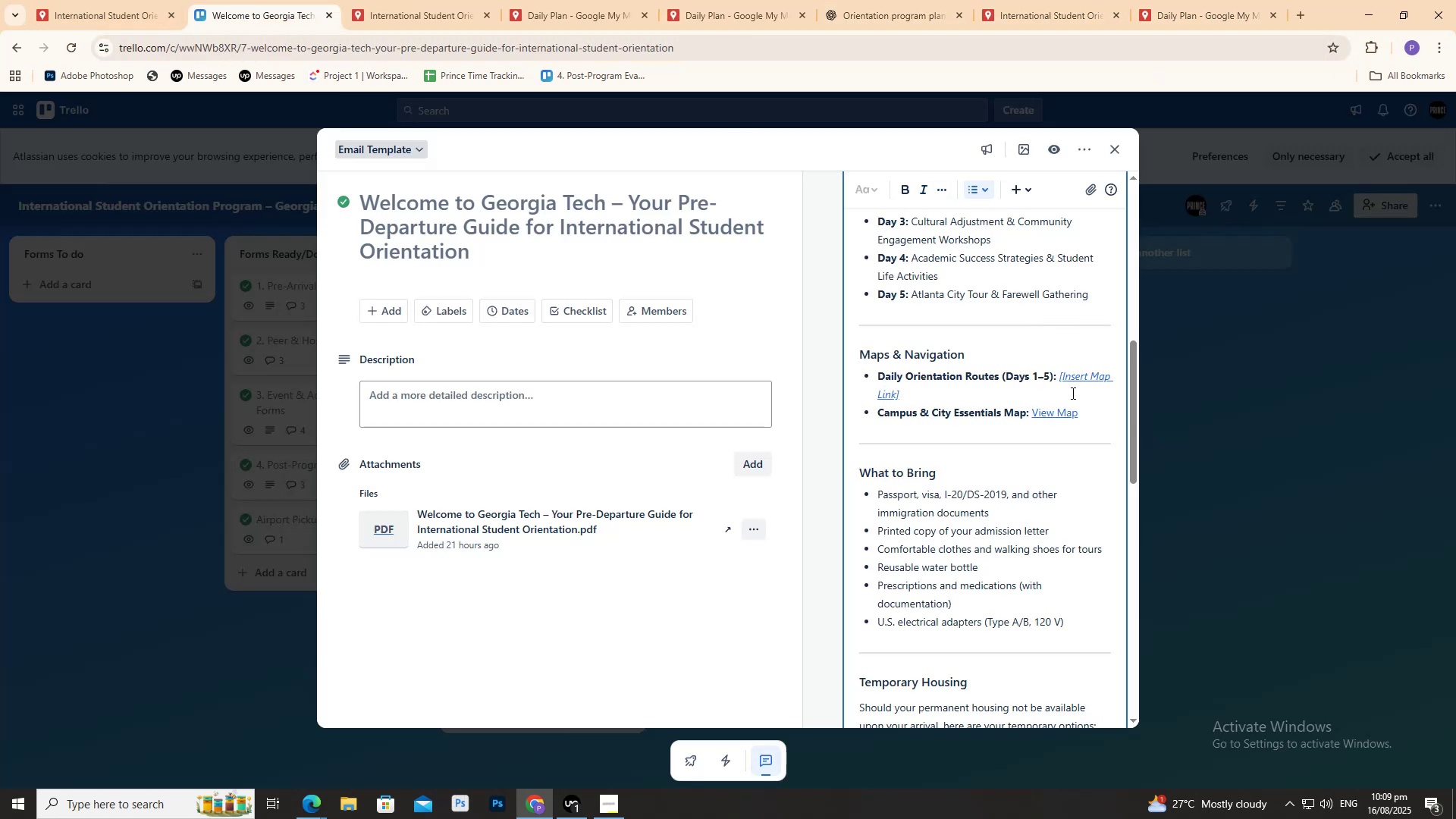 
left_click([1071, 394])
 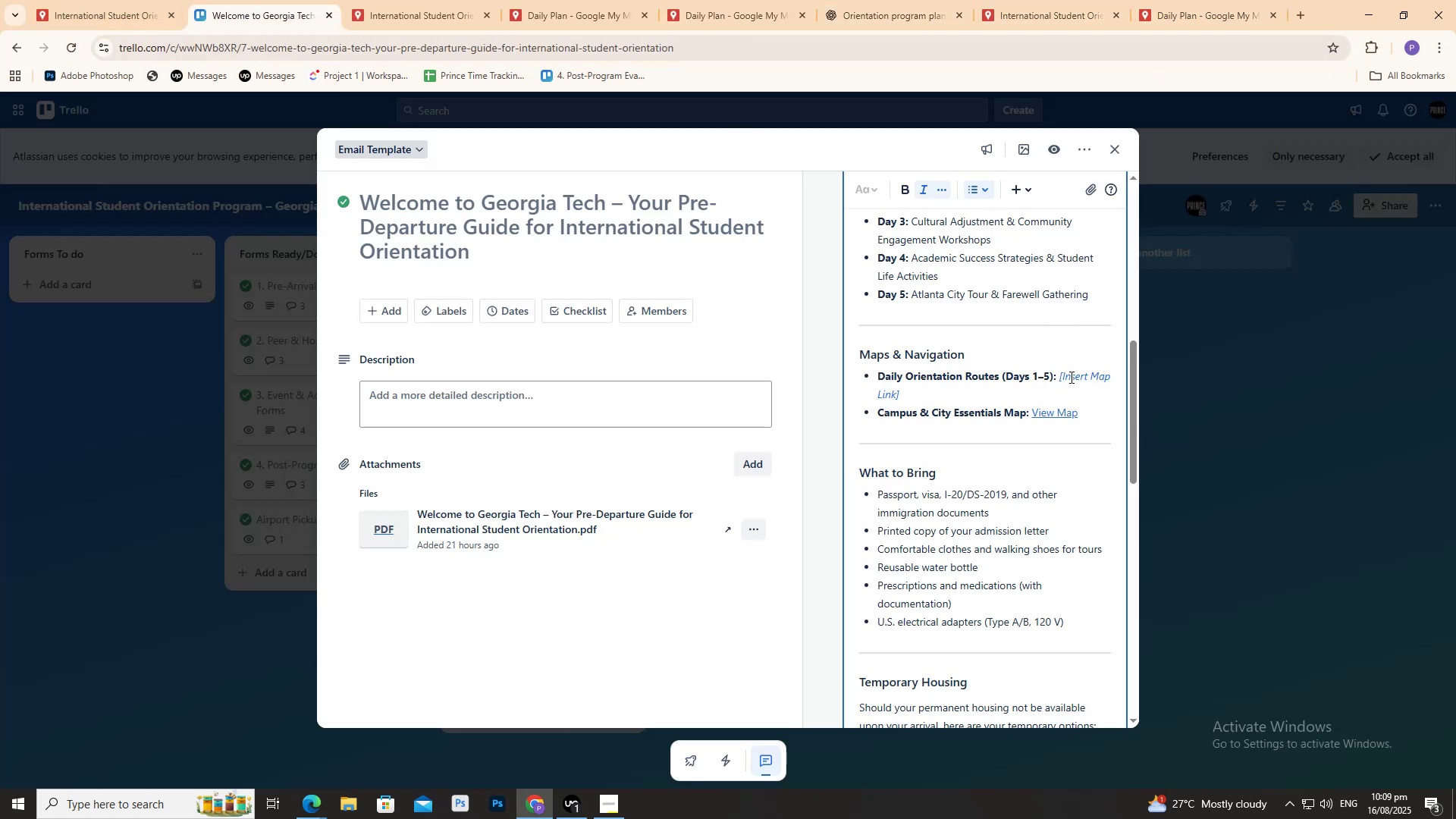 
double_click([1070, 377])
 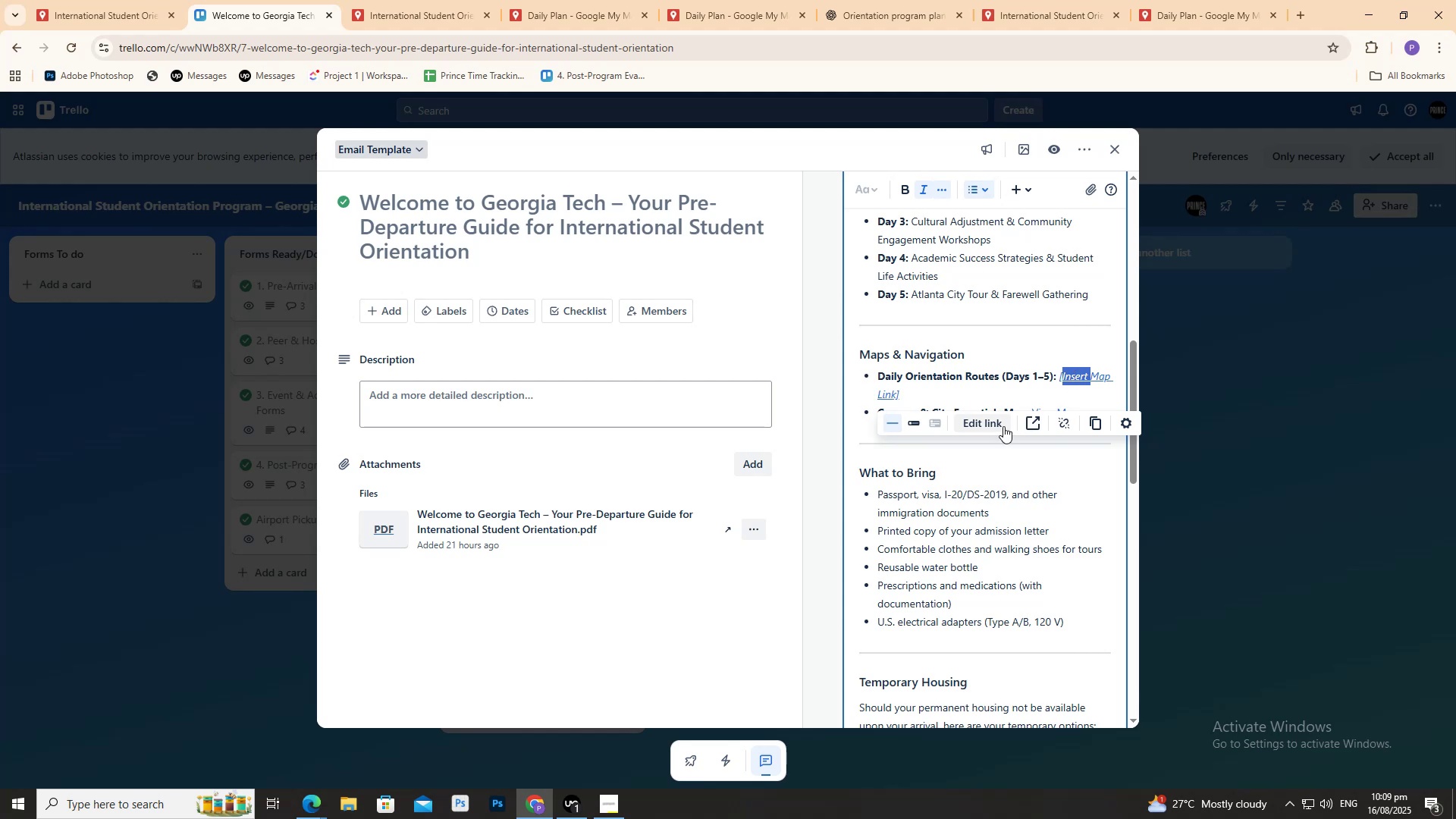 
left_click([999, 423])
 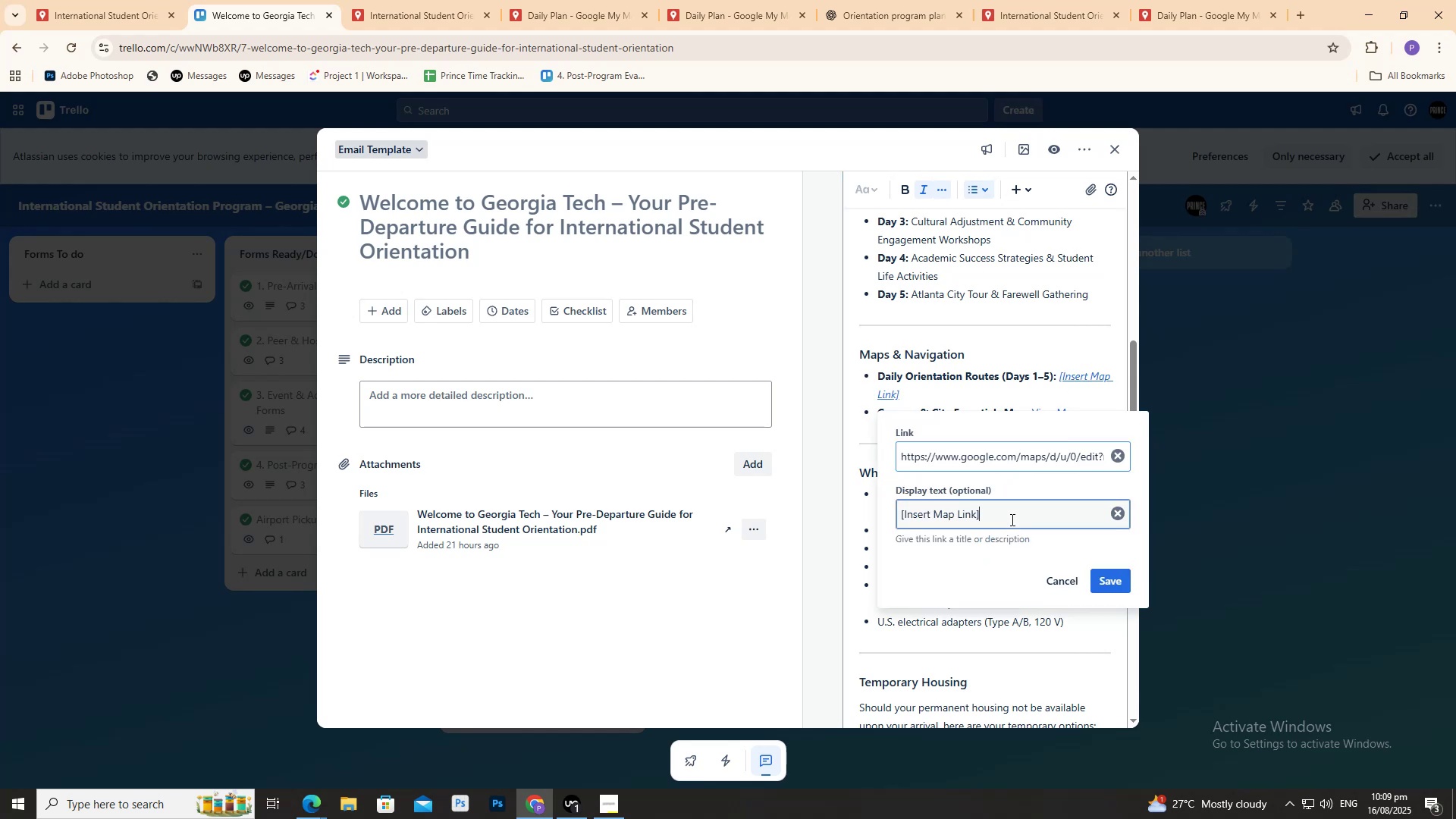 
triple_click([1010, 516])
 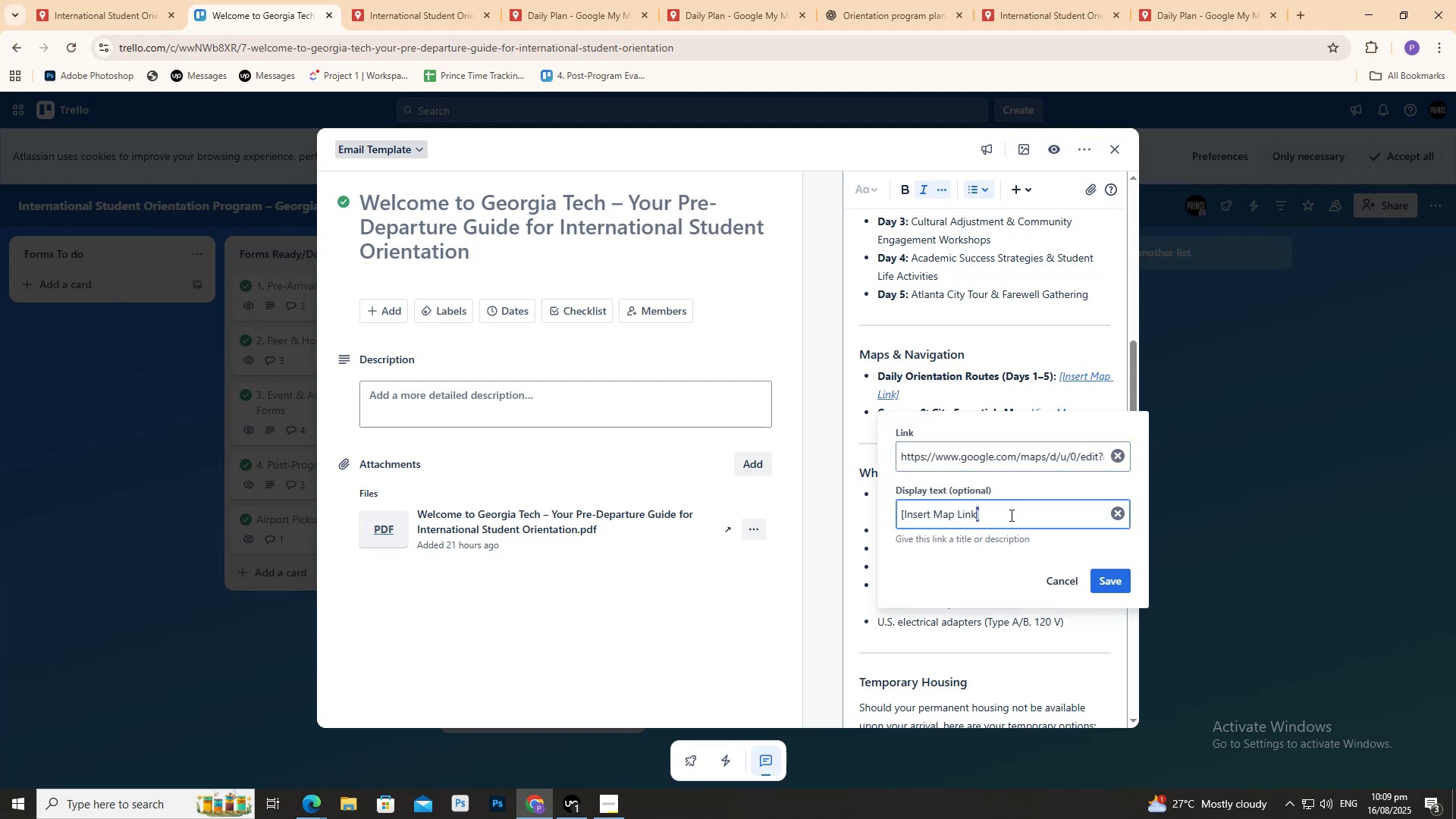 
triple_click([1010, 515])
 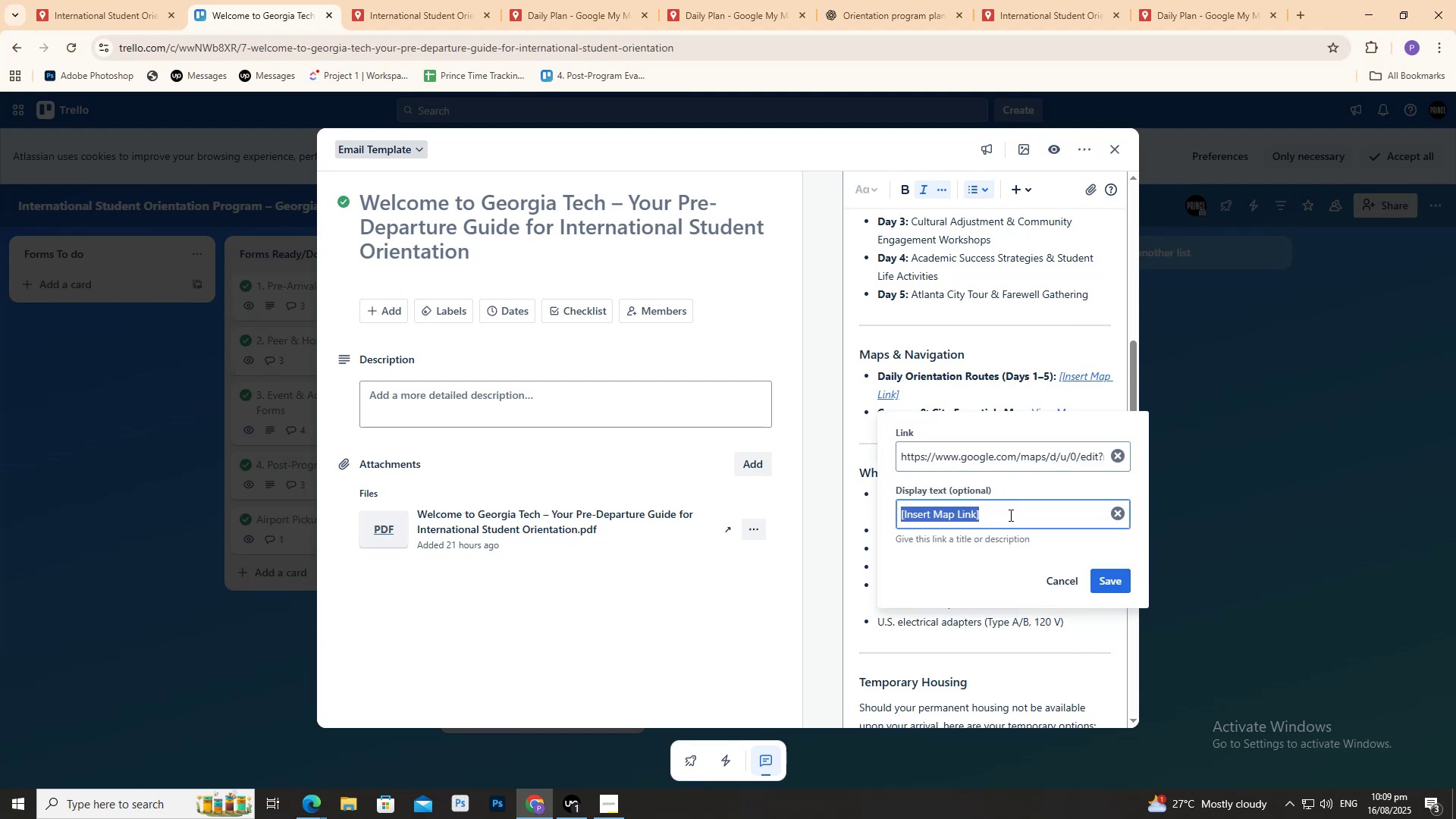 
triple_click([1009, 515])
 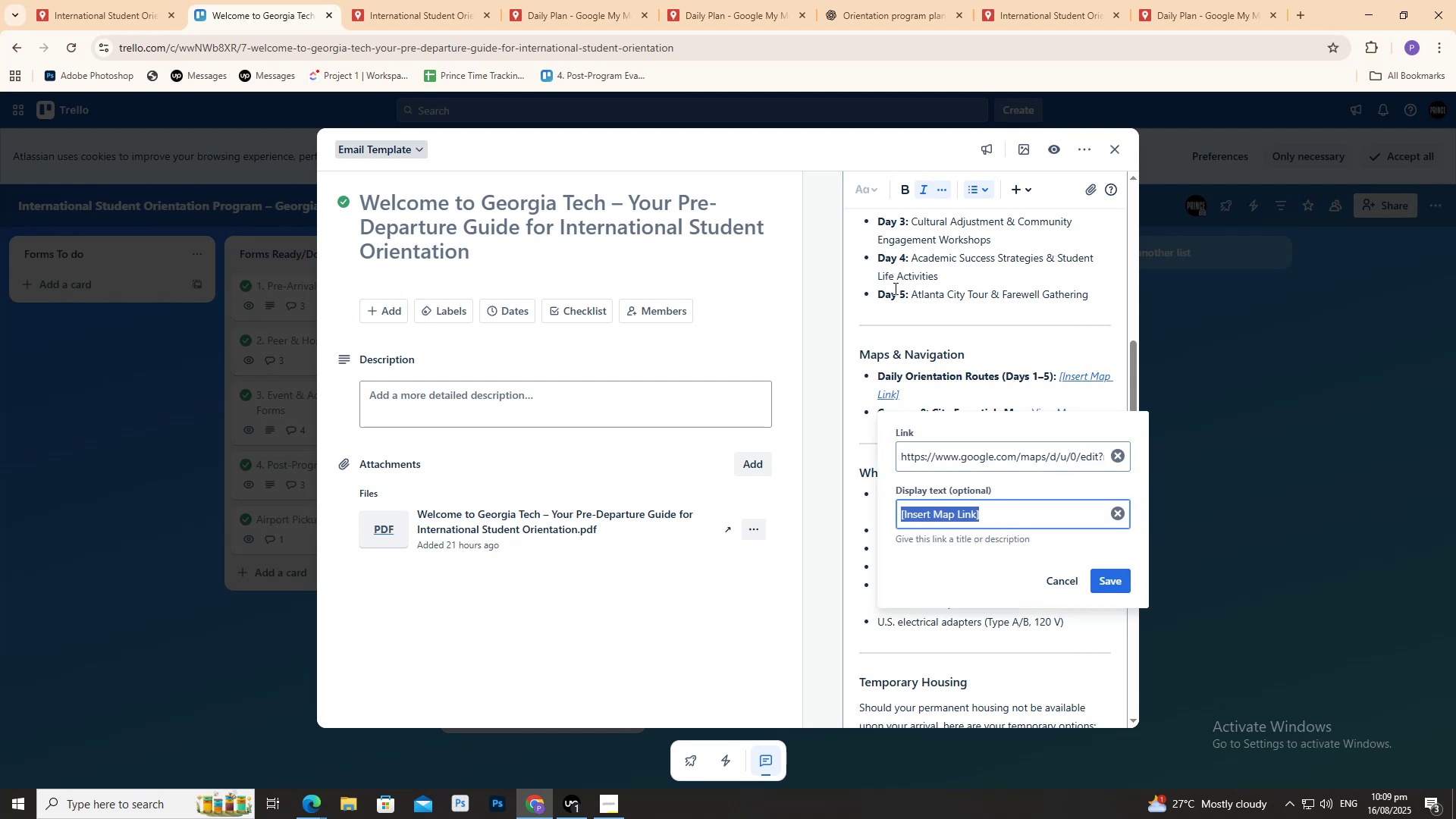 
type(View here)
 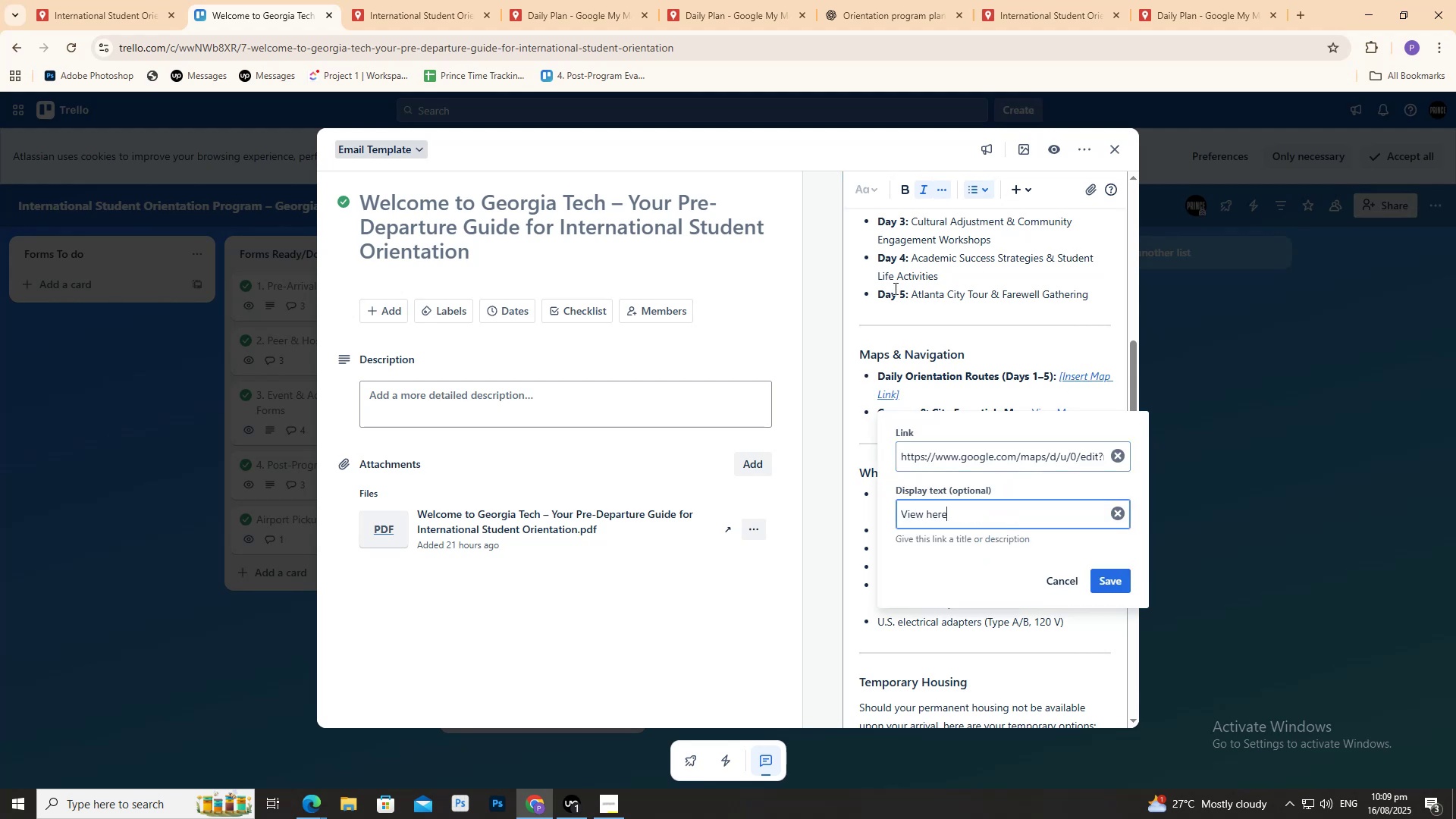 
key(Enter)
 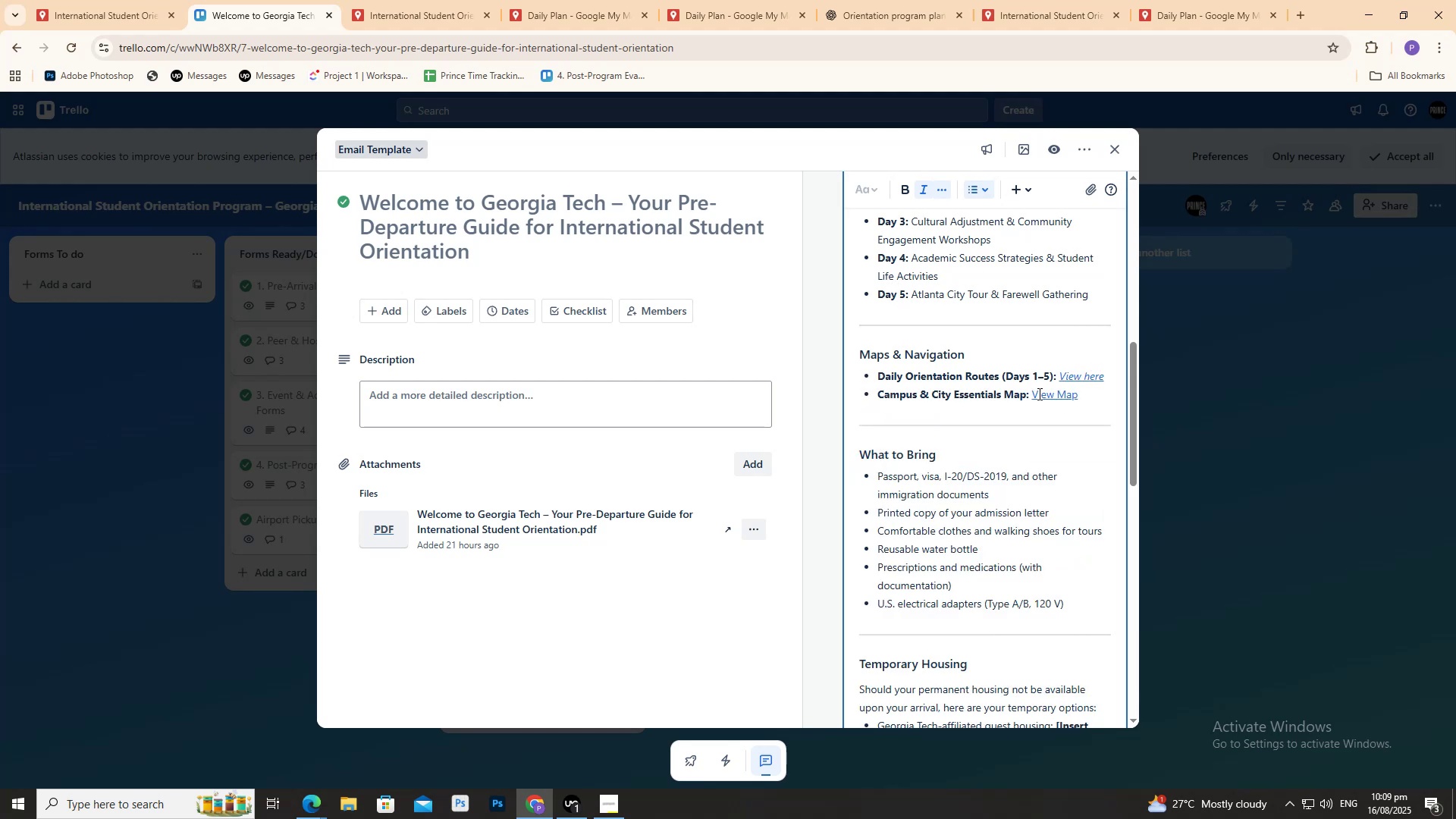 
double_click([1090, 381])
 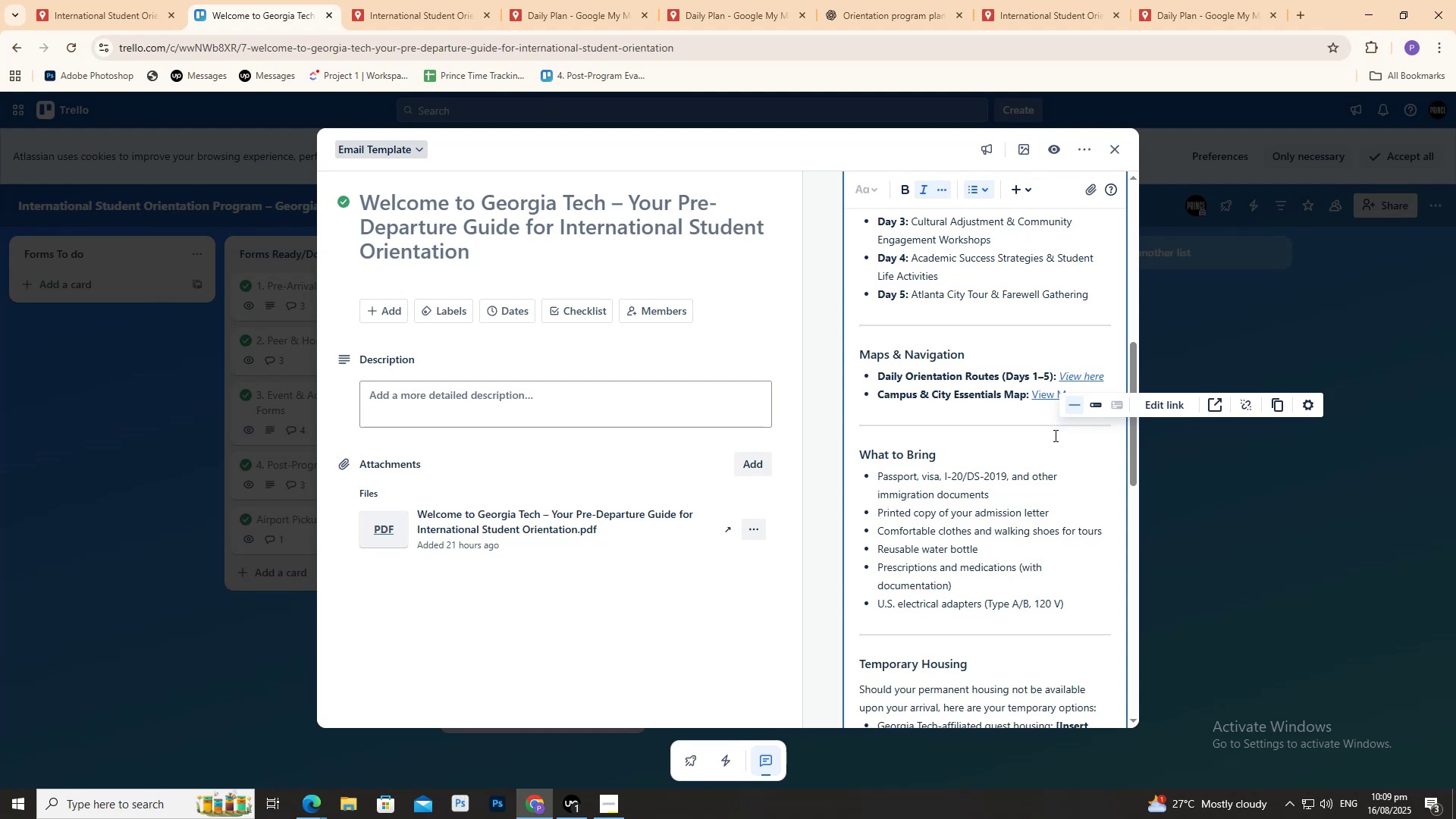 
left_click([1072, 480])
 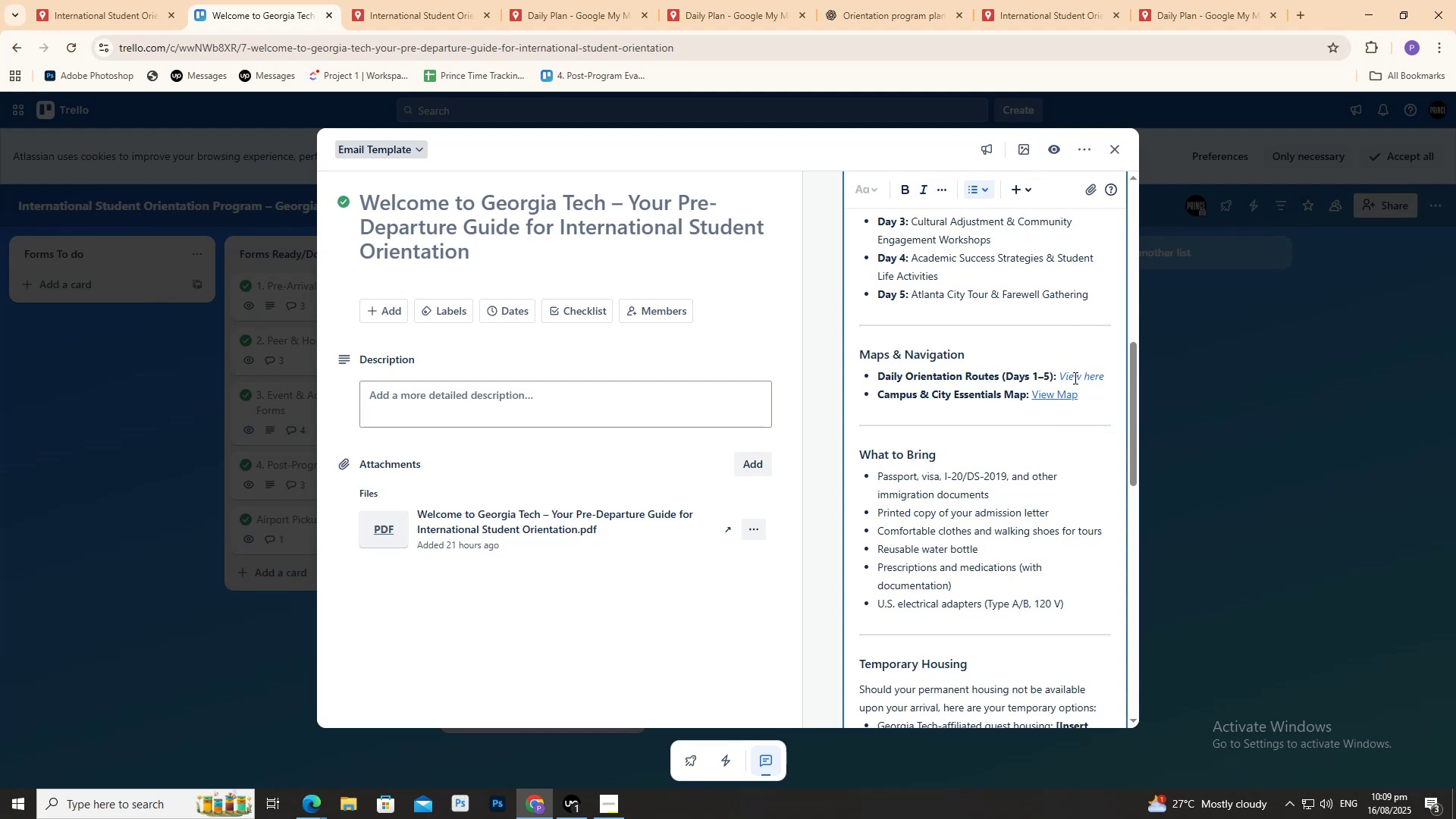 
double_click([1073, 377])
 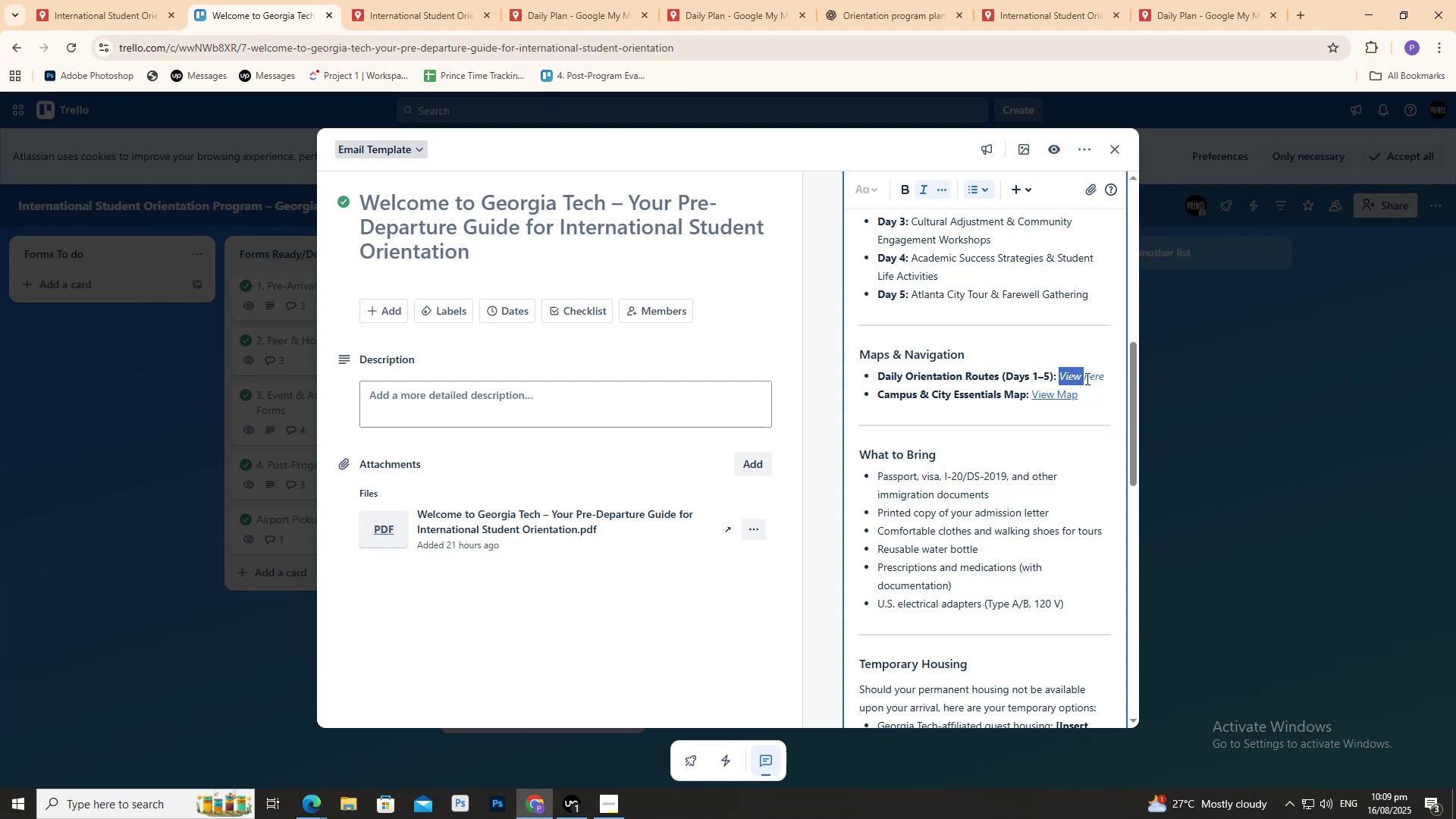 
left_click([1086, 378])
 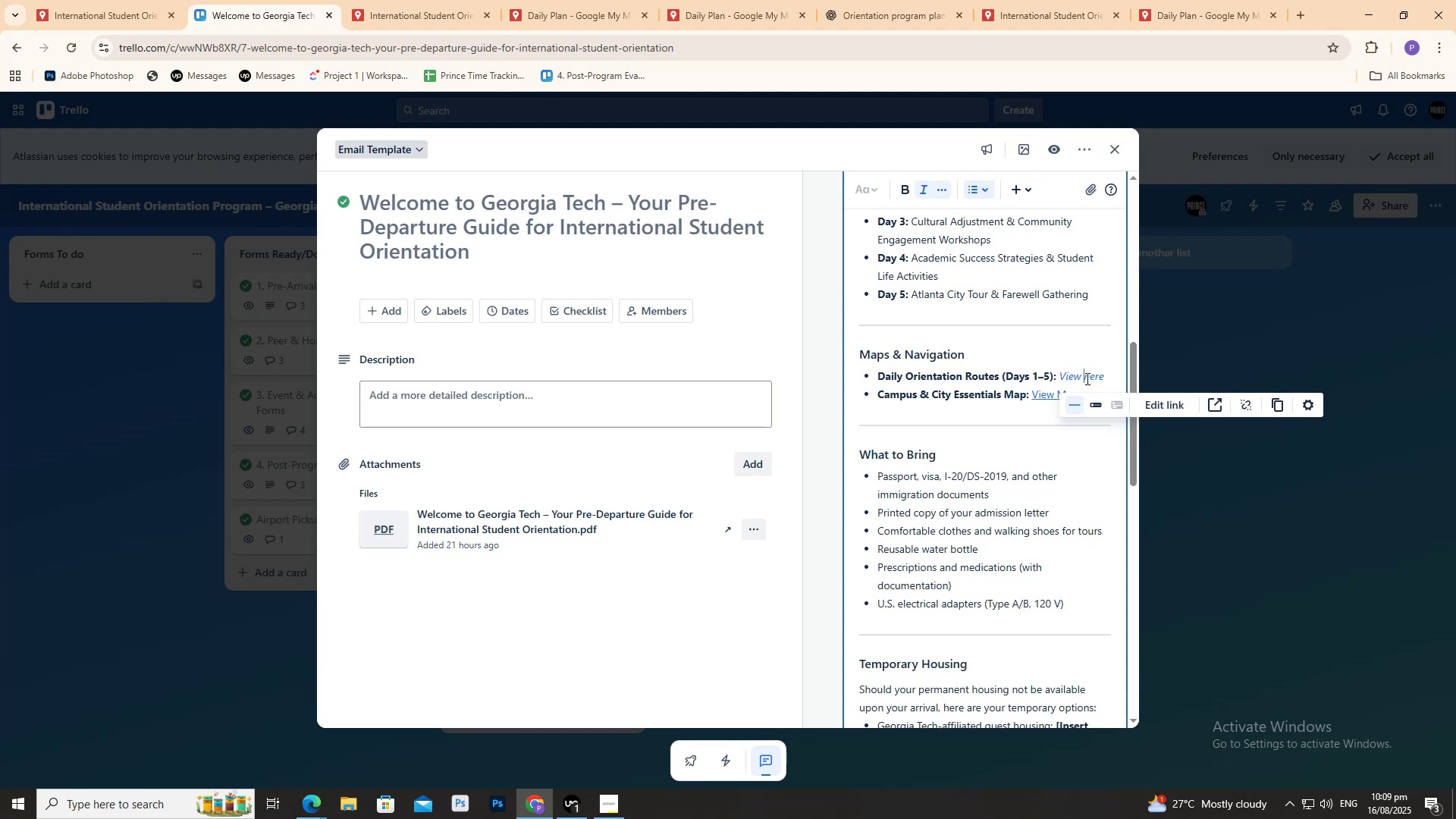 
double_click([1086, 378])
 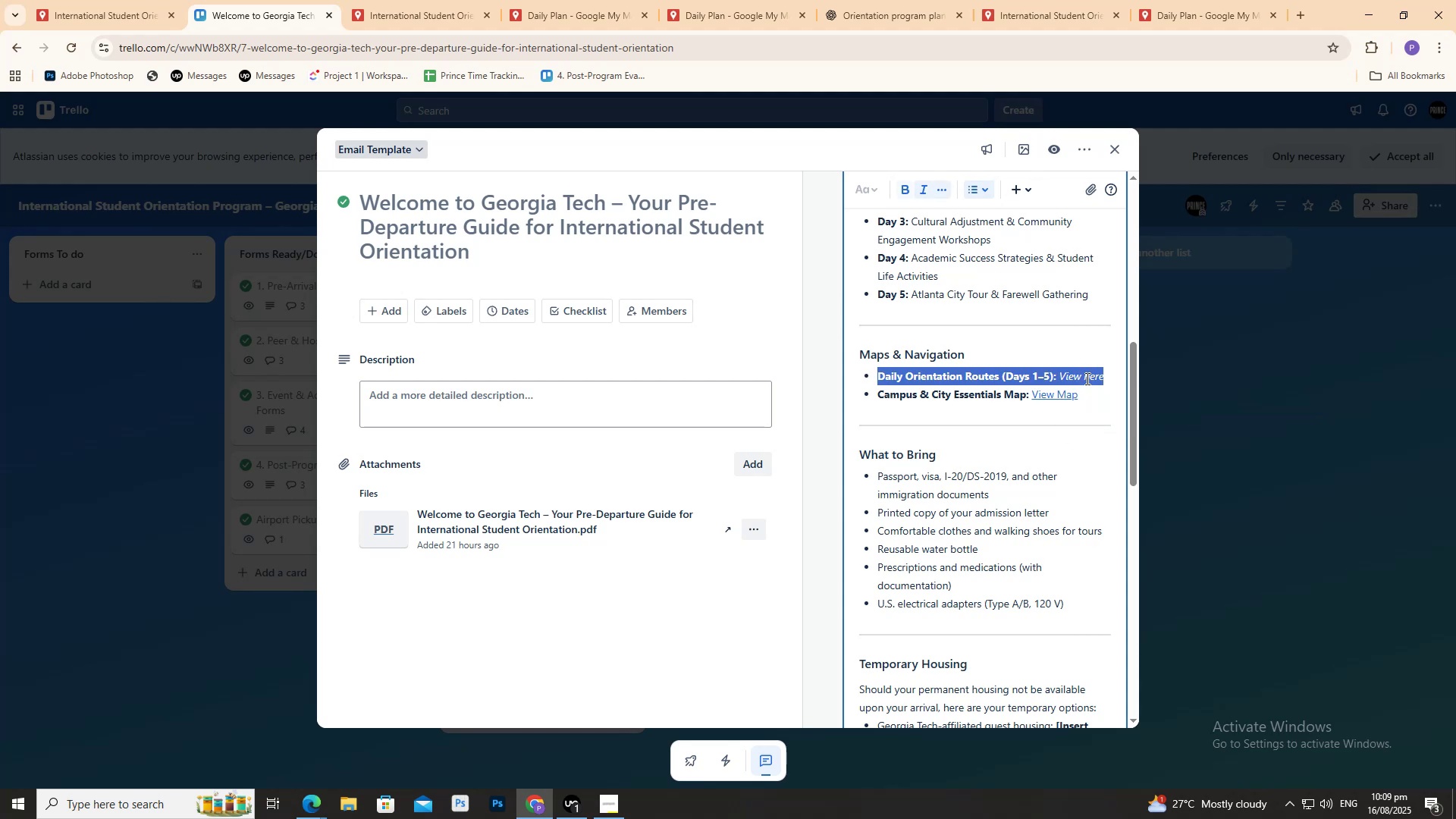 
triple_click([1086, 378])
 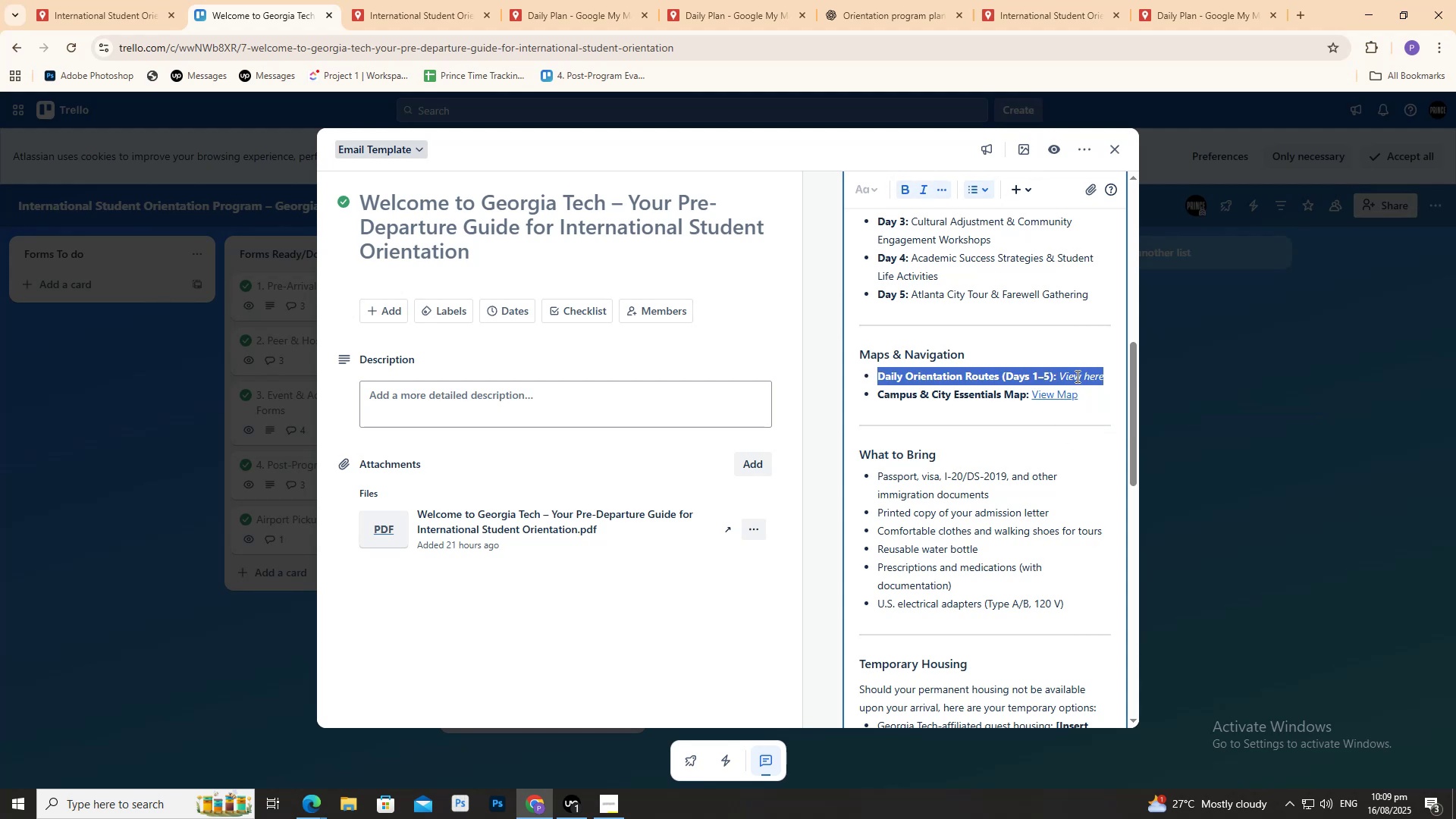 
triple_click([1067, 375])
 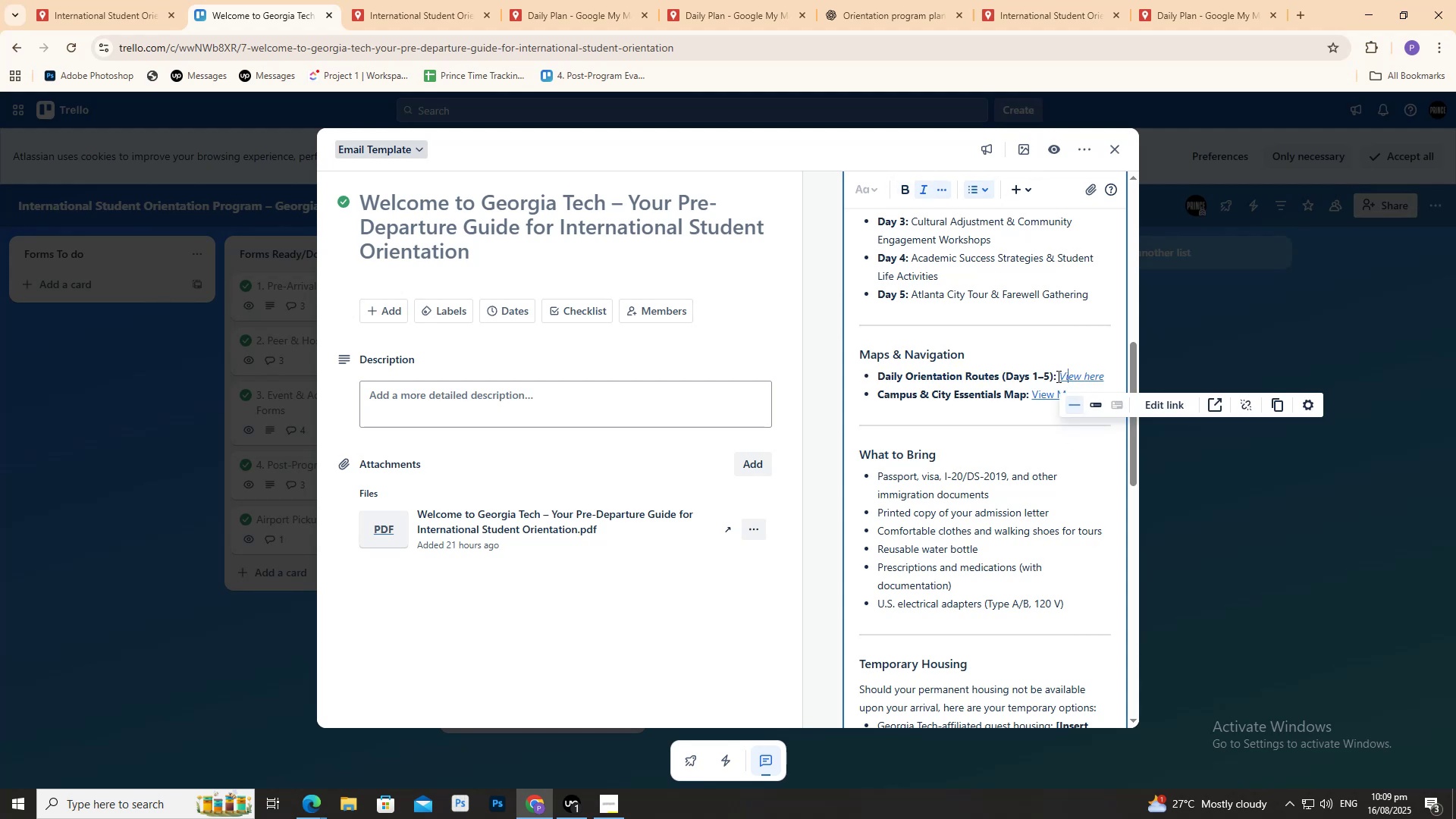 
left_click_drag(start_coordinate=[1059, 376], to_coordinate=[1105, 380])
 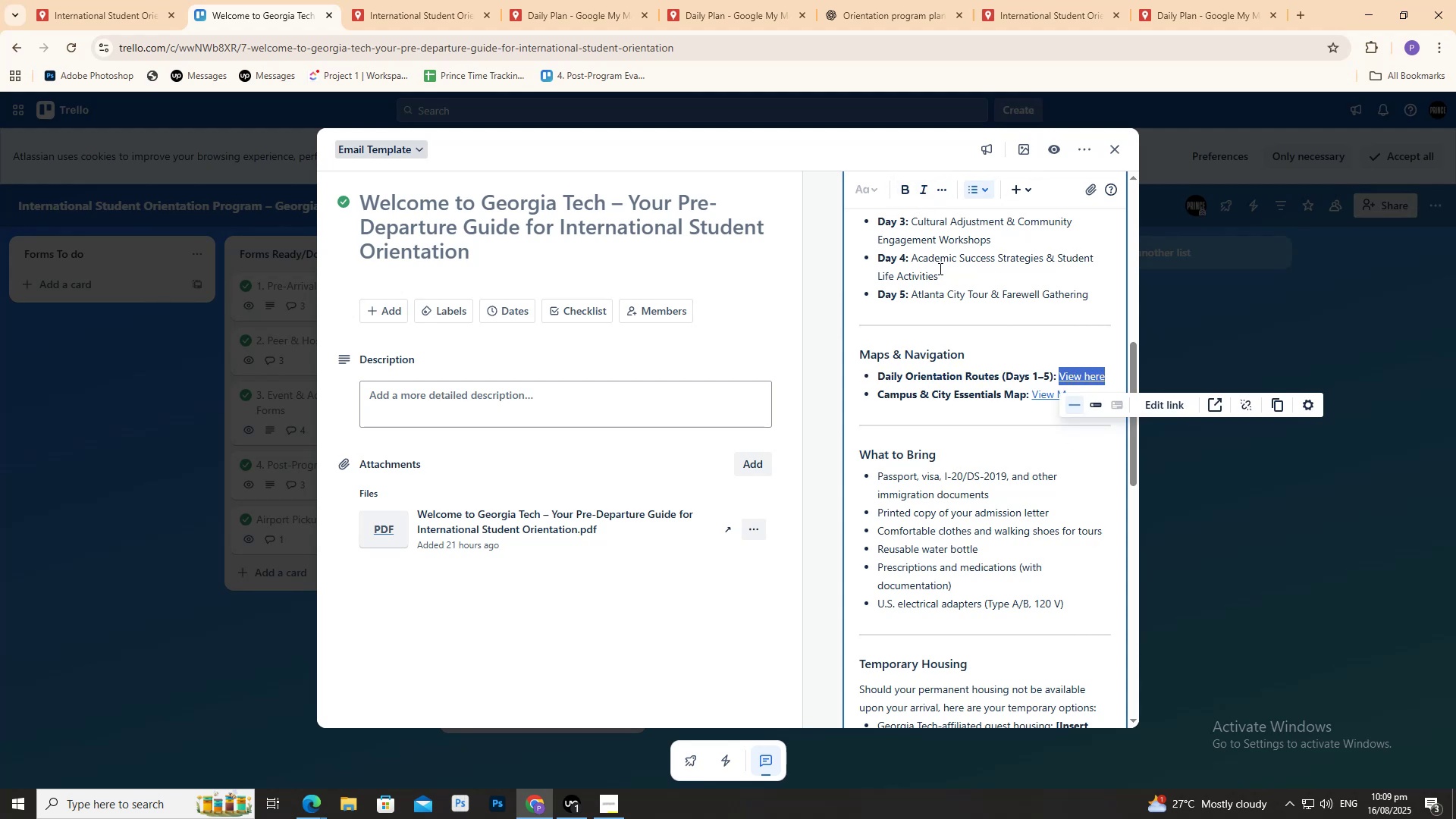 
key(ArrowRight)
 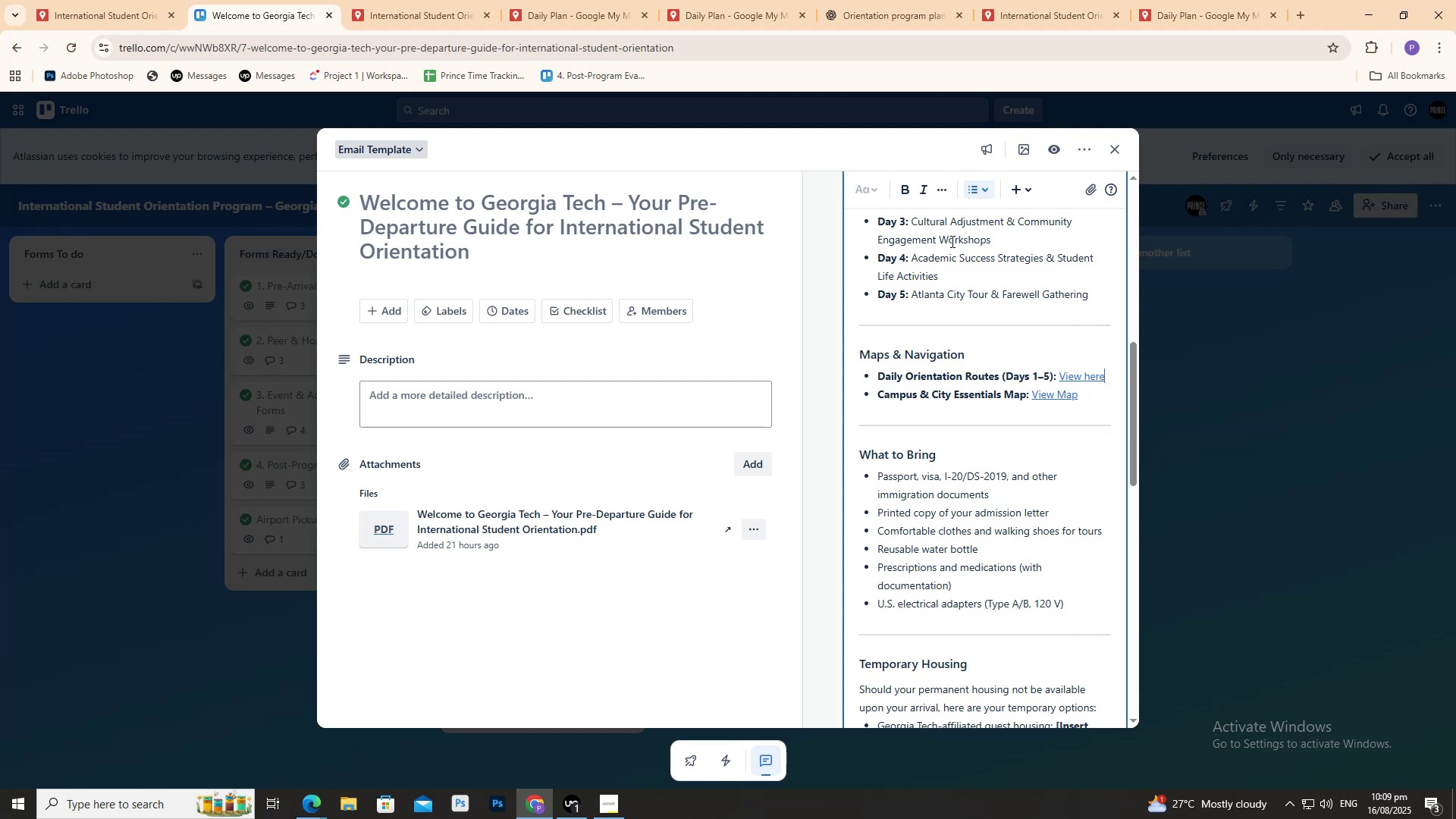 
key(Backspace)
key(Backspace)
key(Backspace)
key(Backspace)
type(Map)
key(Backspace)
key(Backspace)
key(Backspace)
 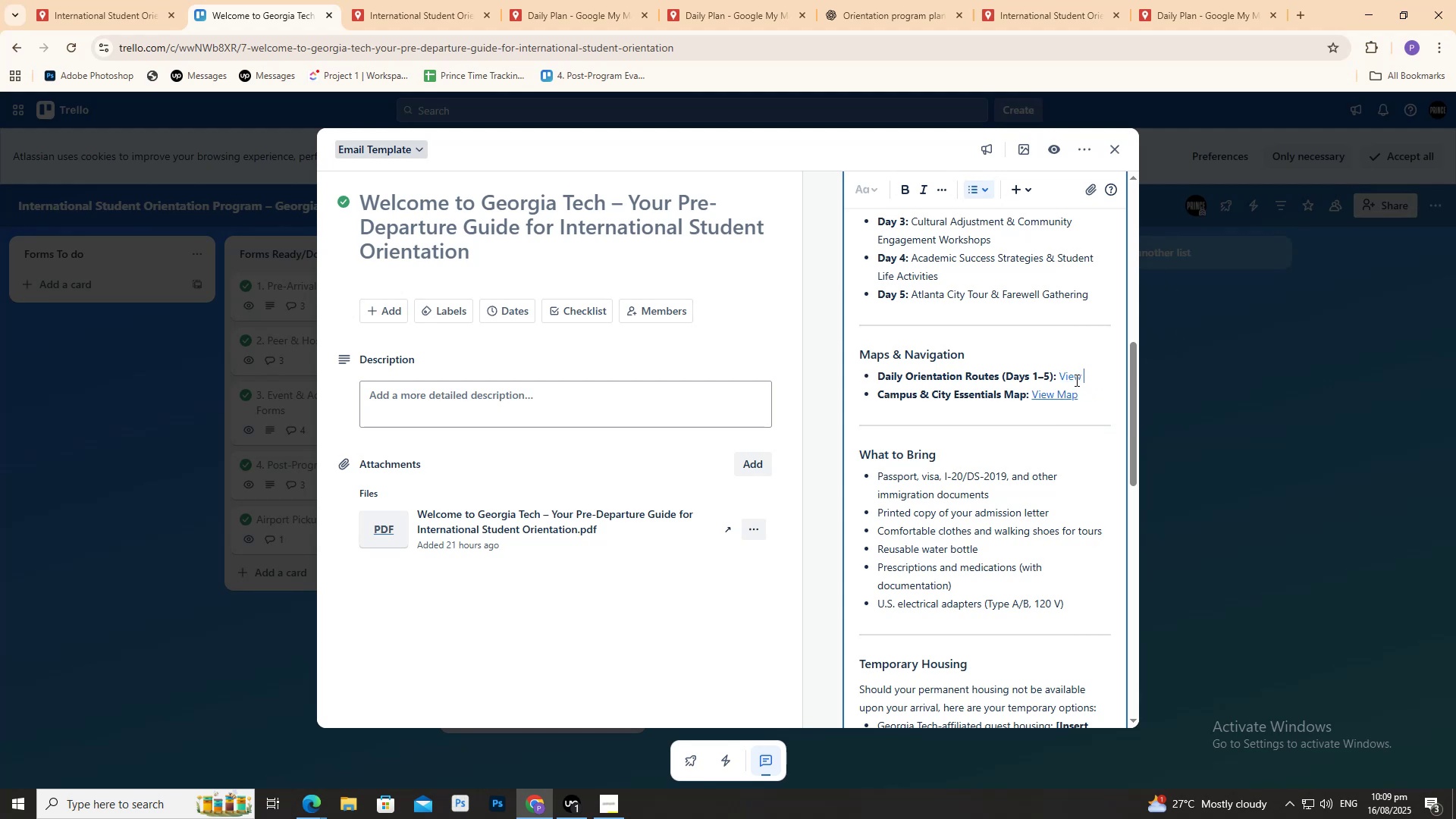 
double_click([1075, 380])
 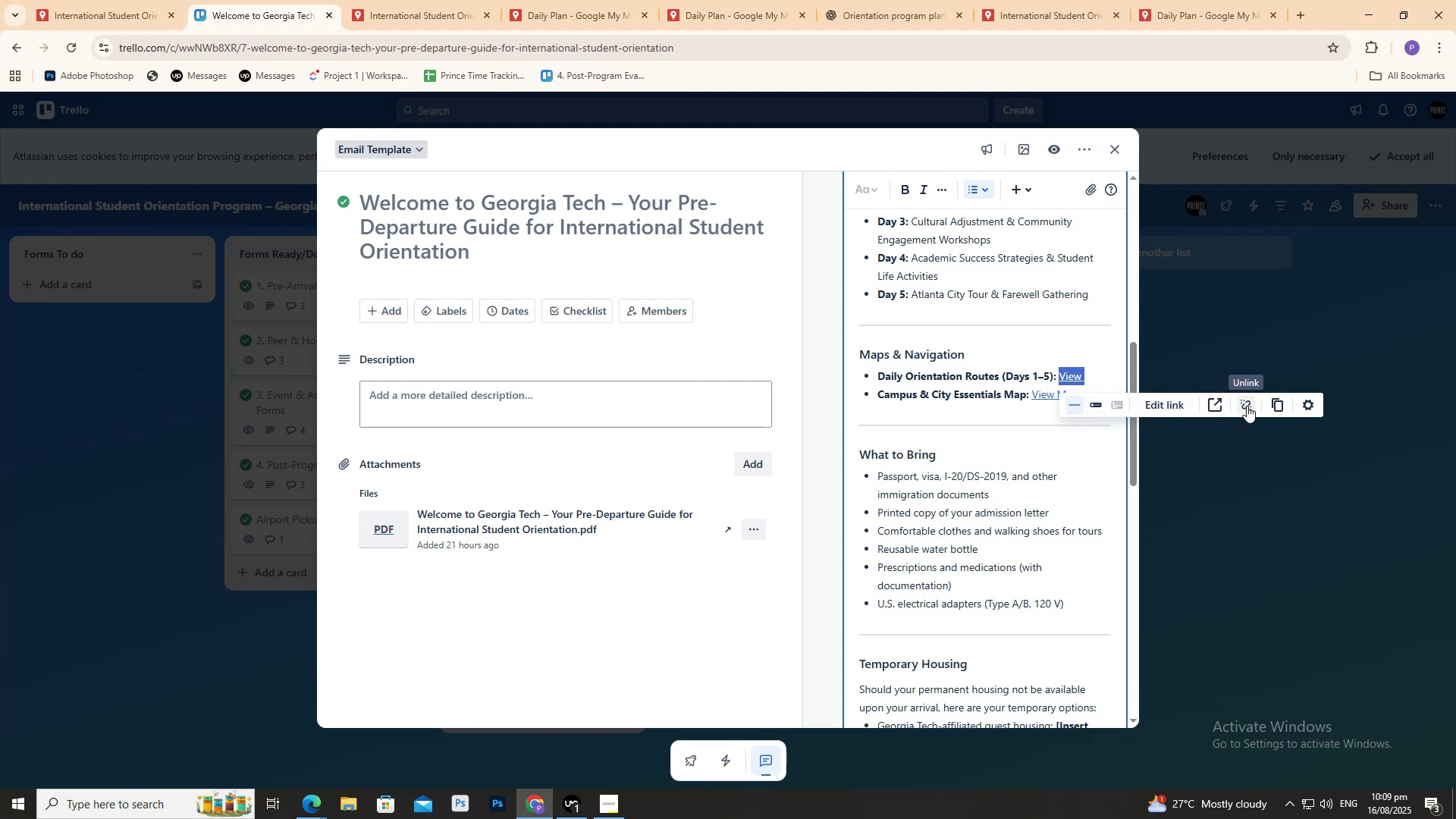 
left_click([1313, 405])
 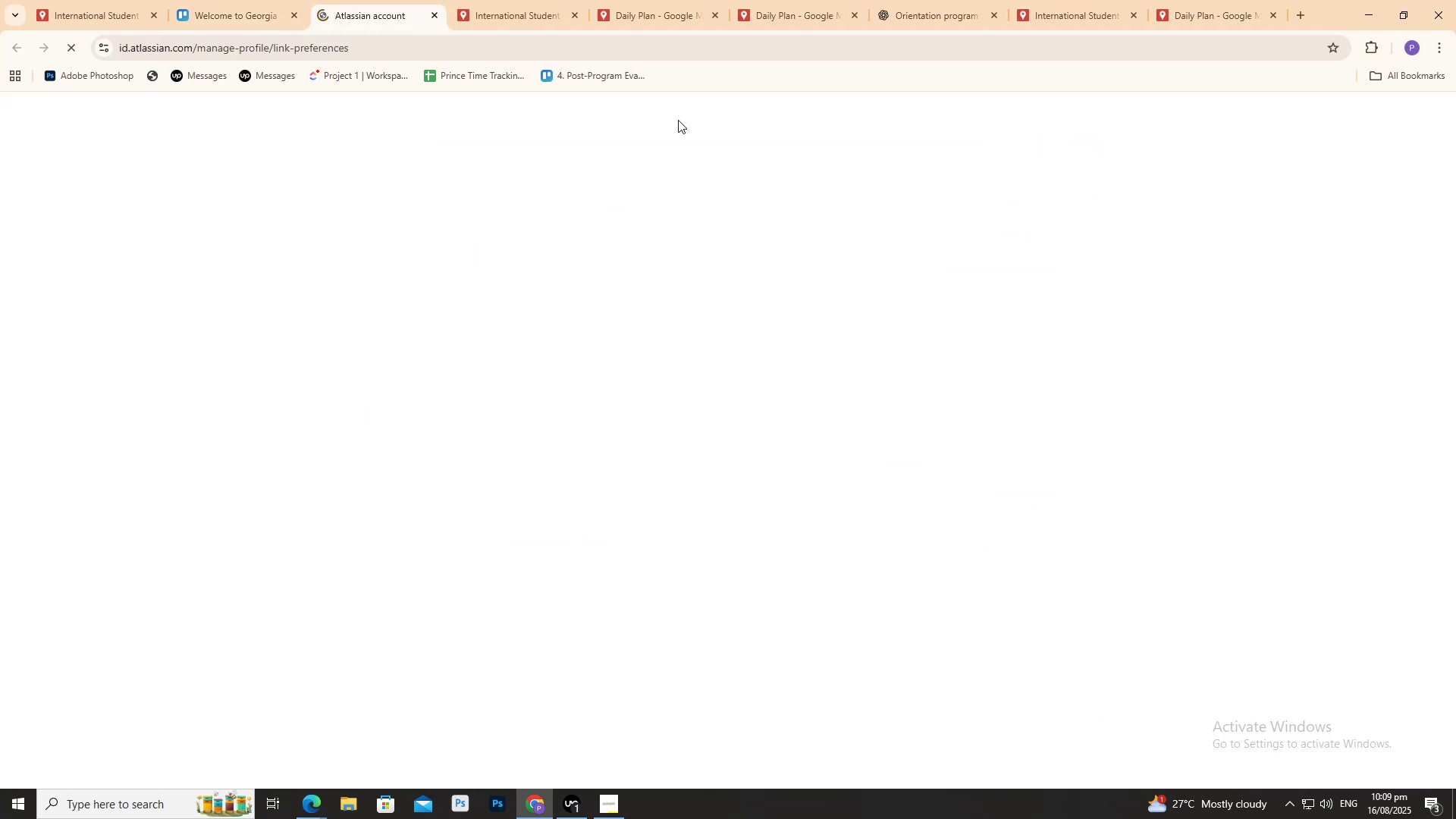 
key(Control+W)
 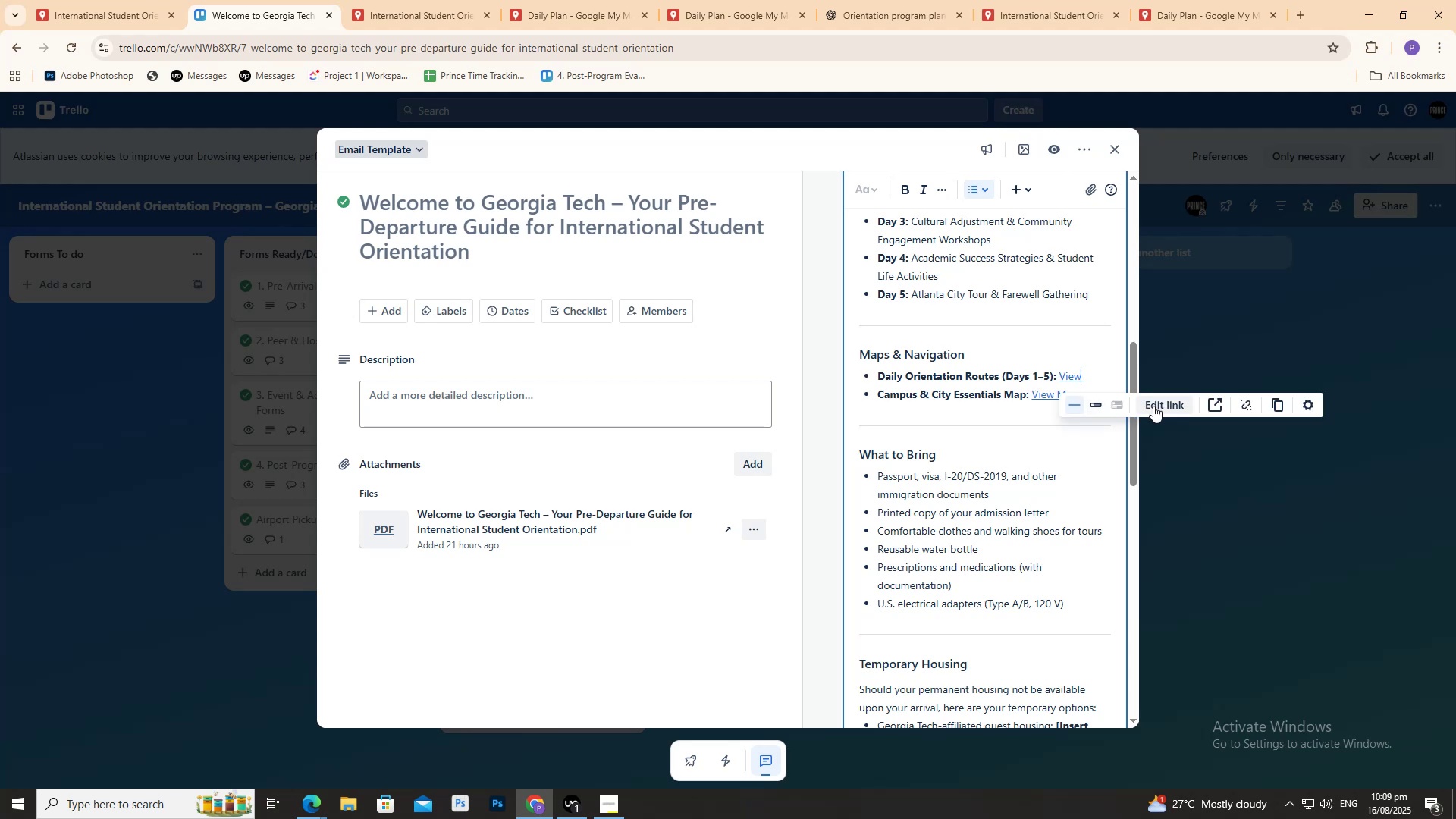 
left_click([1153, 406])
 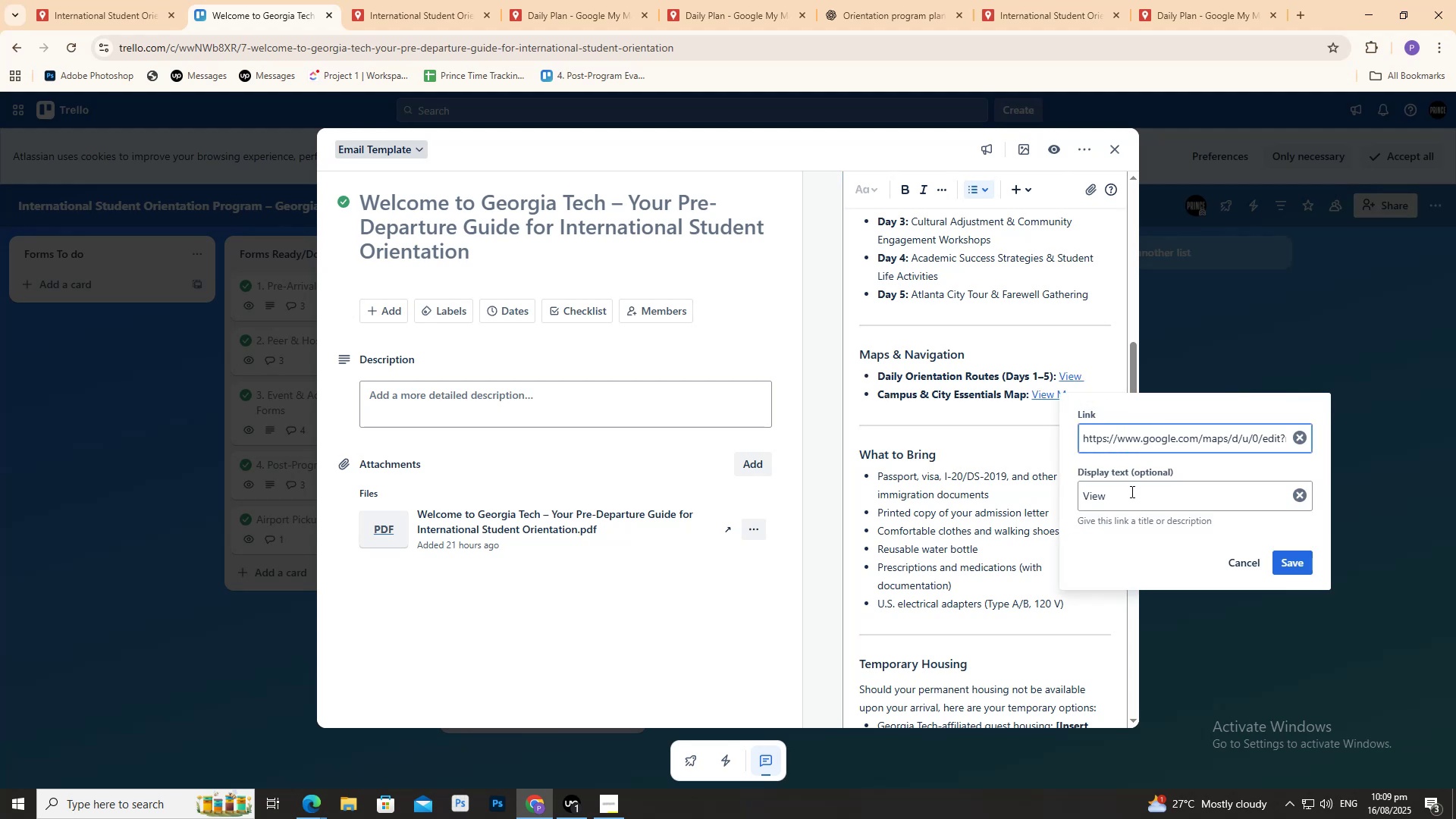 
left_click([1131, 491])
 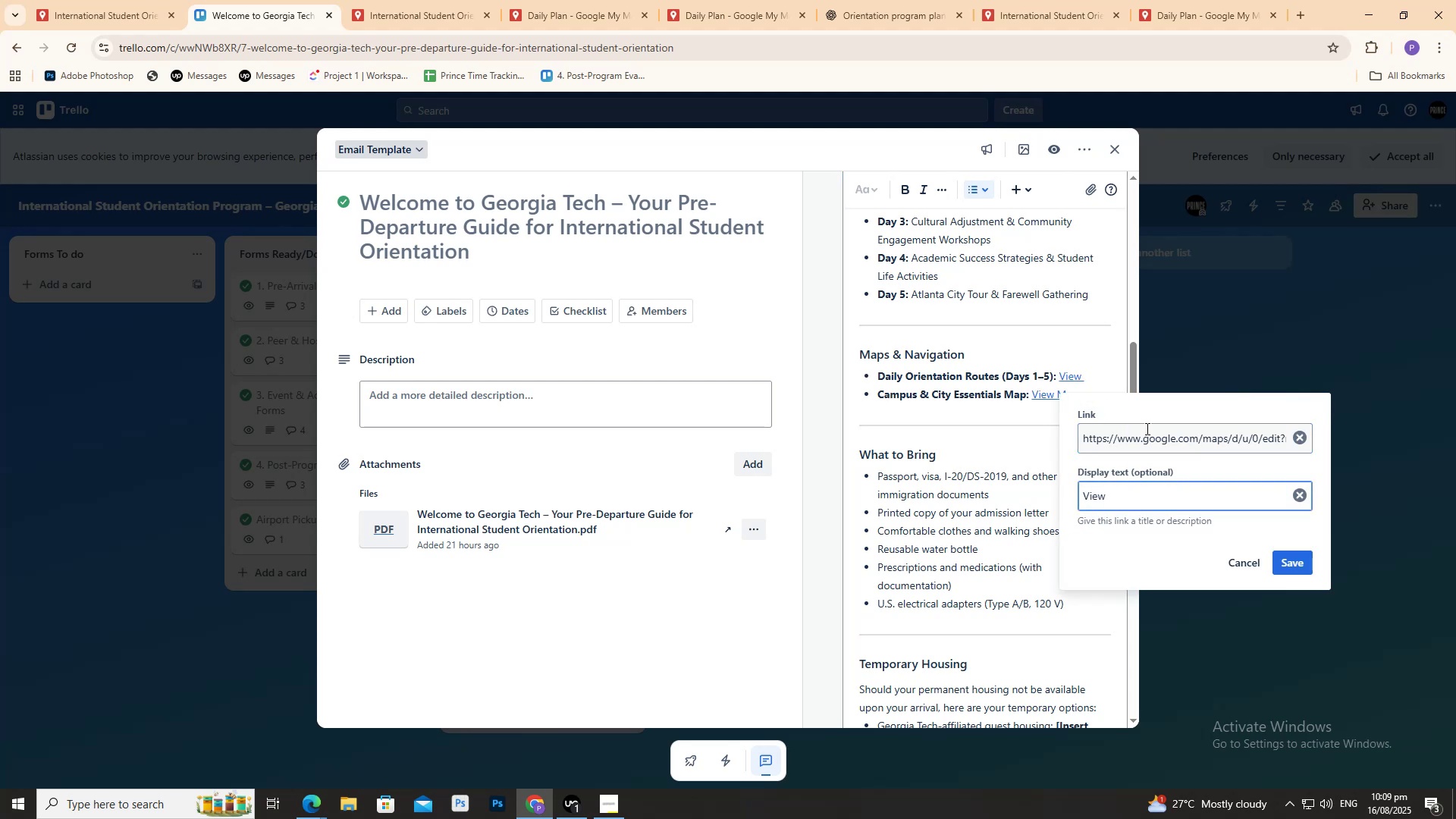 
type(Map)
 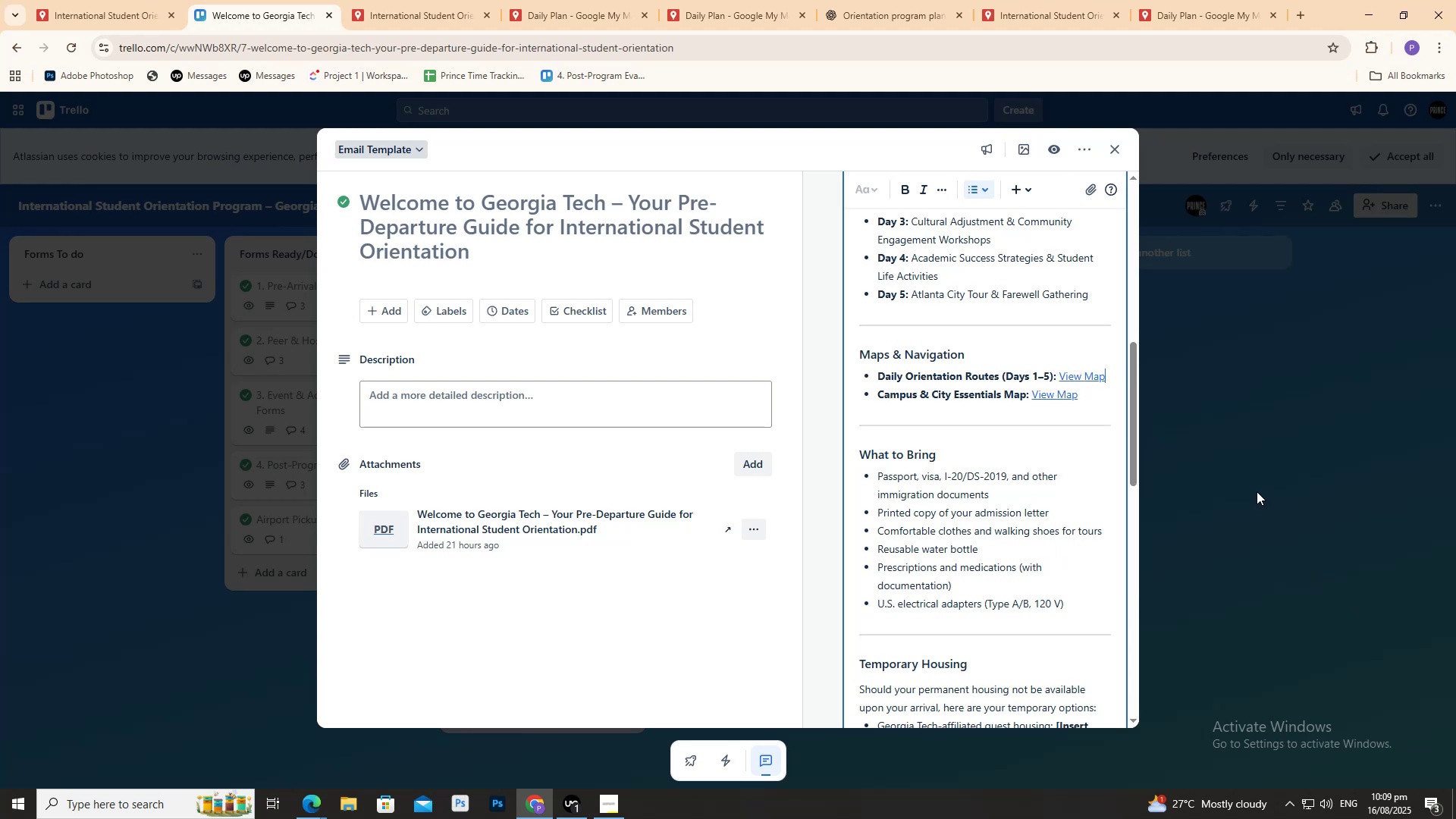 
left_click_drag(start_coordinate=[1133, 385], to_coordinate=[1114, 635])
 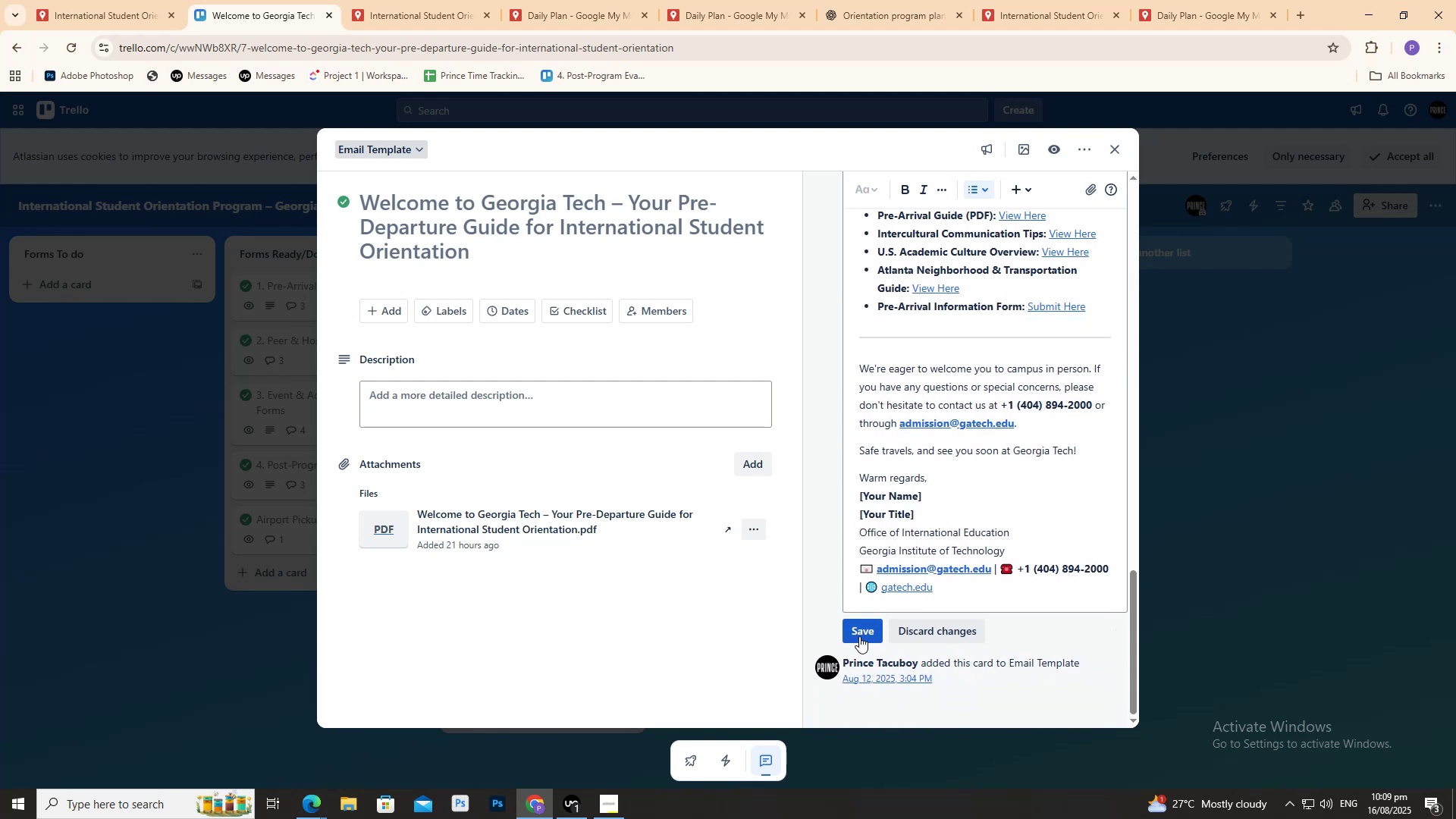 
left_click([859, 635])
 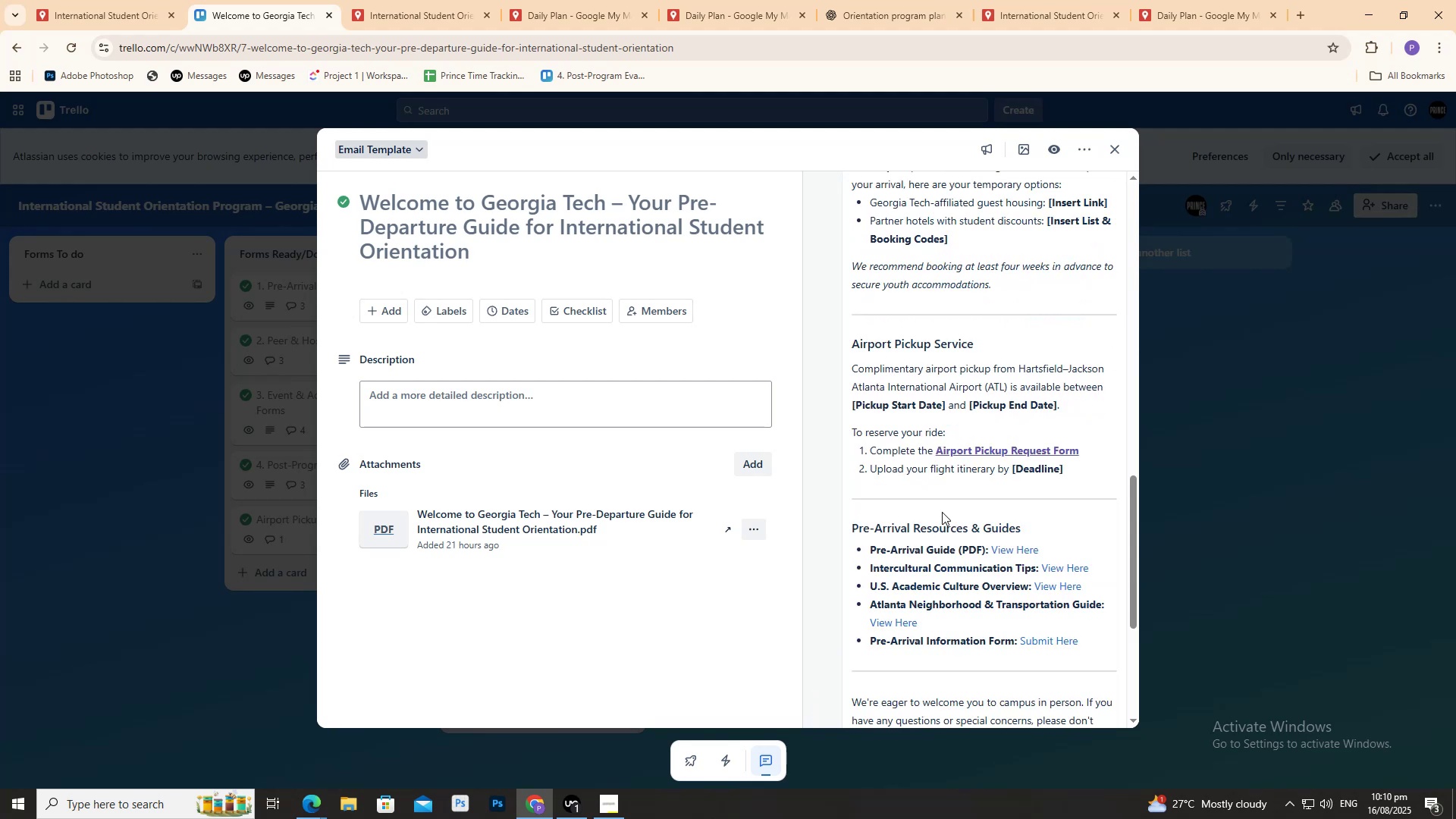 
scroll: coordinate [947, 527], scroll_direction: down, amount: 3.0
 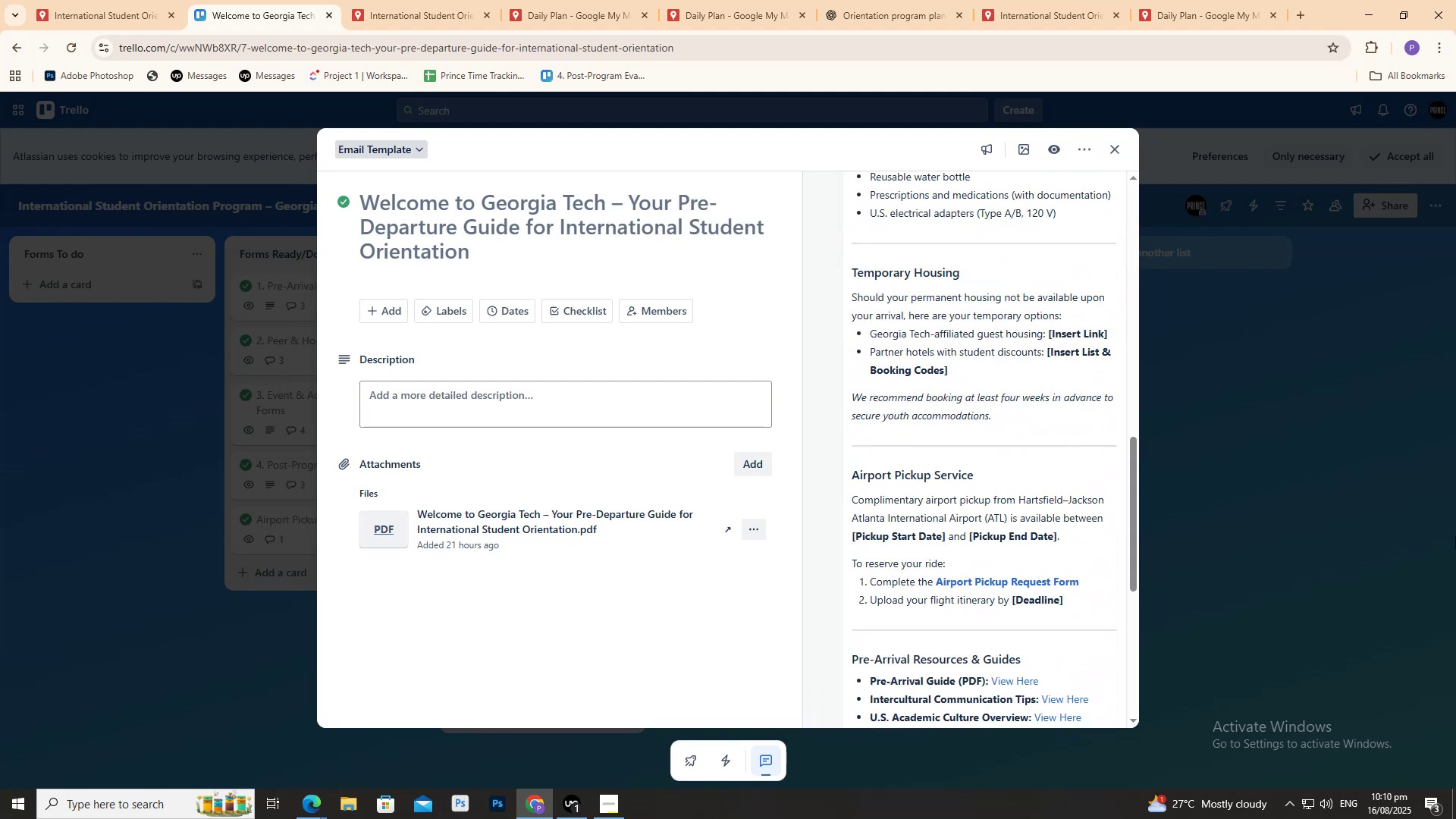 
left_click([1455, 536])
 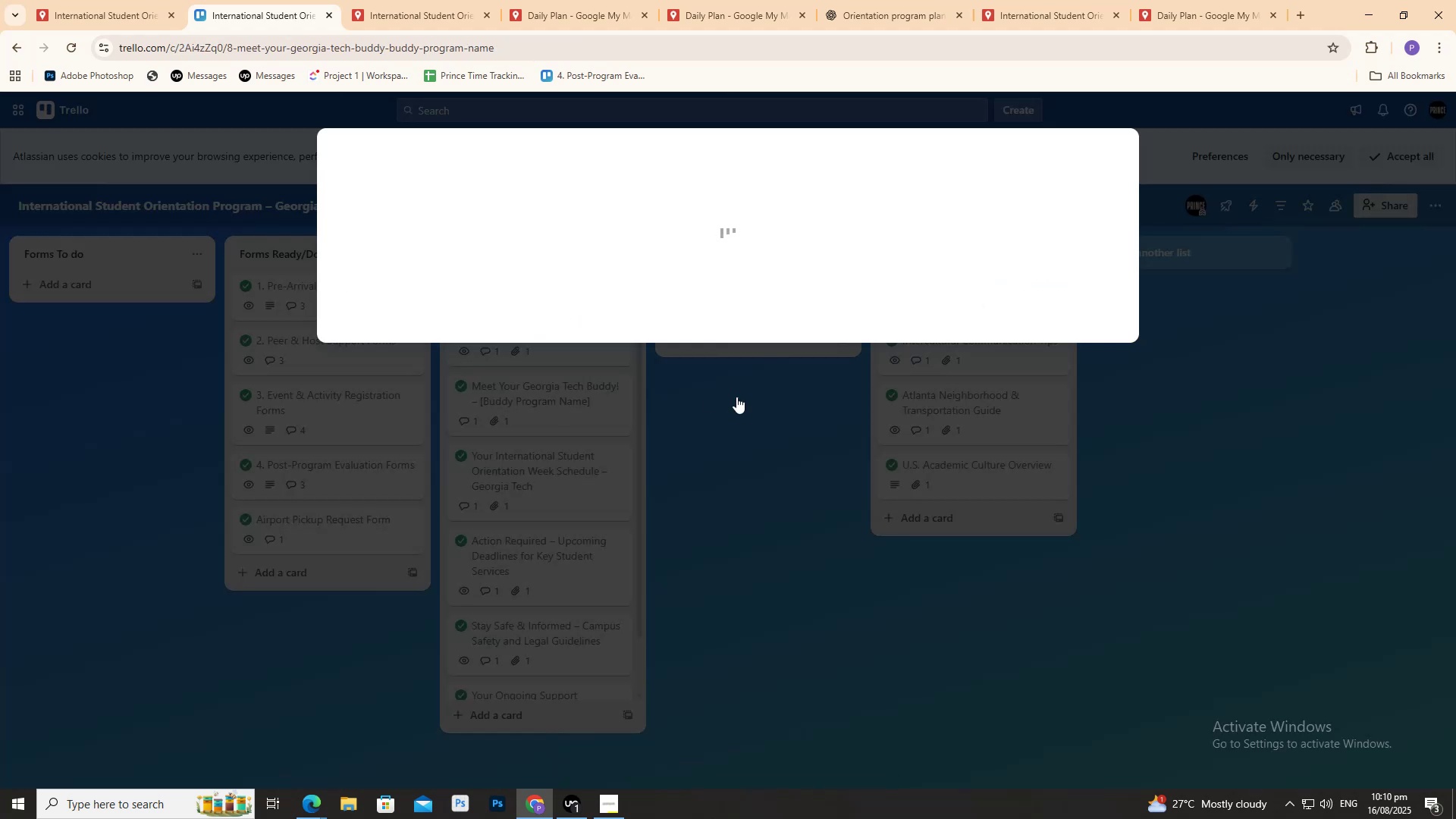 
scroll: coordinate [964, 405], scroll_direction: down, amount: 8.0
 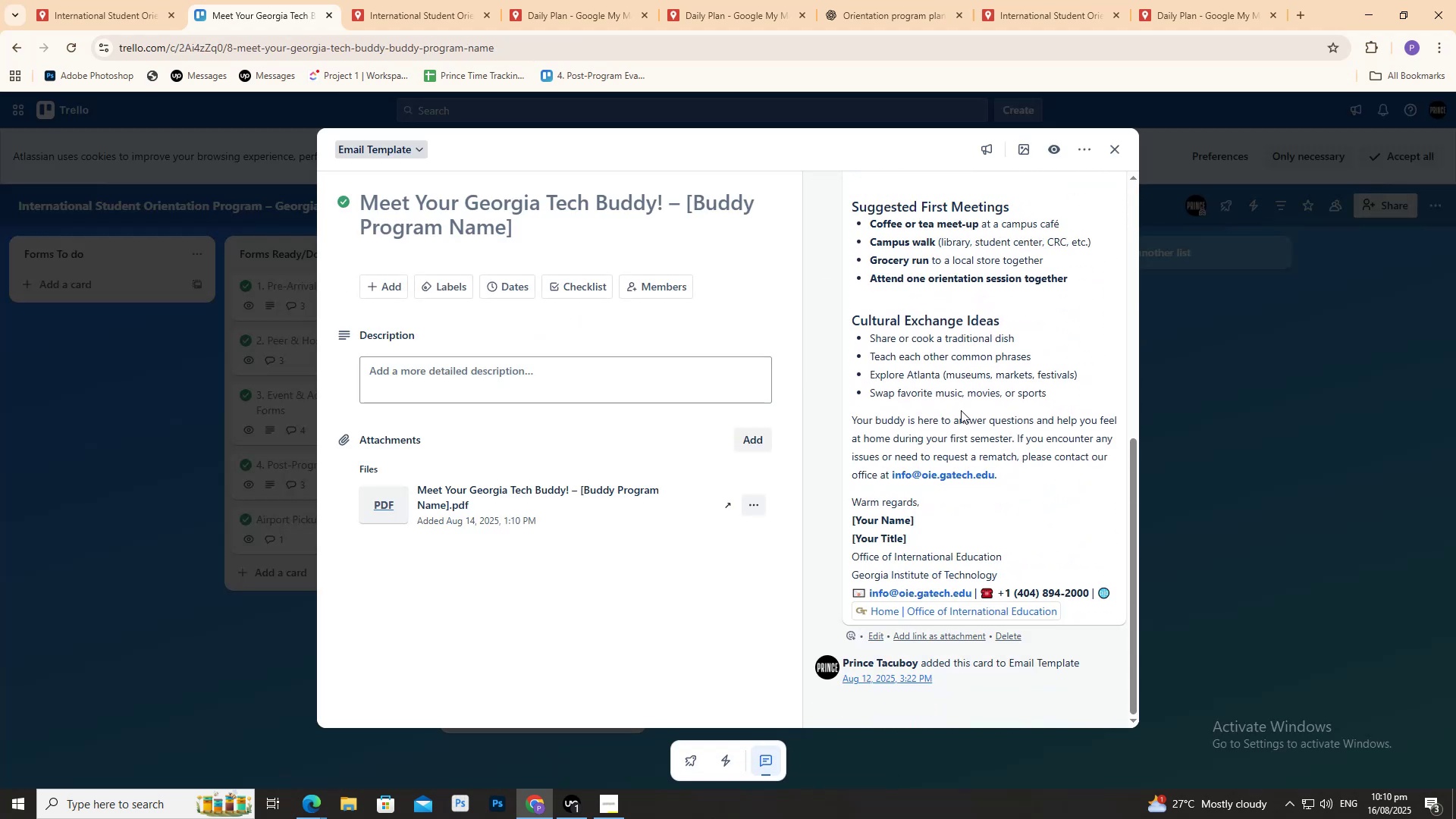 
scroll: coordinate [956, 413], scroll_direction: up, amount: 7.0
 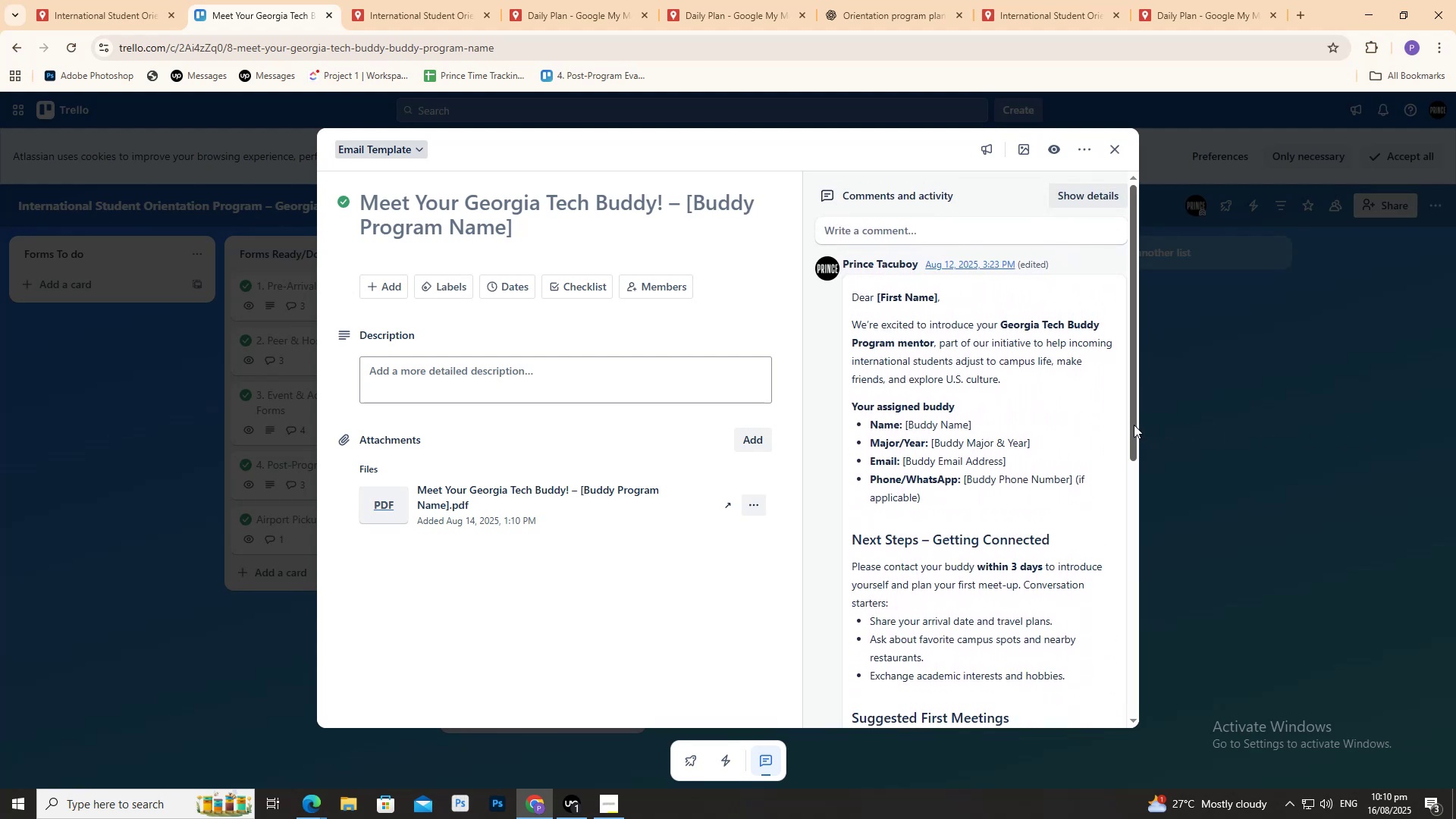 
scroll: coordinate [1100, 426], scroll_direction: down, amount: 5.0
 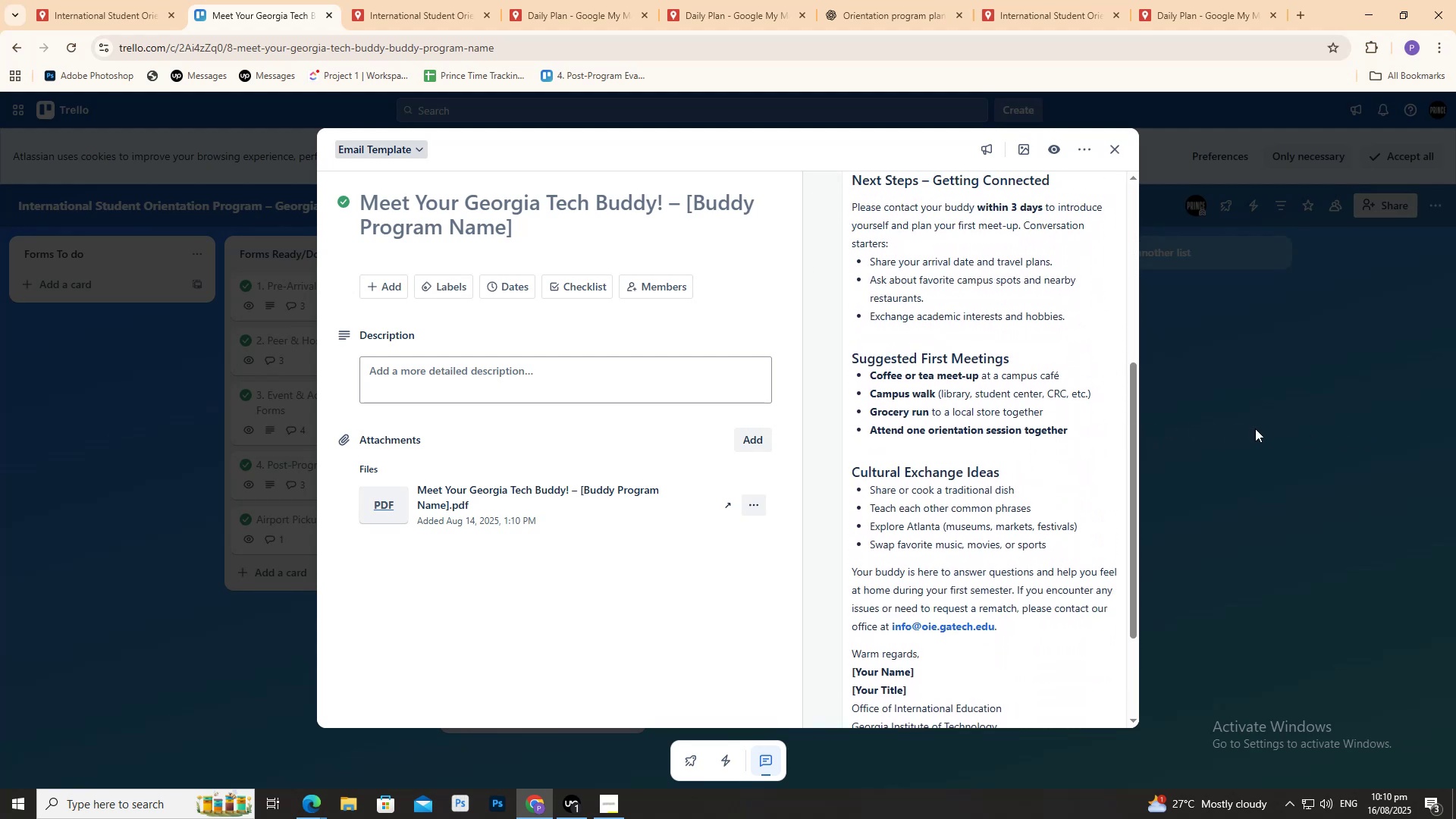 
left_click([1255, 428])
 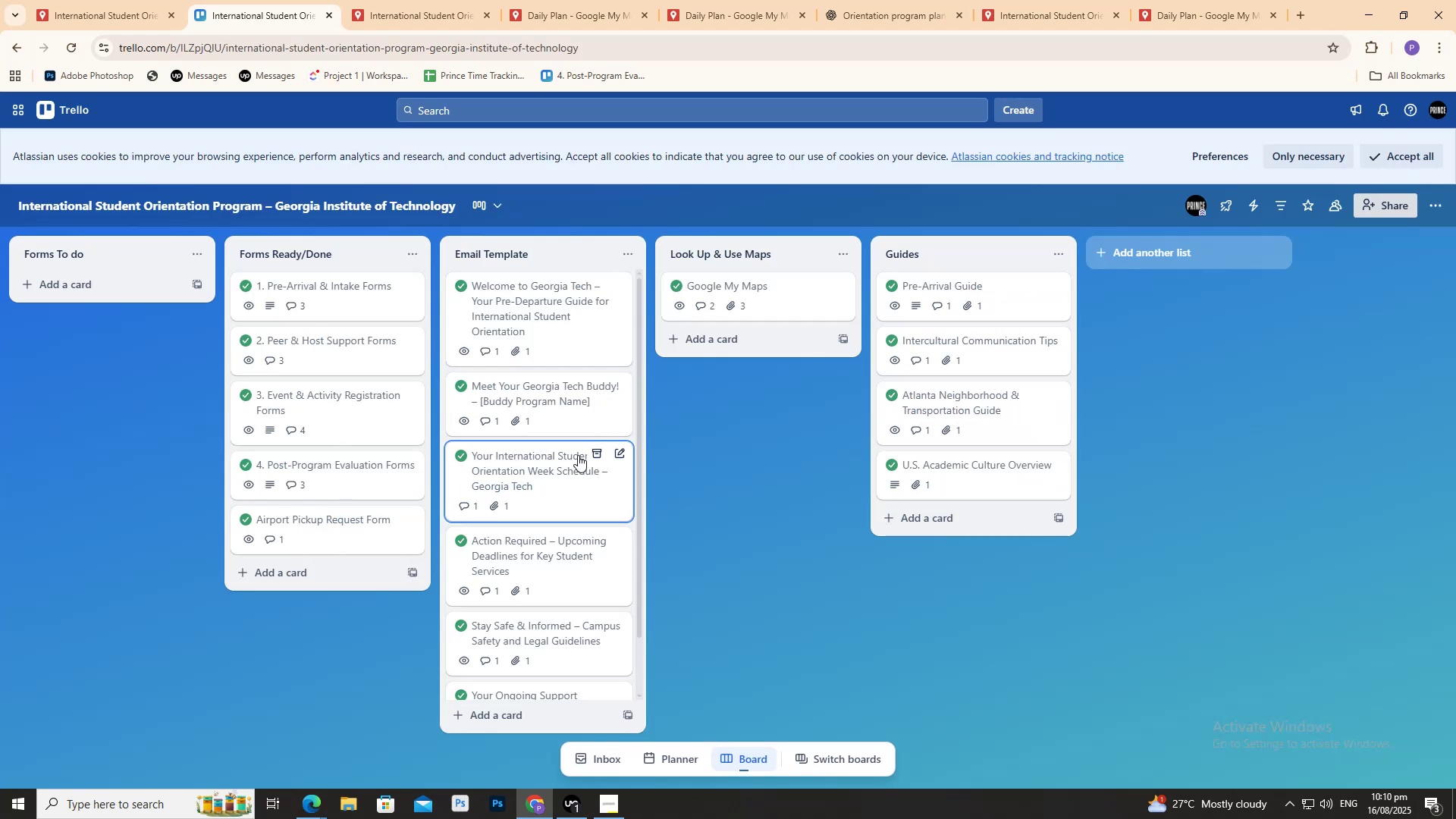 
mouse_move([537, 462])
 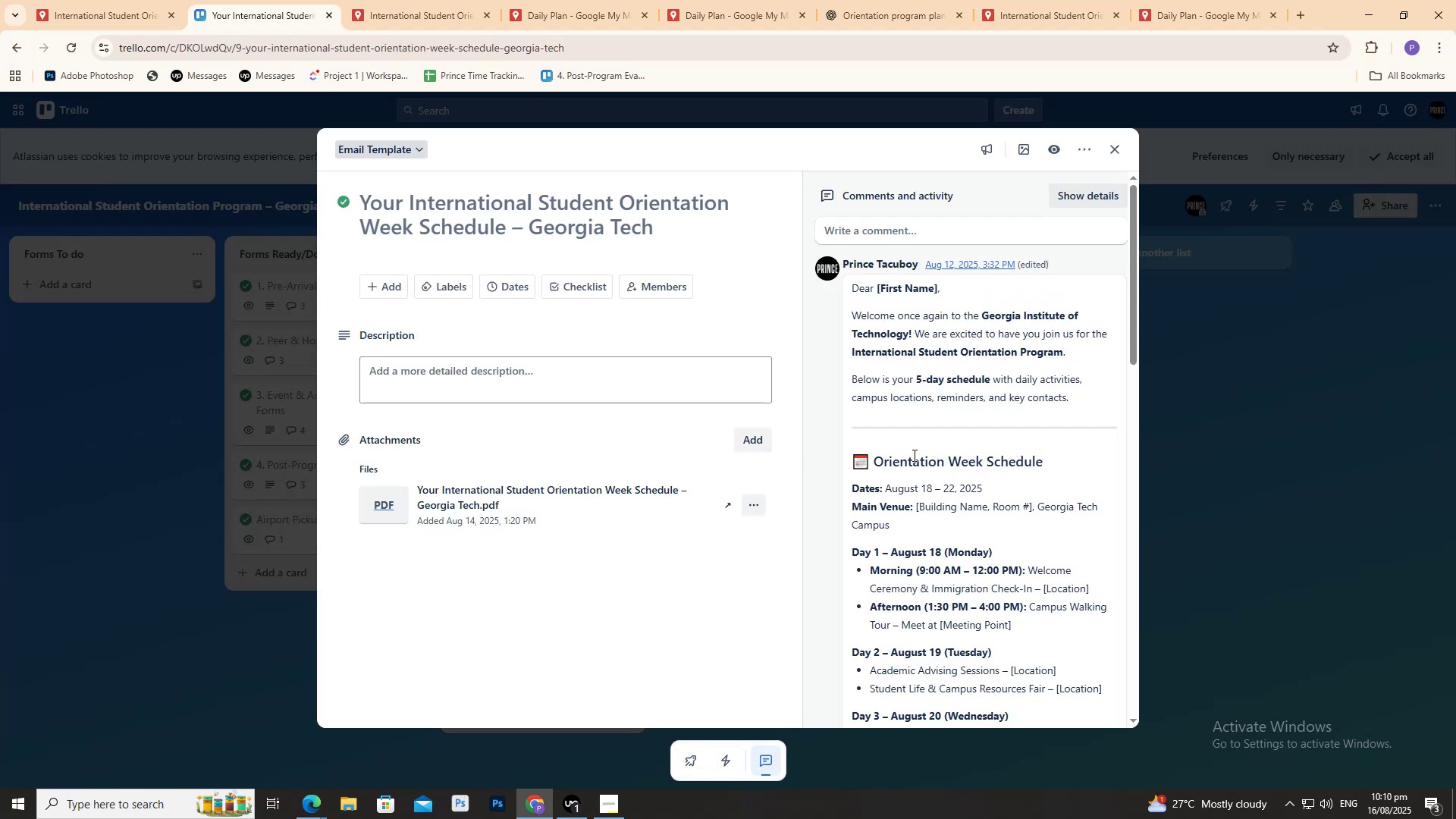 
scroll: coordinate [883, 457], scroll_direction: down, amount: 7.0
 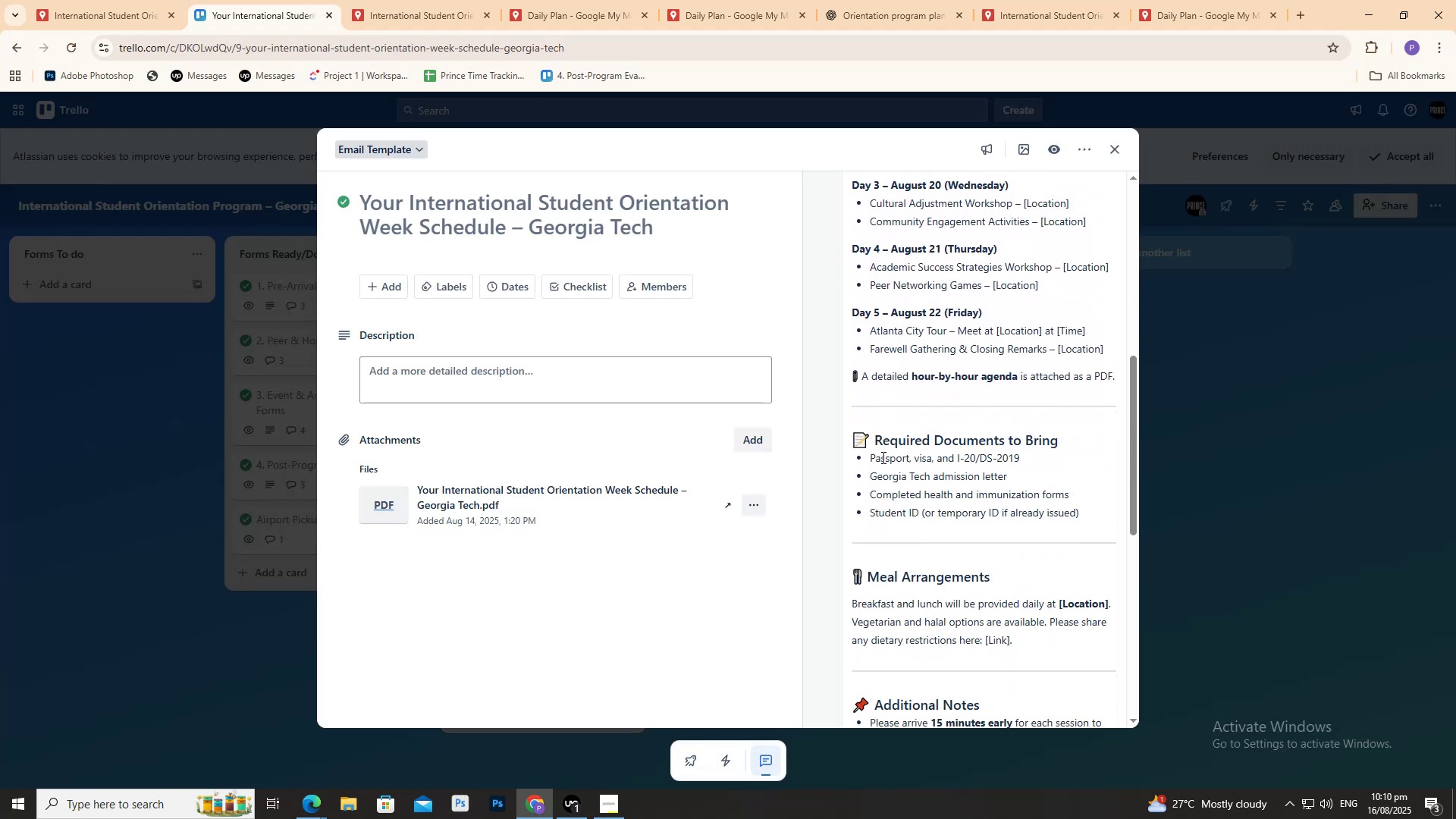 
scroll: coordinate [868, 450], scroll_direction: up, amount: 4.0
 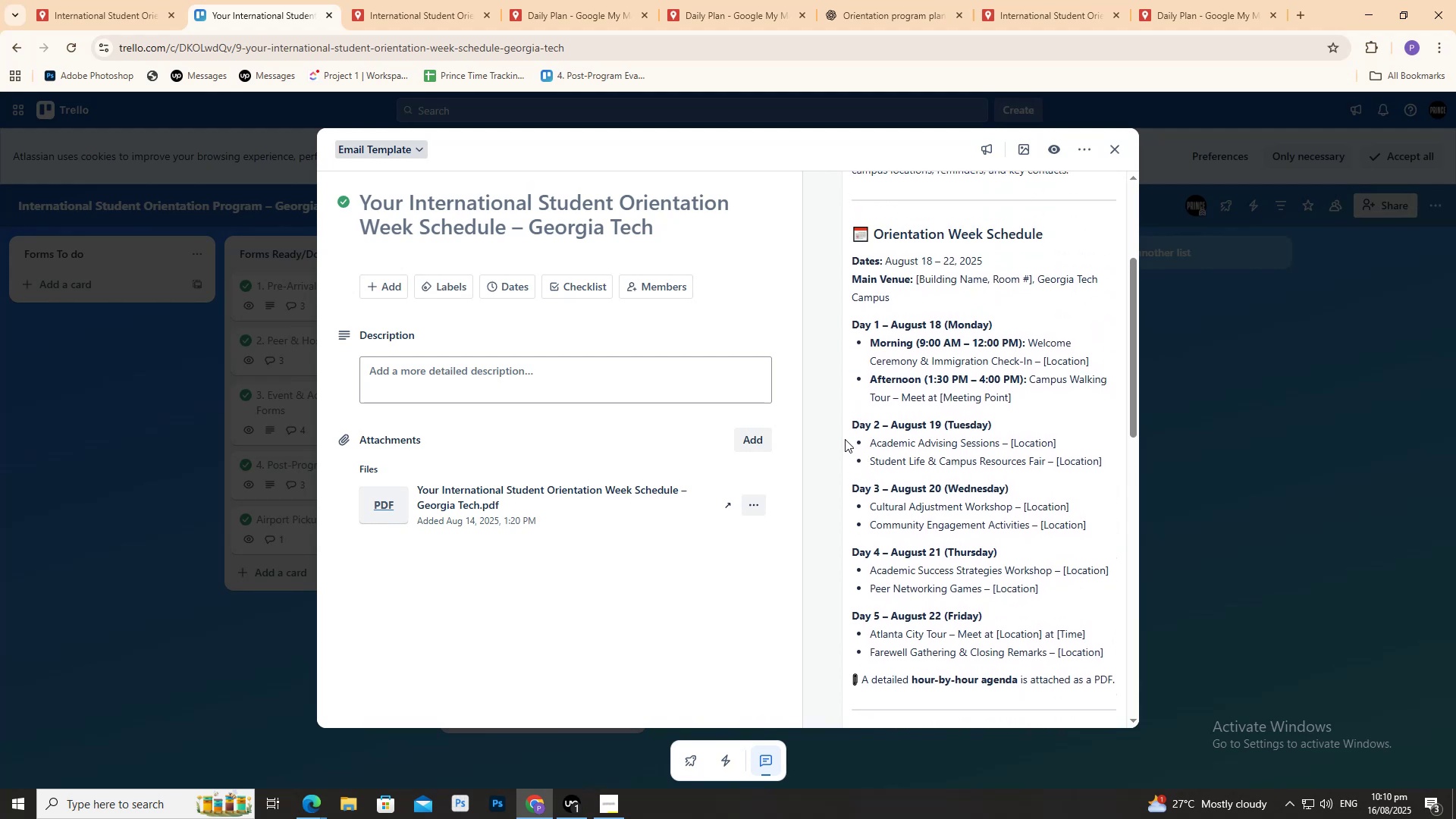 
scroll: coordinate [1024, 463], scroll_direction: down, amount: 11.0
 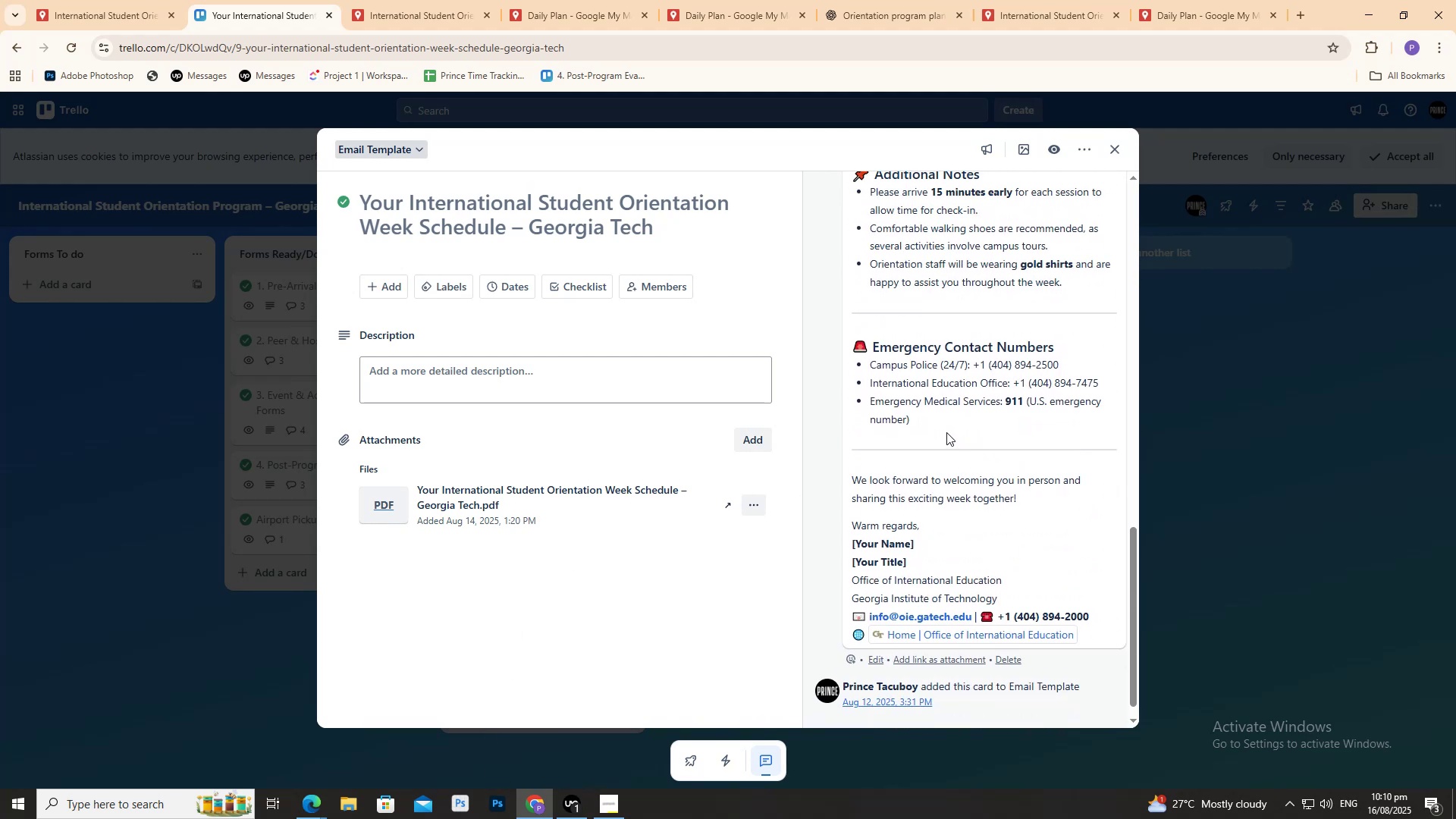 
wait(6.58)
 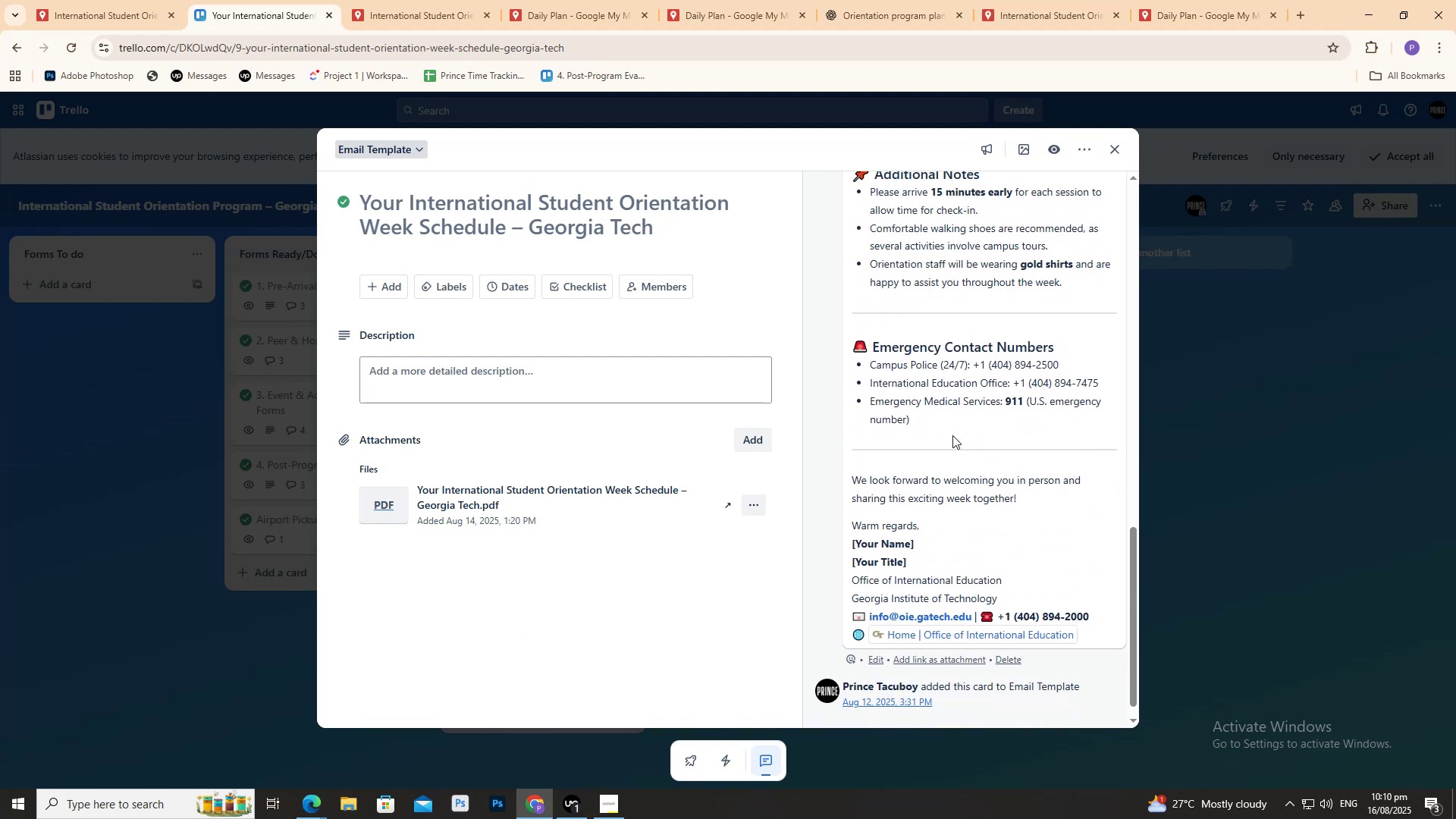 
scroll: coordinate [950, 422], scroll_direction: up, amount: 13.0
 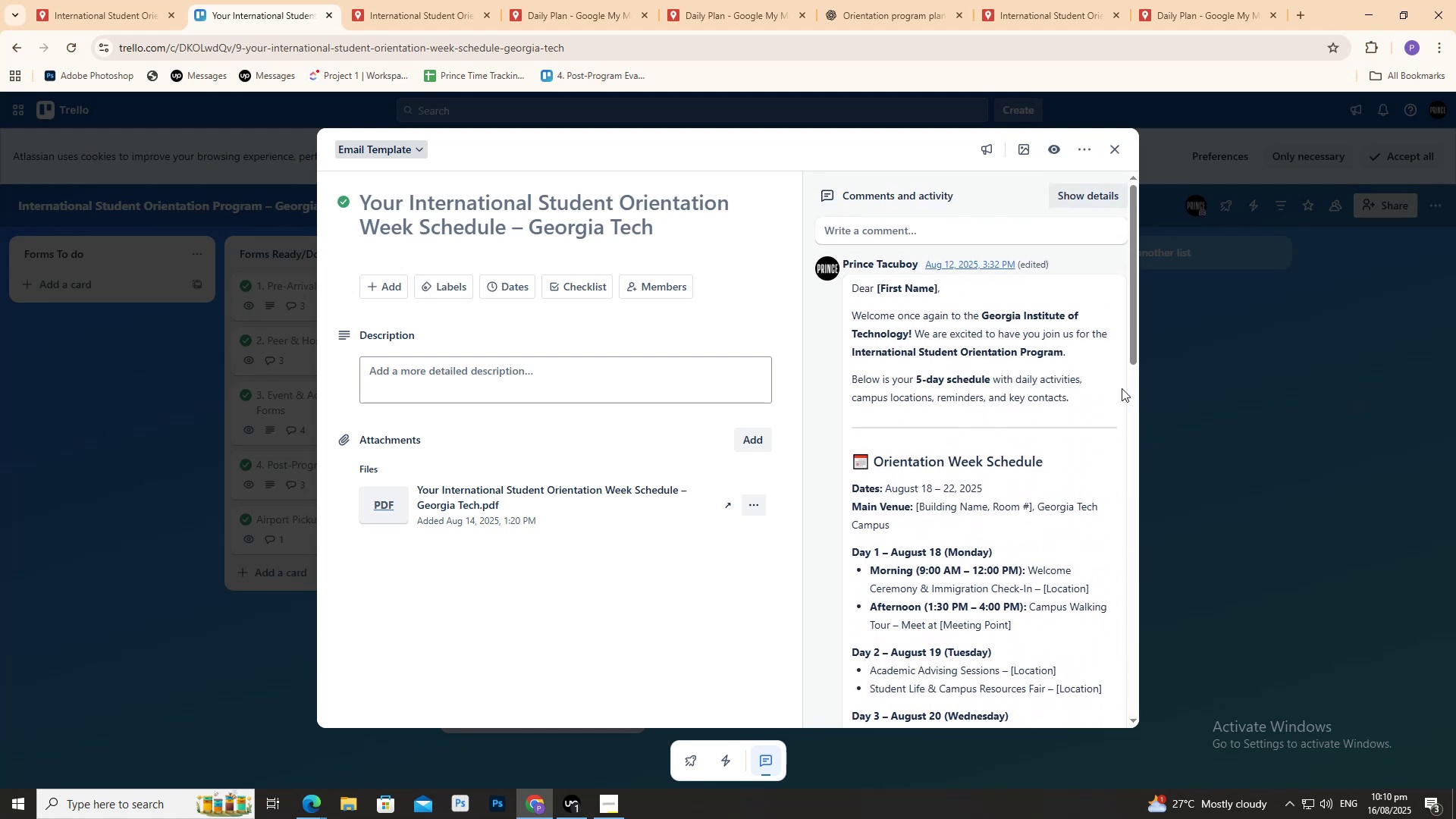 
scroll: coordinate [1058, 379], scroll_direction: down, amount: 9.0
 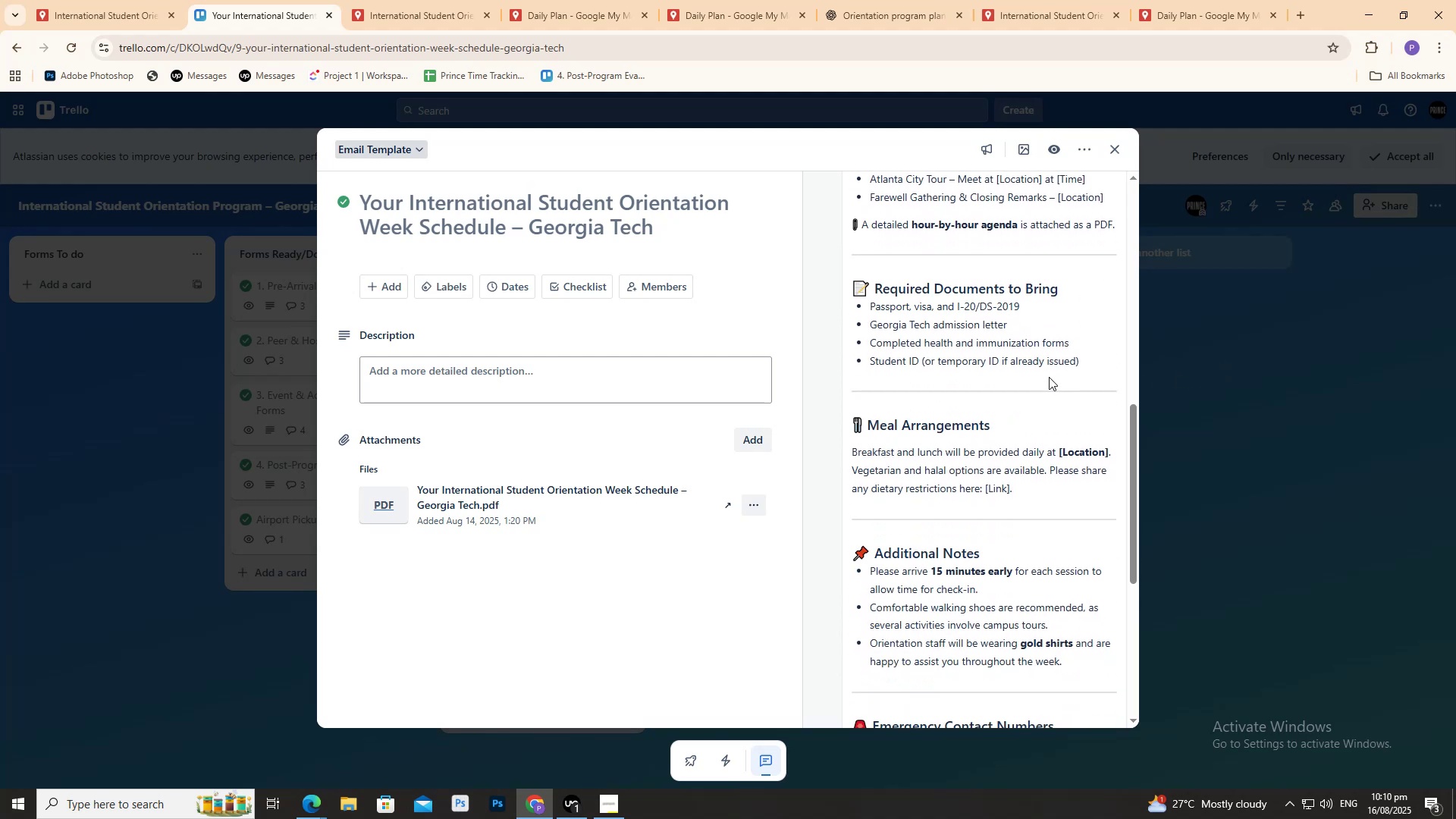 
scroll: coordinate [1028, 369], scroll_direction: up, amount: 5.0
 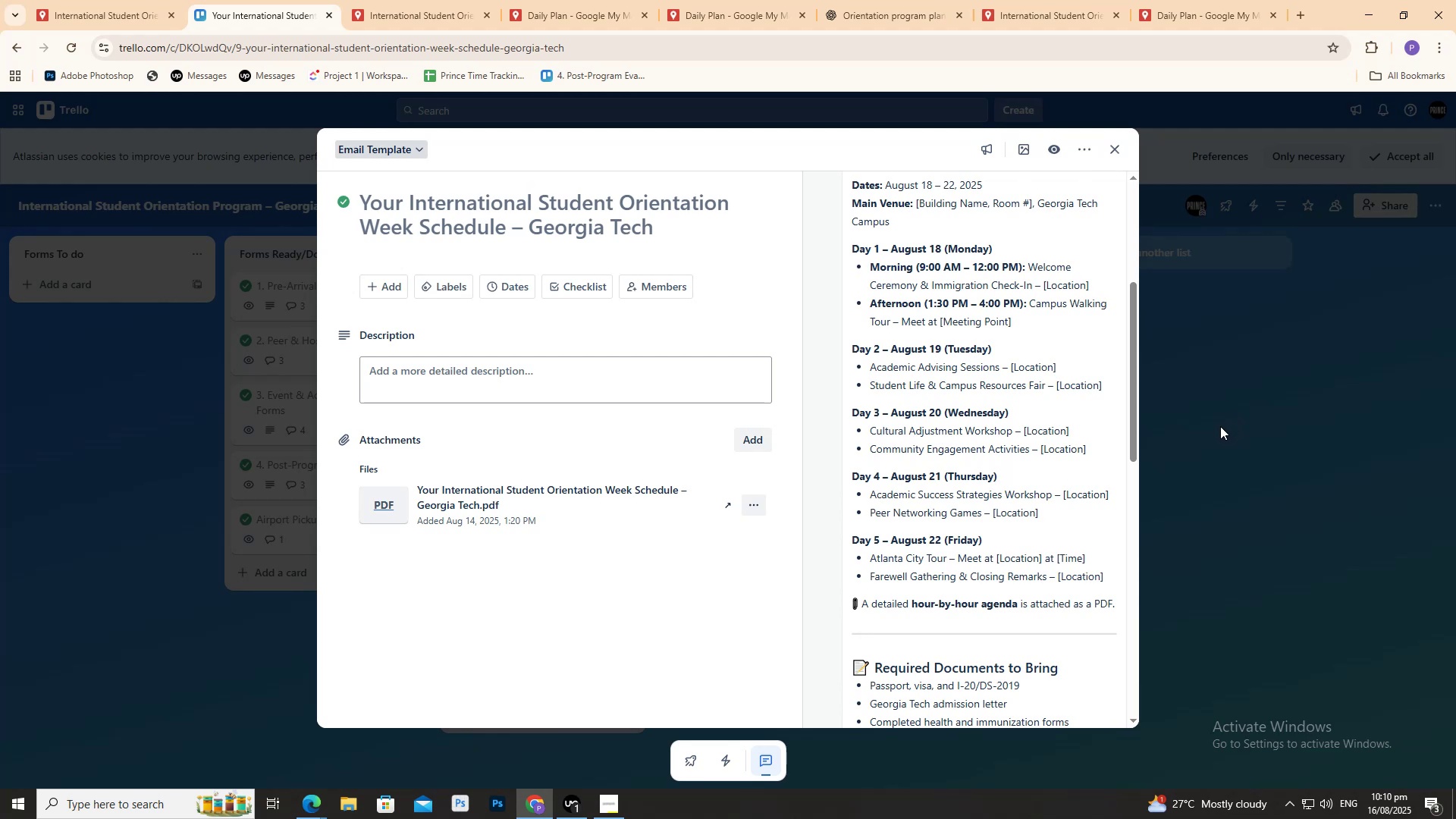 
scroll: coordinate [1068, 408], scroll_direction: down, amount: 5.0
 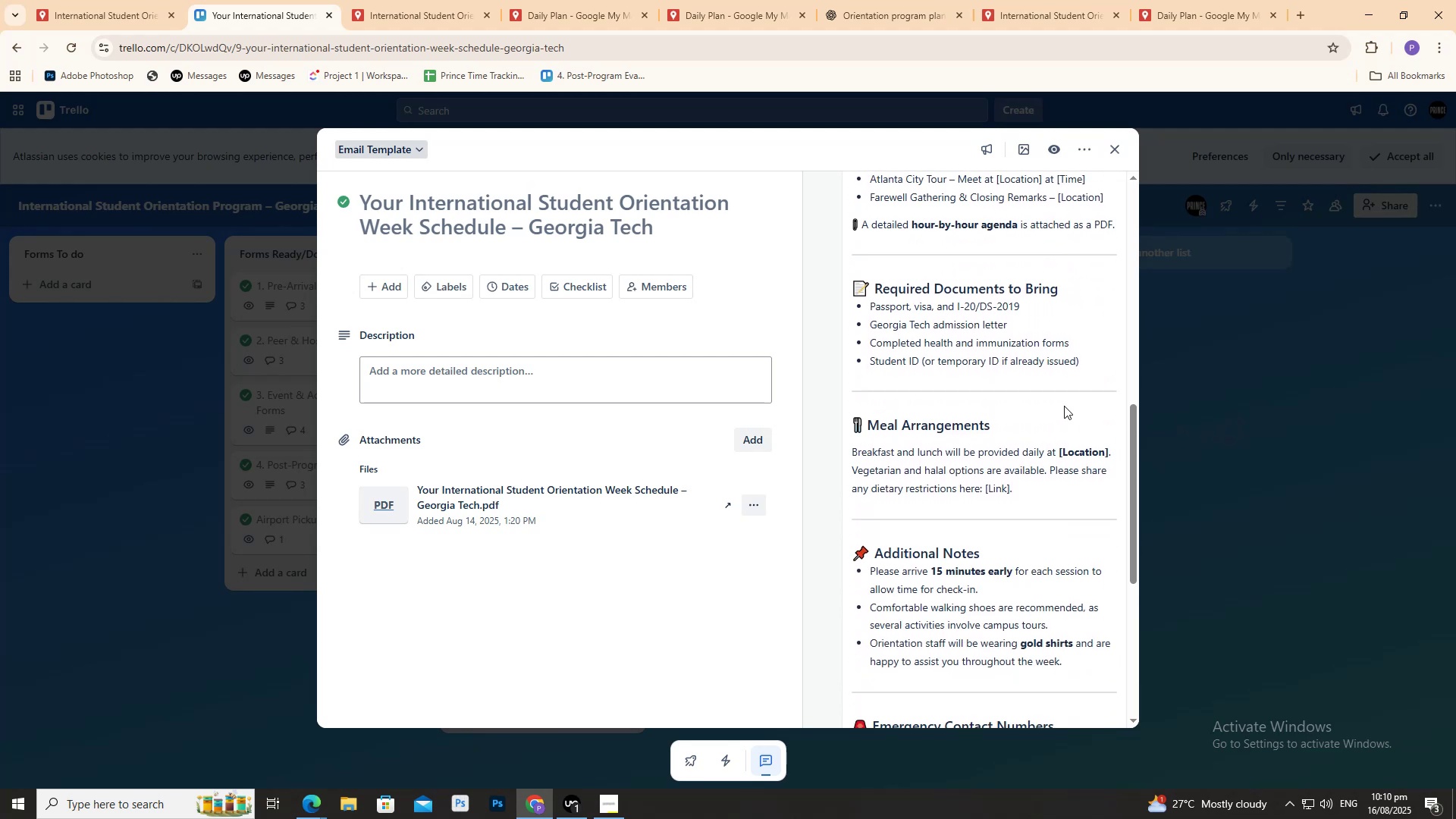 
scroll: coordinate [1062, 403], scroll_direction: up, amount: 1.0
 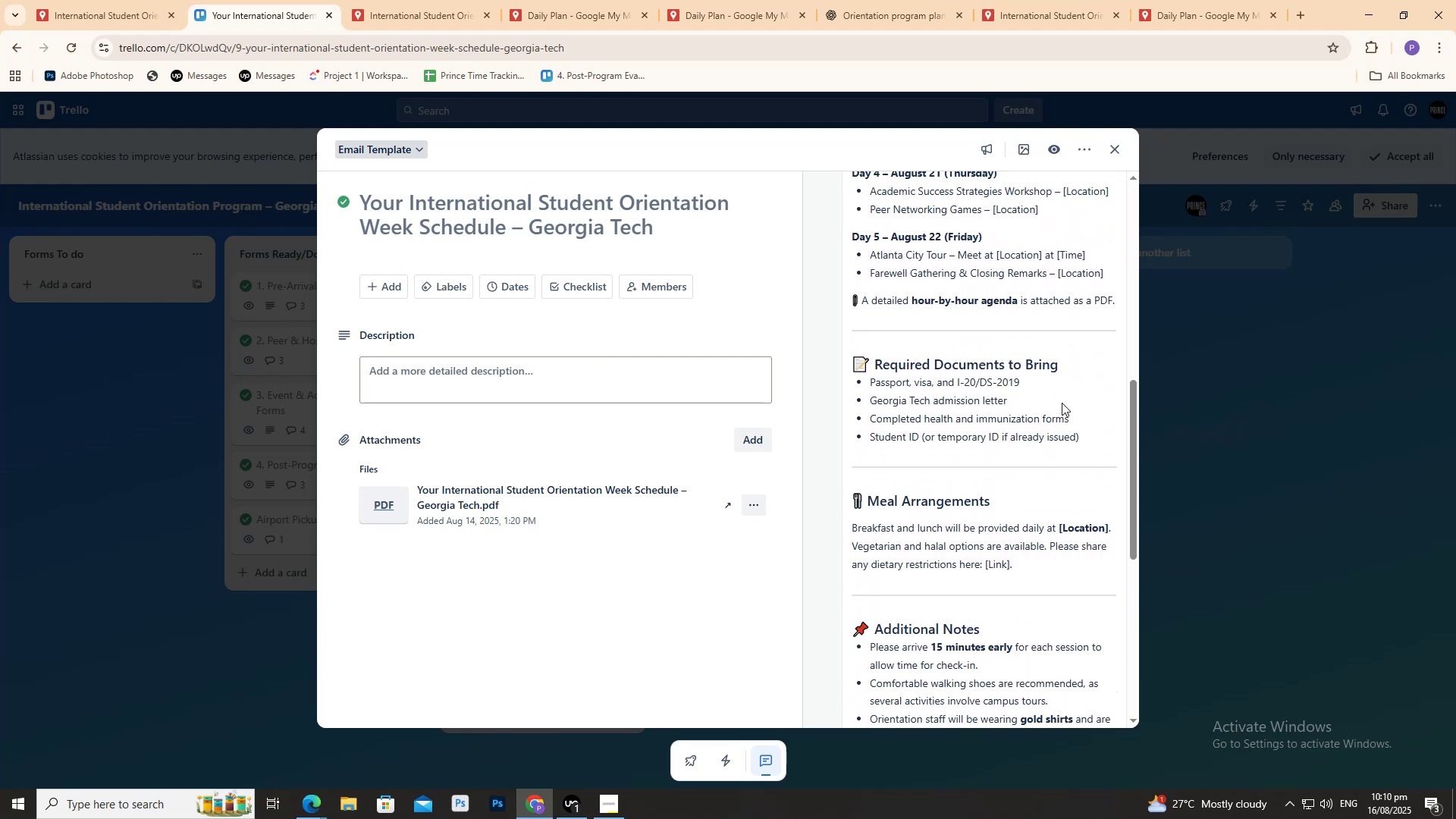 
scroll: coordinate [1059, 404], scroll_direction: down, amount: 6.0
 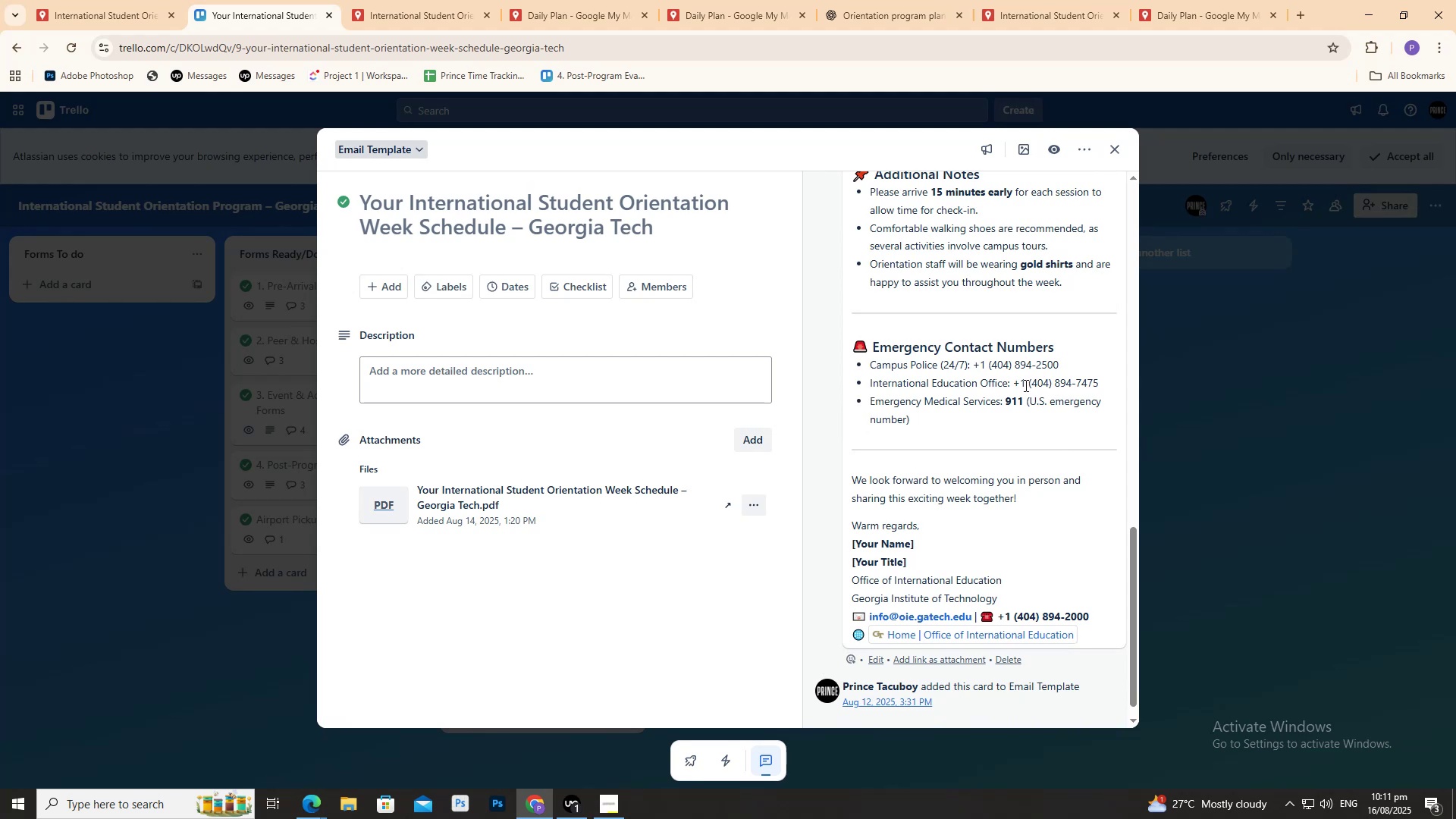 
wait(5.19)
 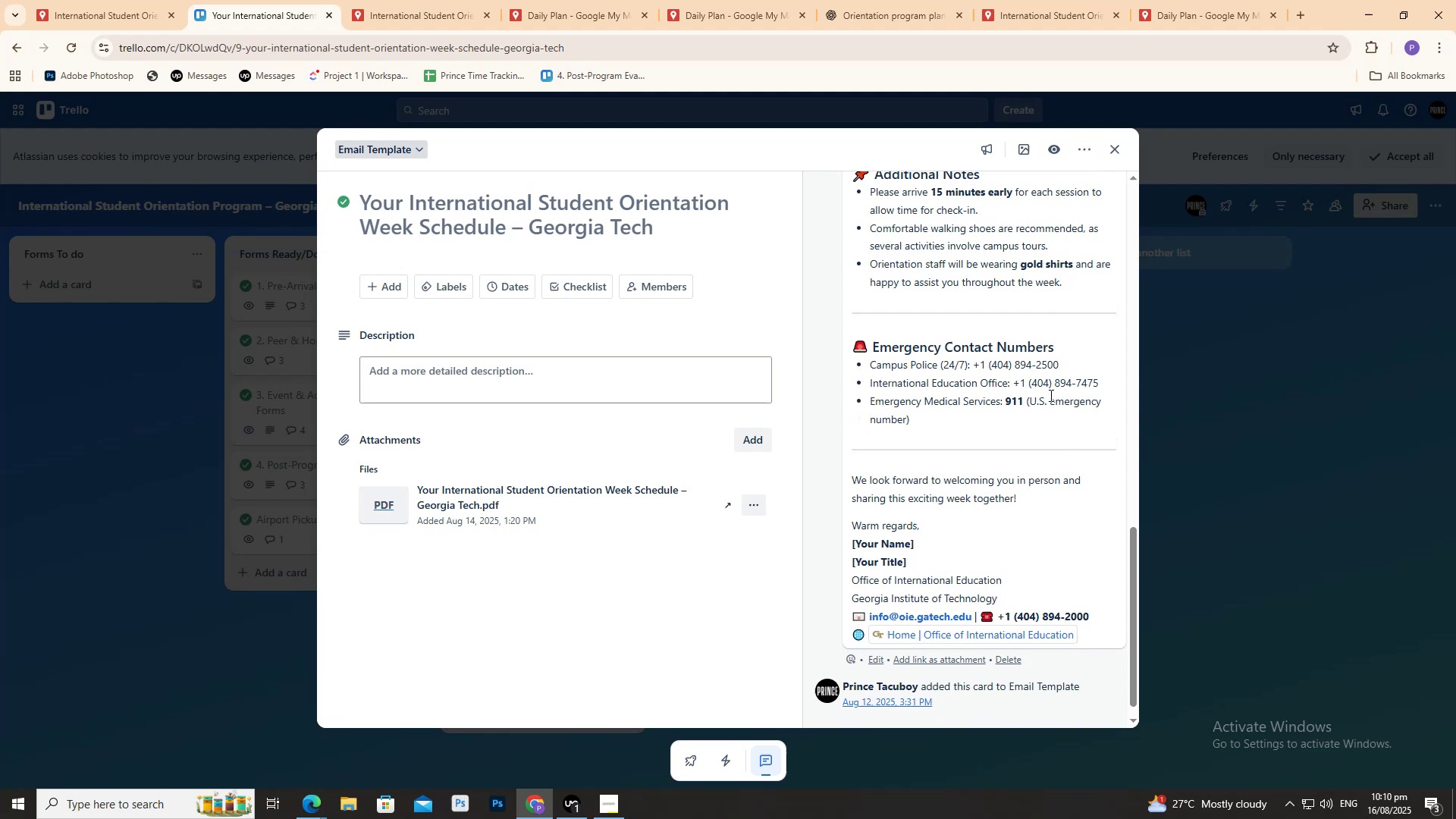 
left_click([1190, 438])
 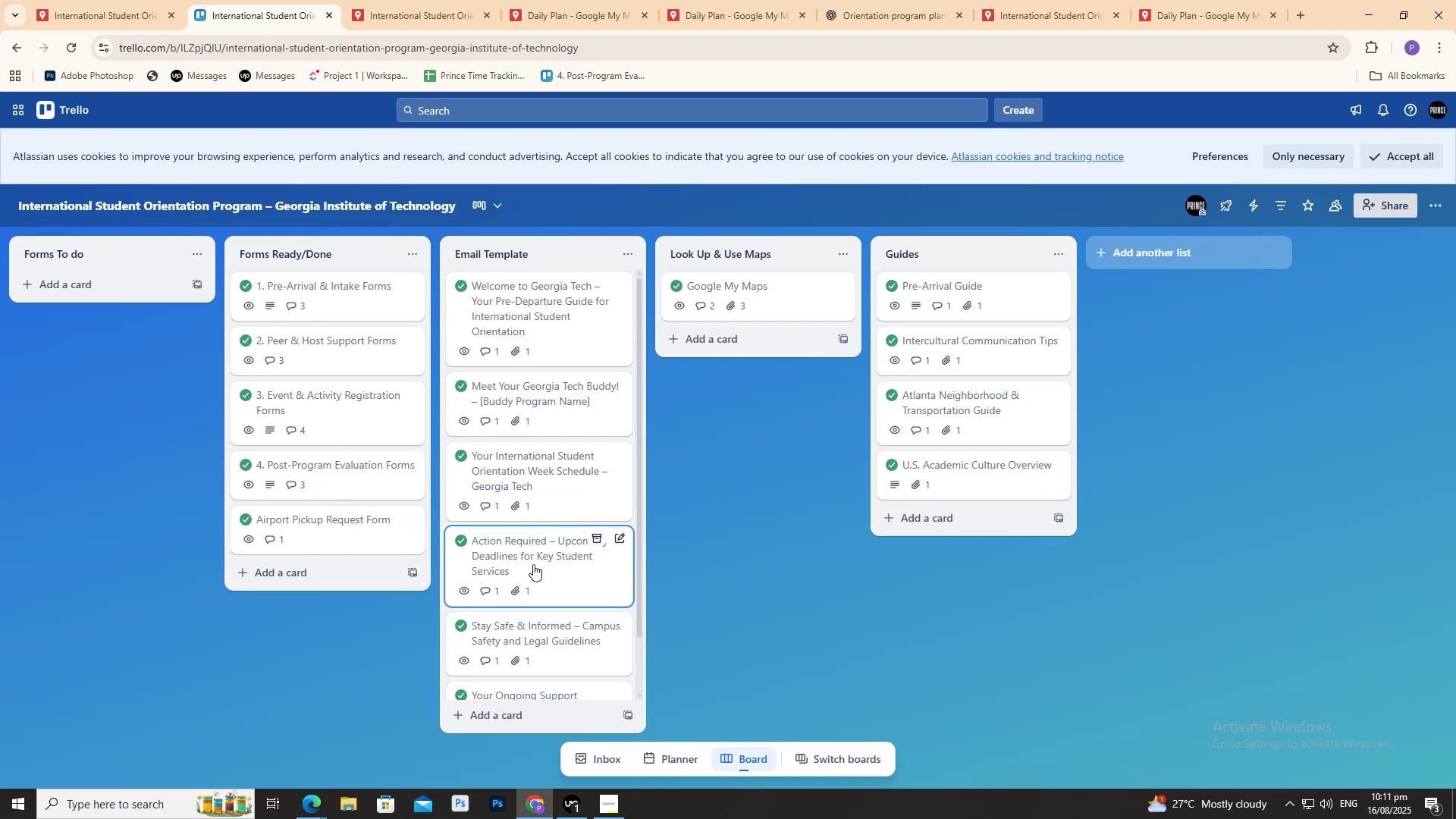 
left_click([512, 570])
 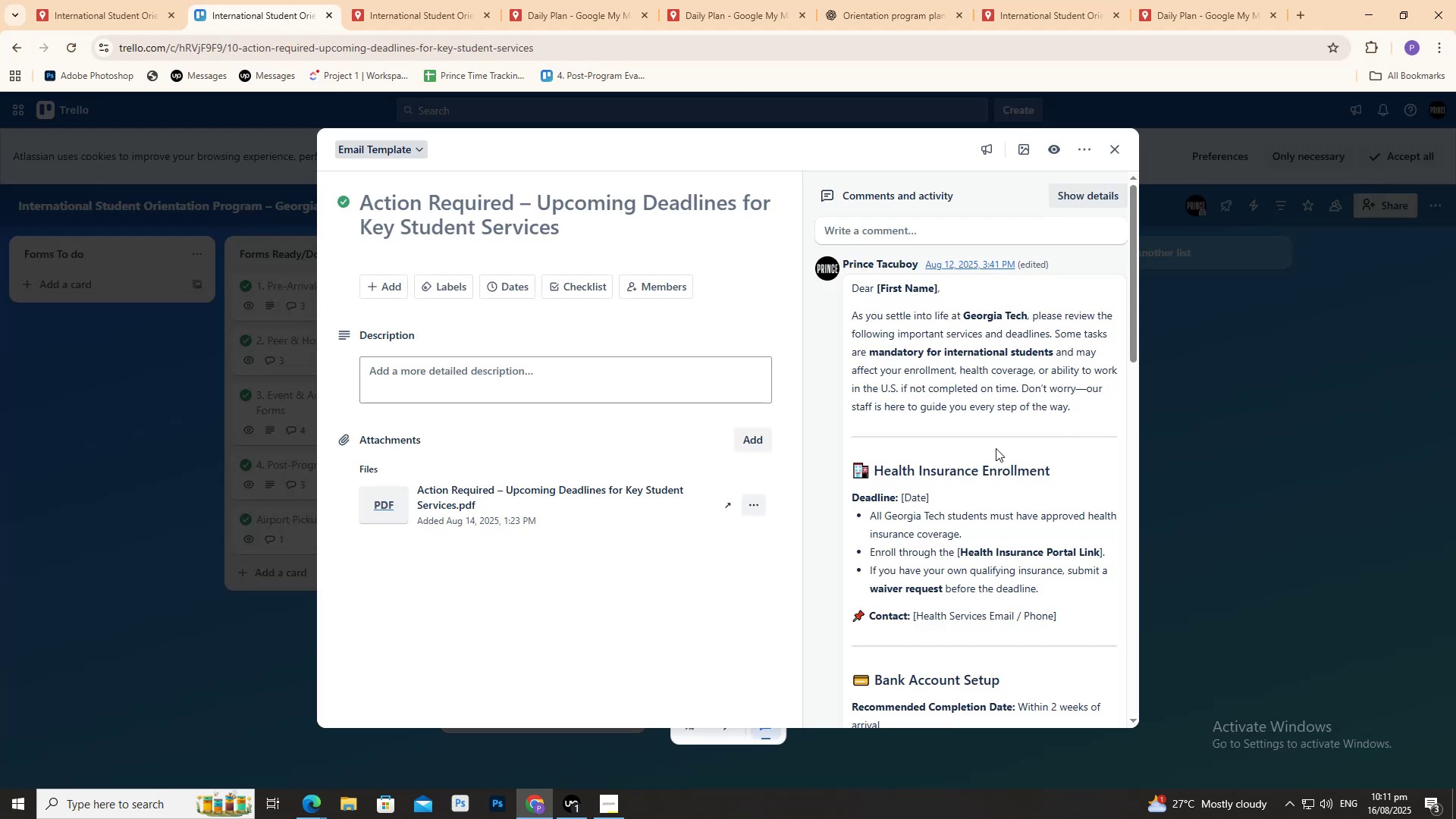 
scroll: coordinate [1001, 456], scroll_direction: down, amount: 12.0
 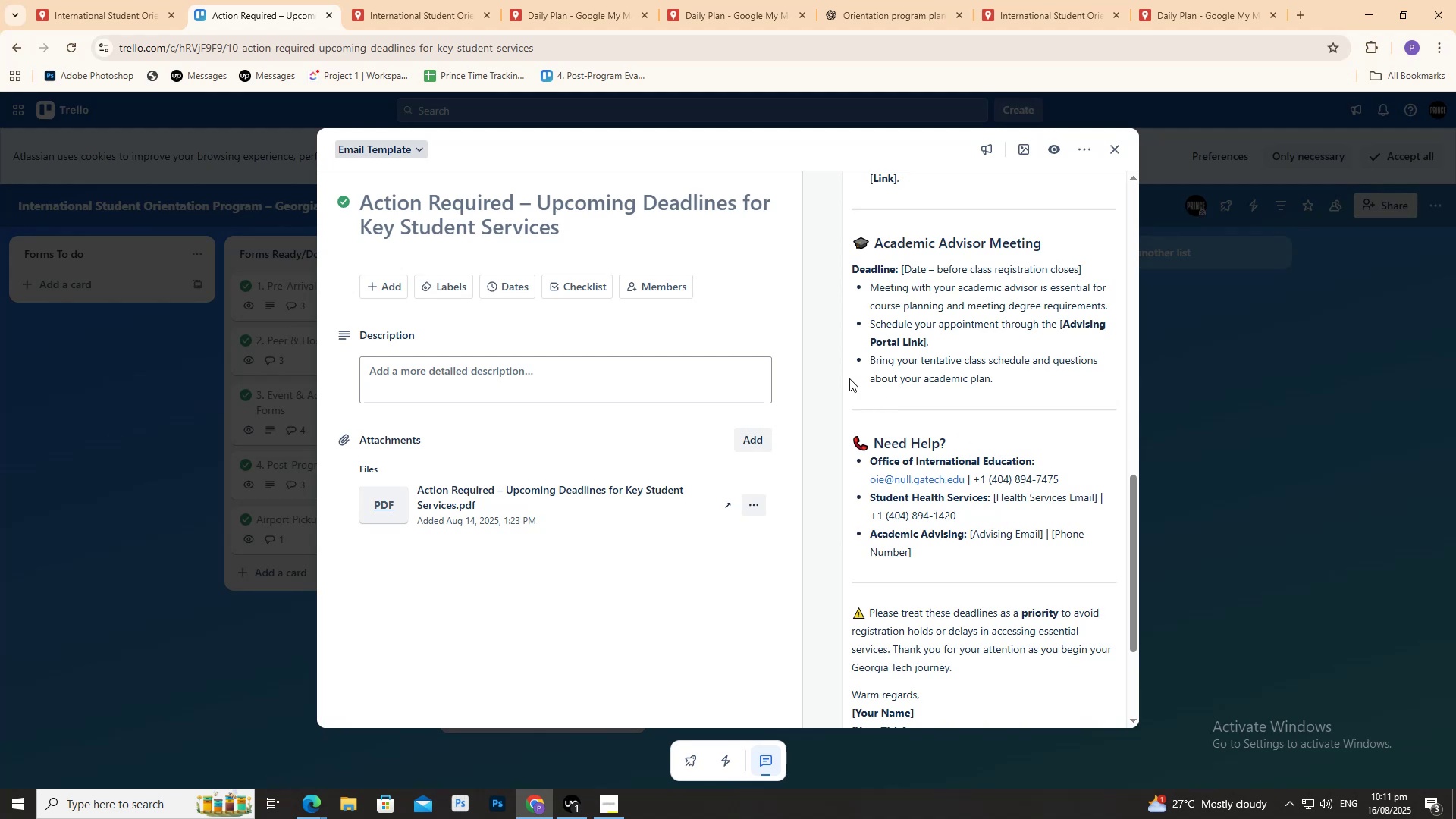 
wait(15.63)
 